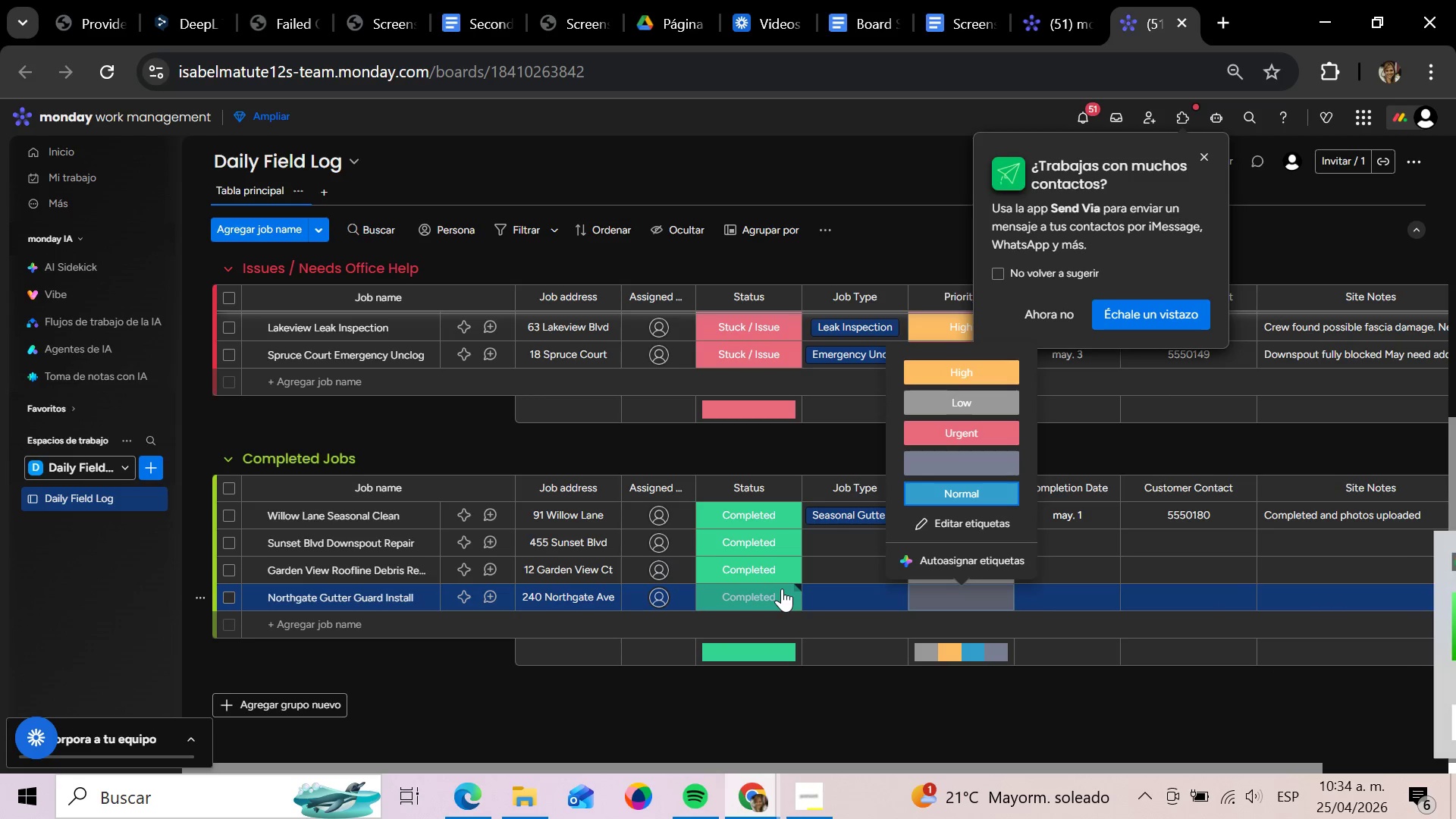 
key(Enter)
 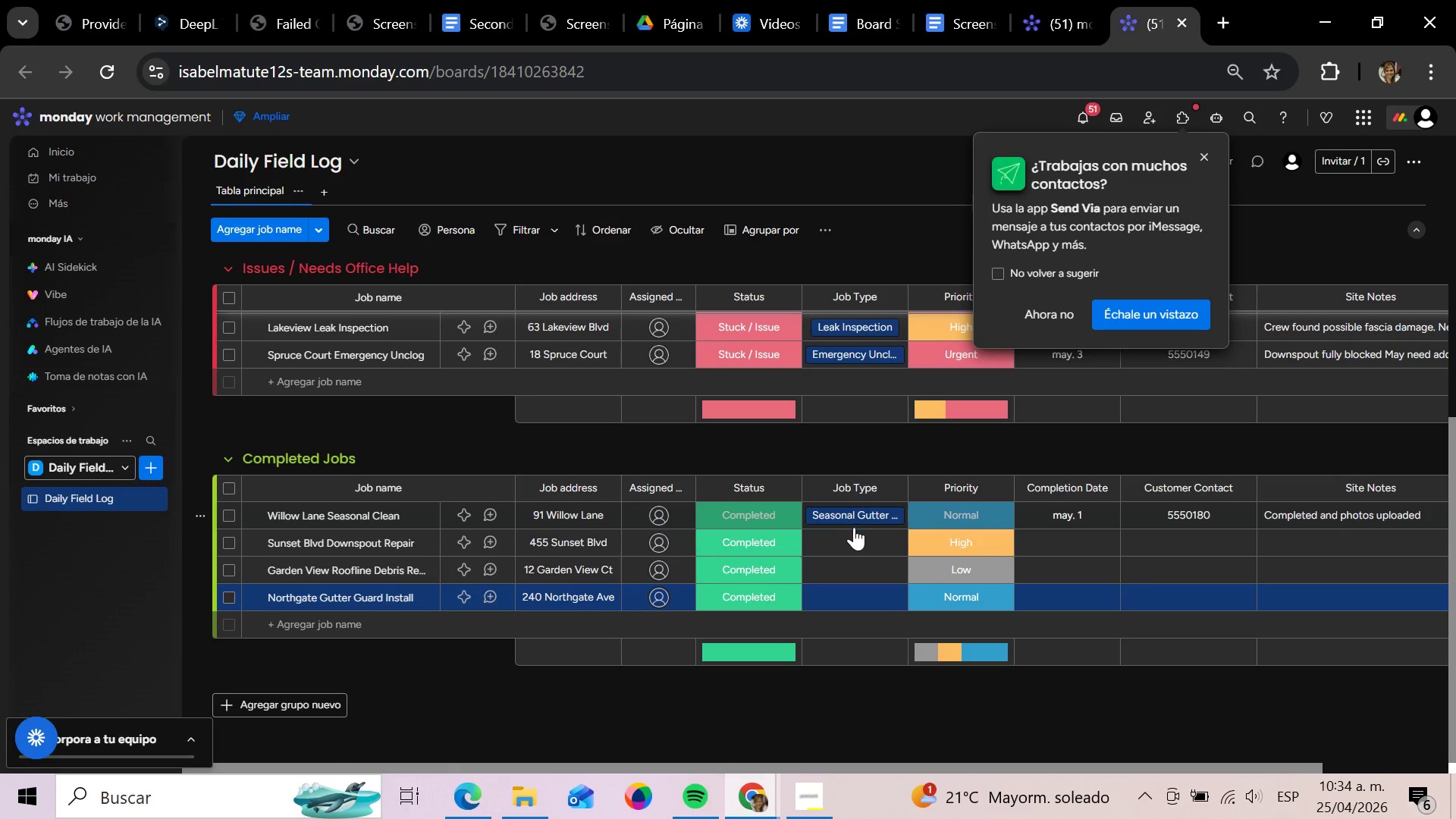 
left_click([849, 543])
 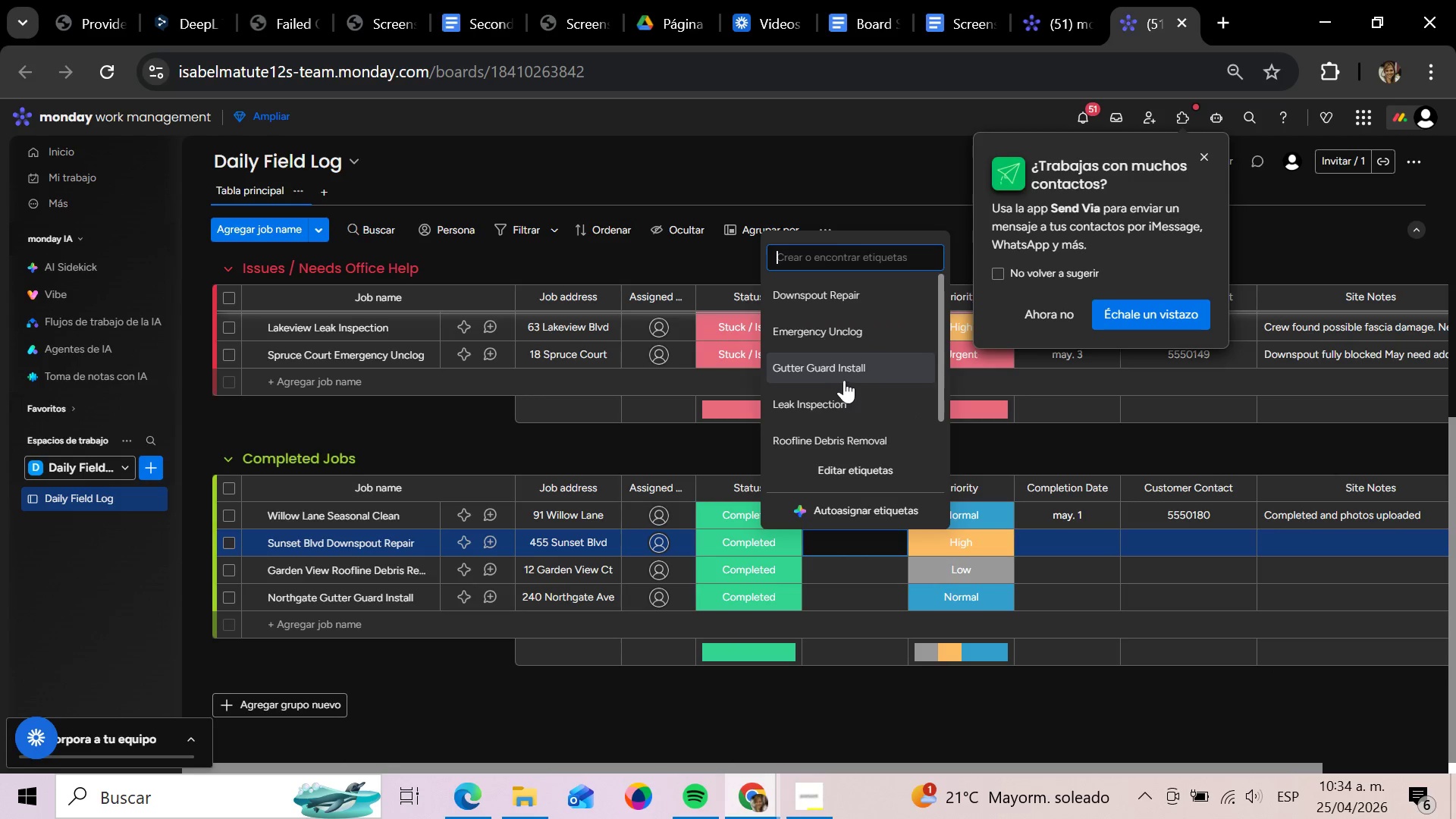 
scroll: coordinate [877, 390], scroll_direction: down, amount: 2.0
 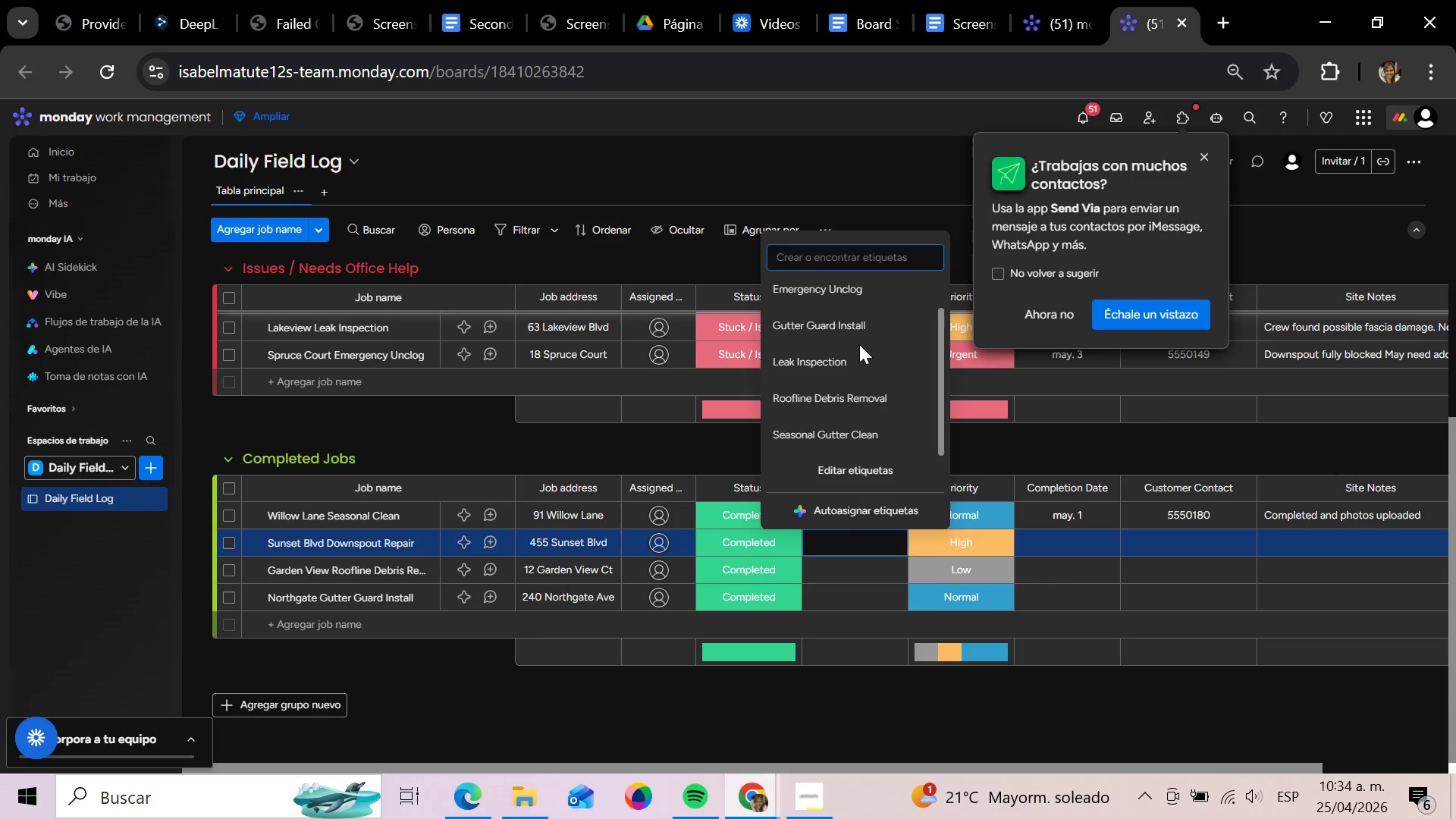 
scroll: coordinate [859, 349], scroll_direction: up, amount: 1.0
 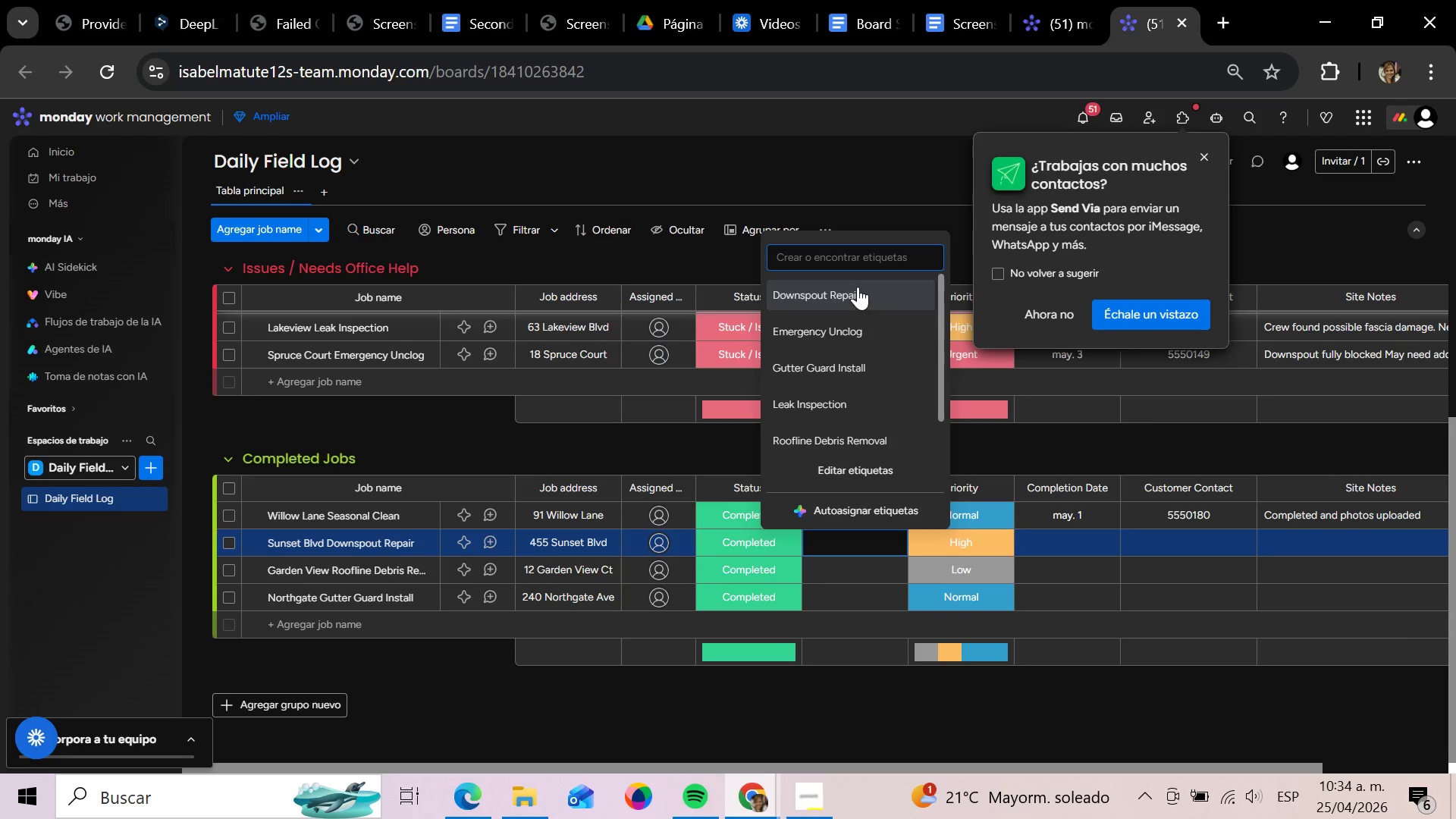 
left_click([858, 287])
 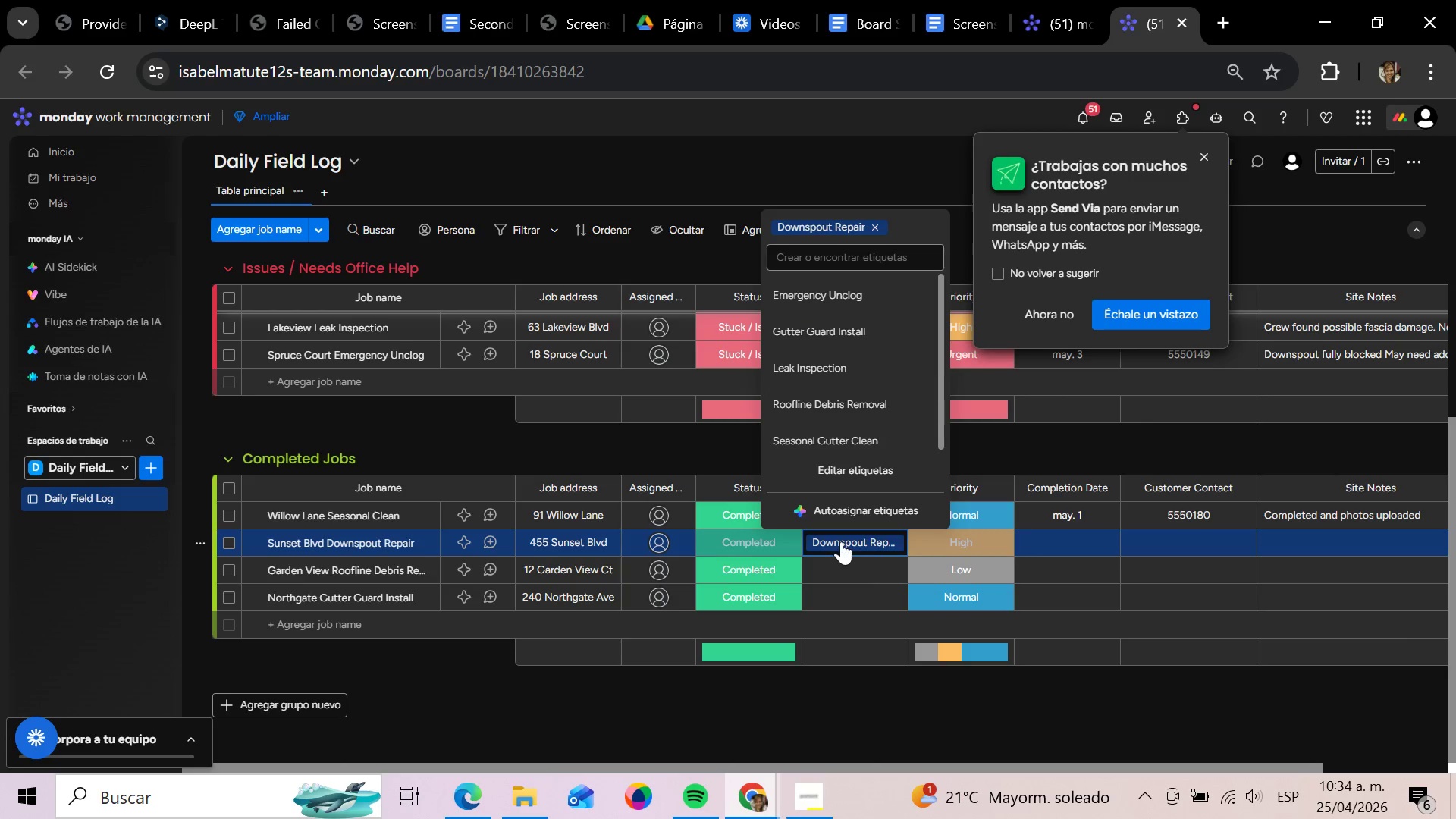 
left_click([844, 573])
 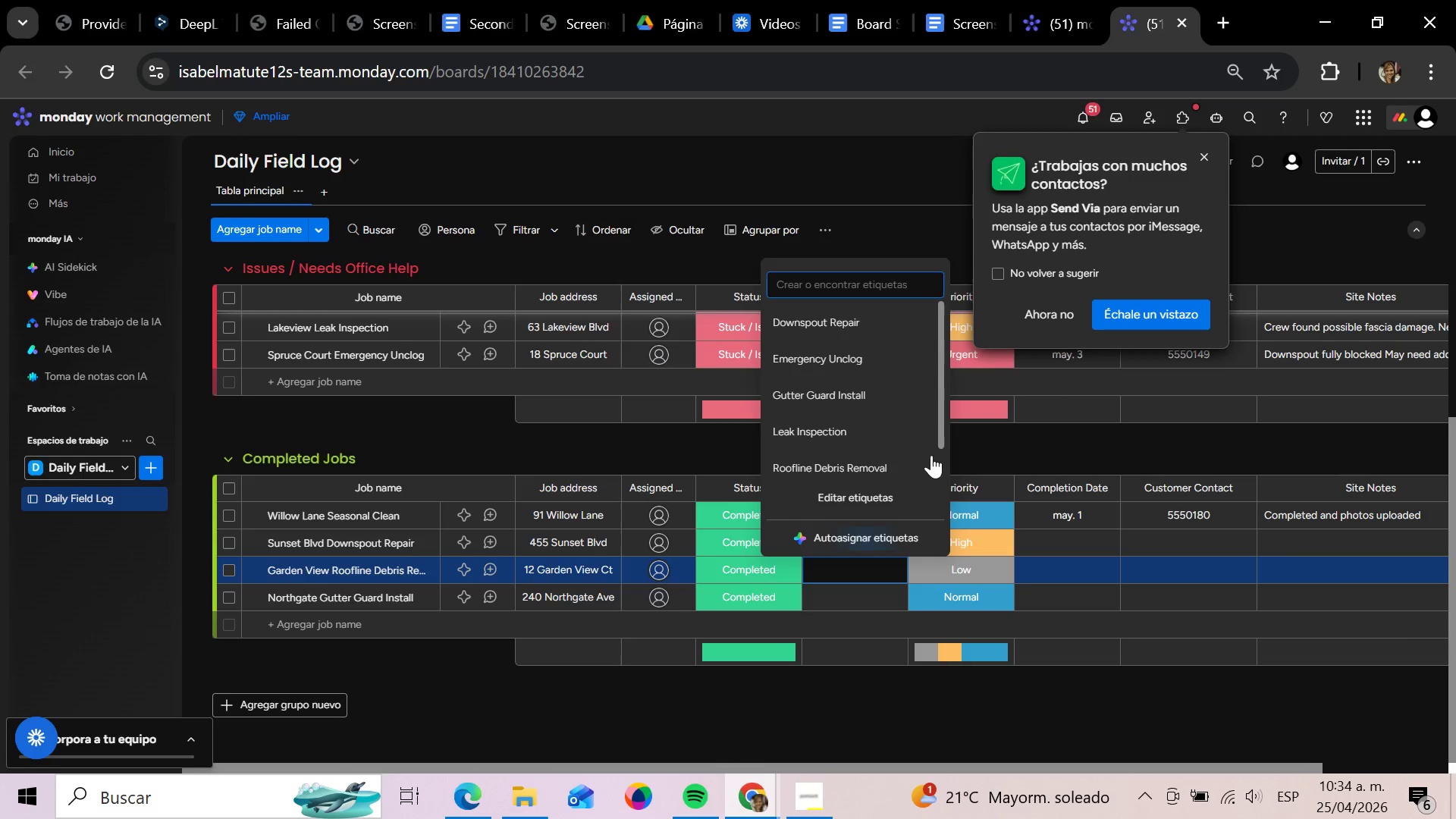 
scroll: coordinate [907, 404], scroll_direction: down, amount: 1.0
 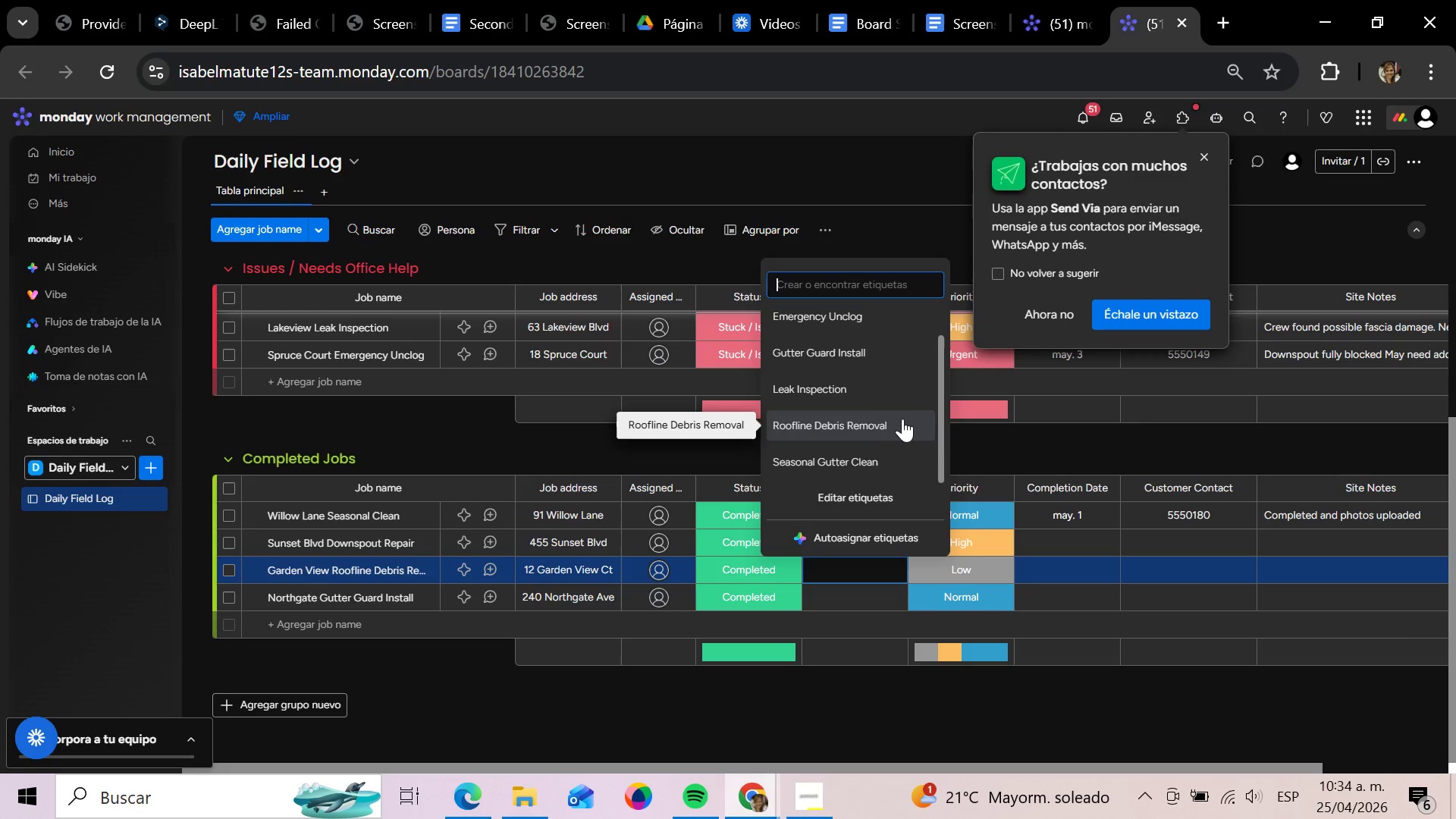 
left_click([902, 419])
 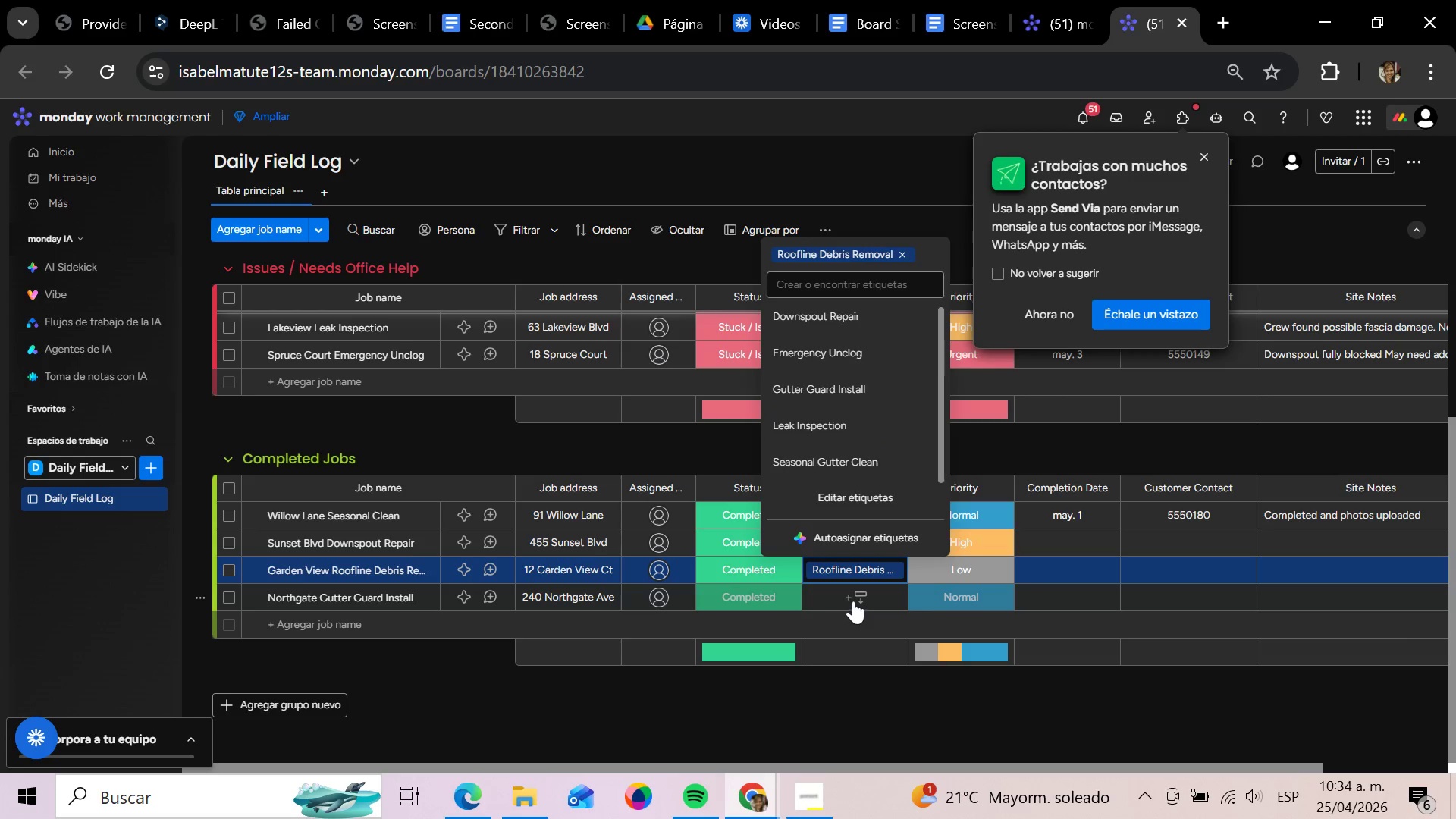 
left_click([868, 593])
 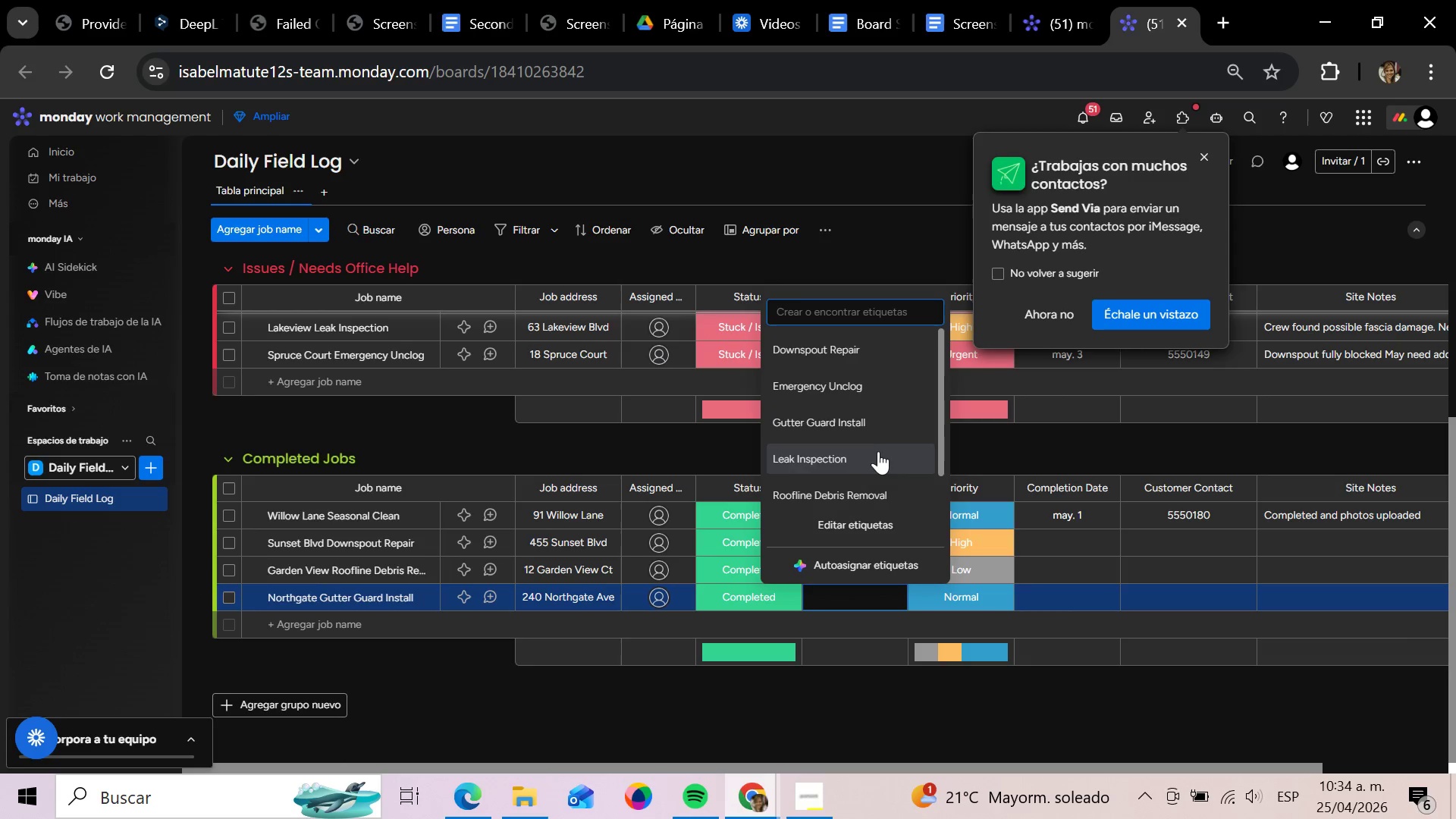 
left_click([879, 426])
 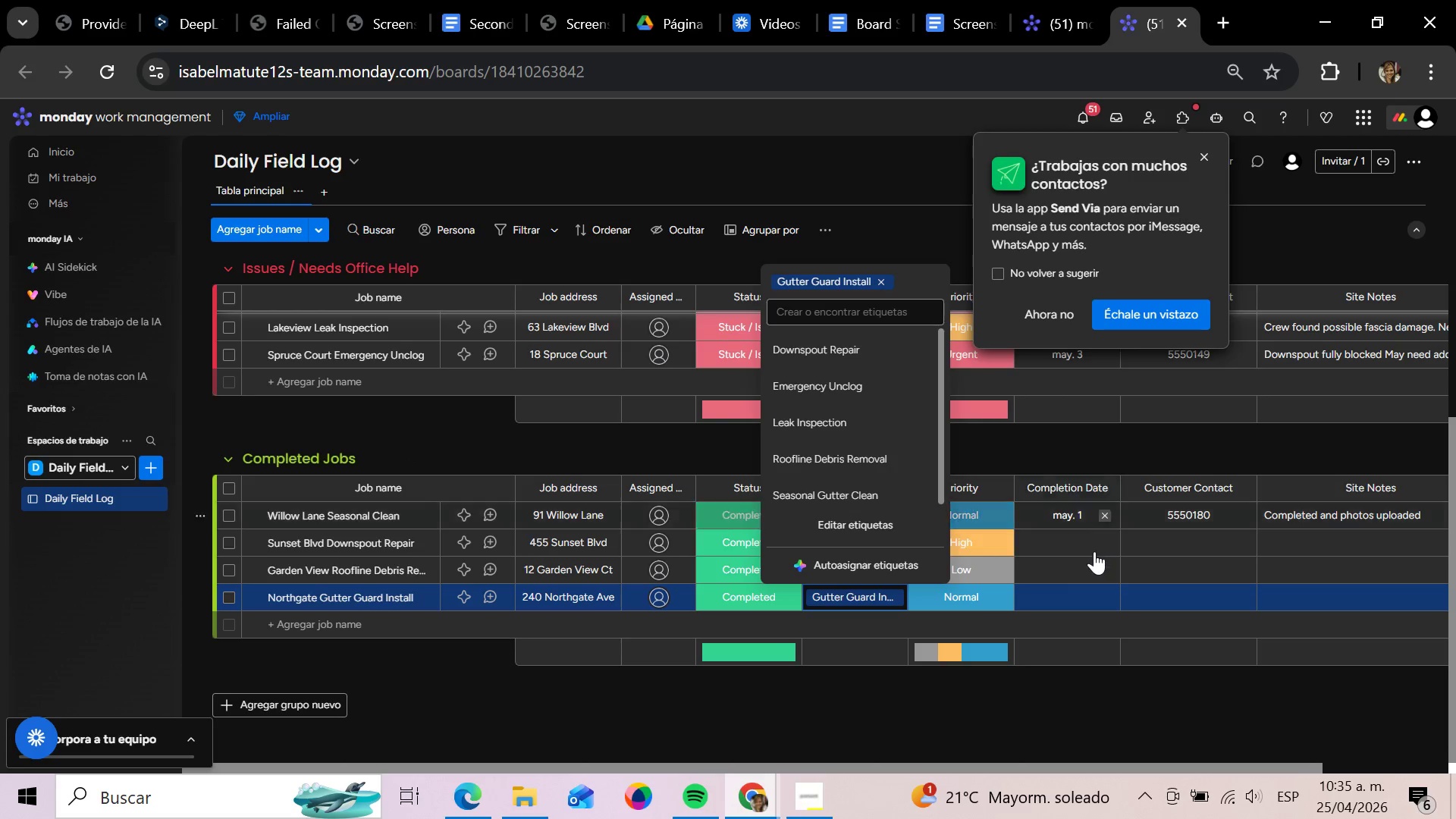 
left_click([1082, 554])
 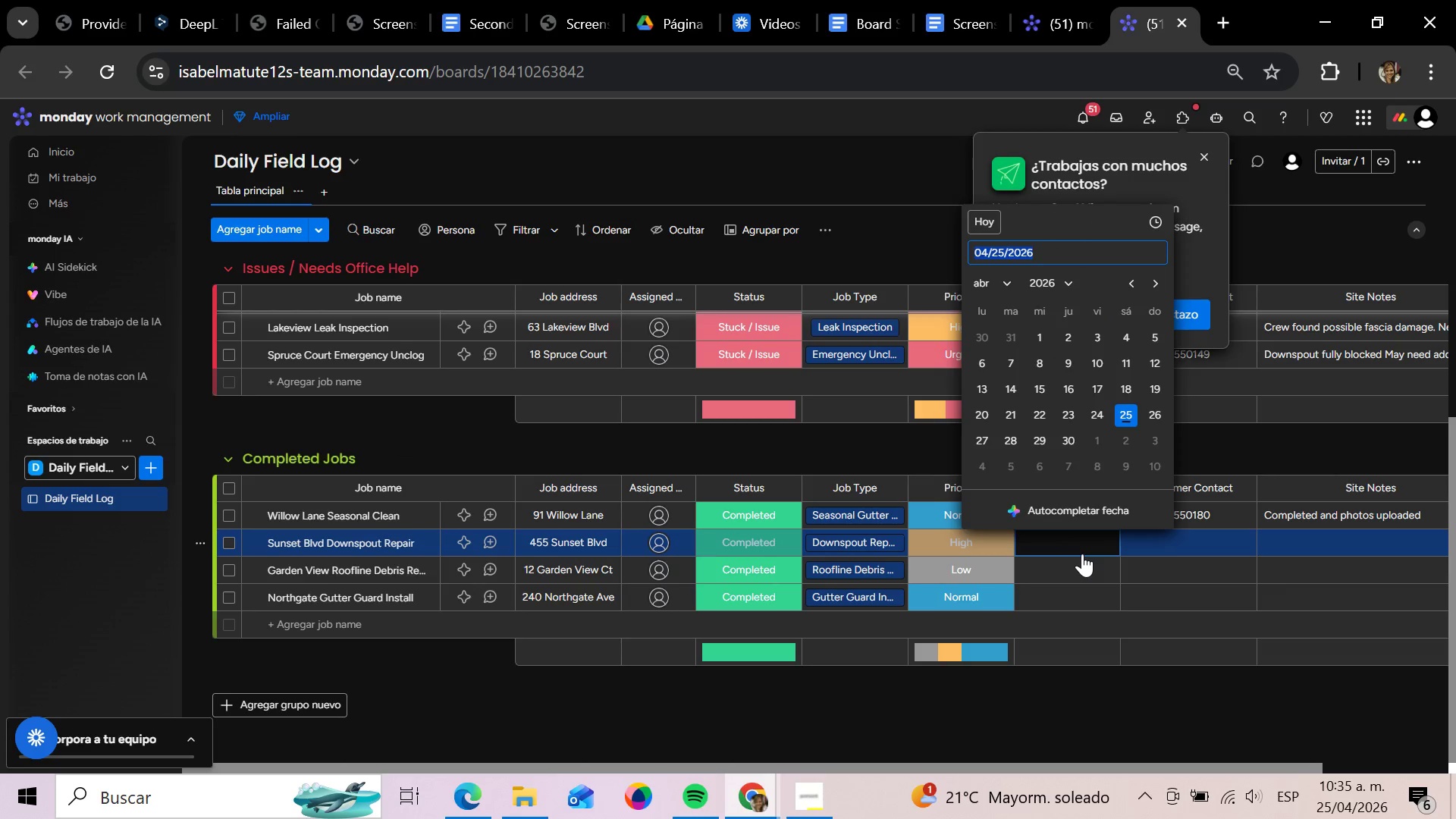 
wait(8.75)
 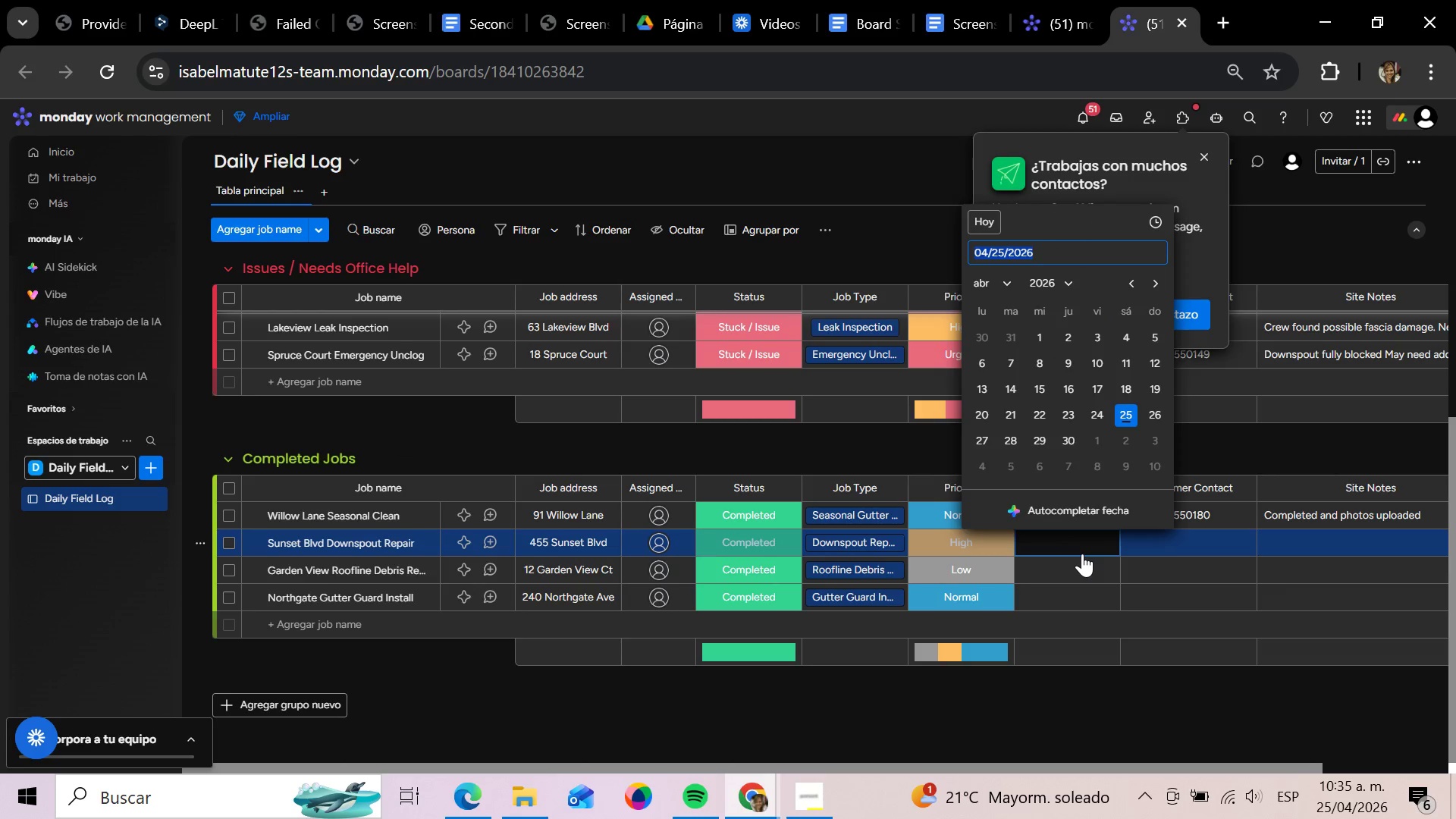 
key(Tab)
 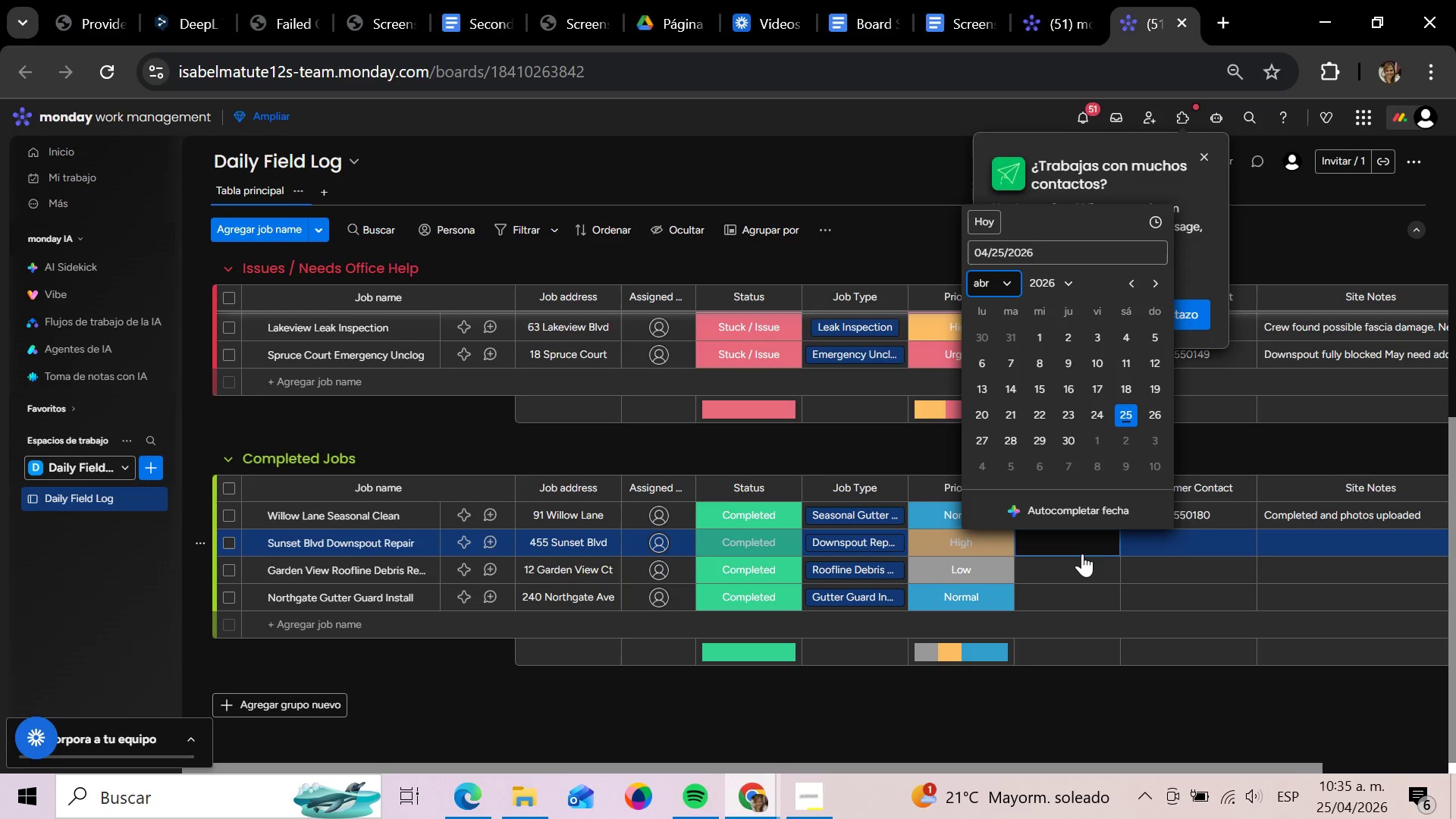 
key(K)
 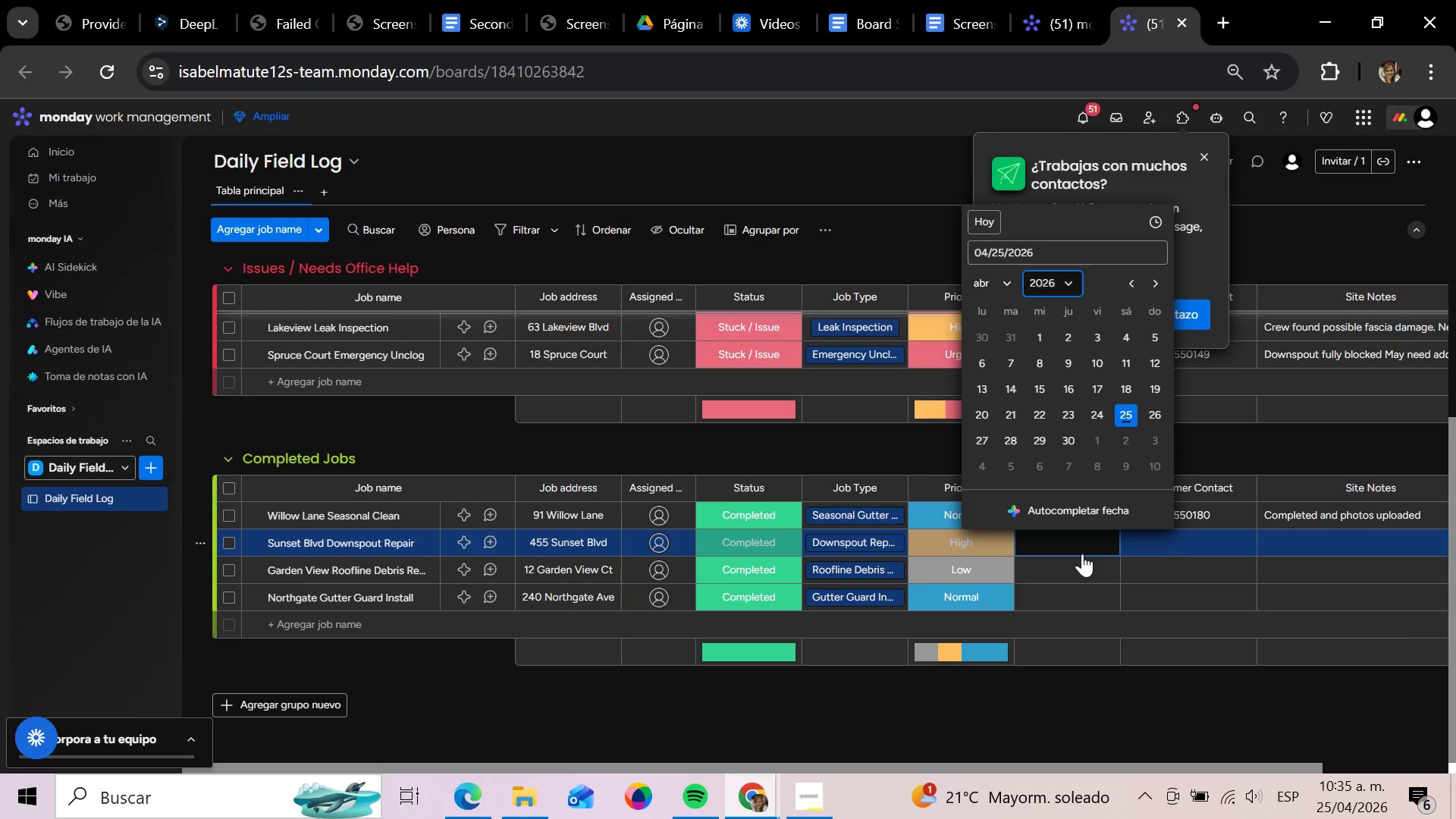 
key(Tab)
 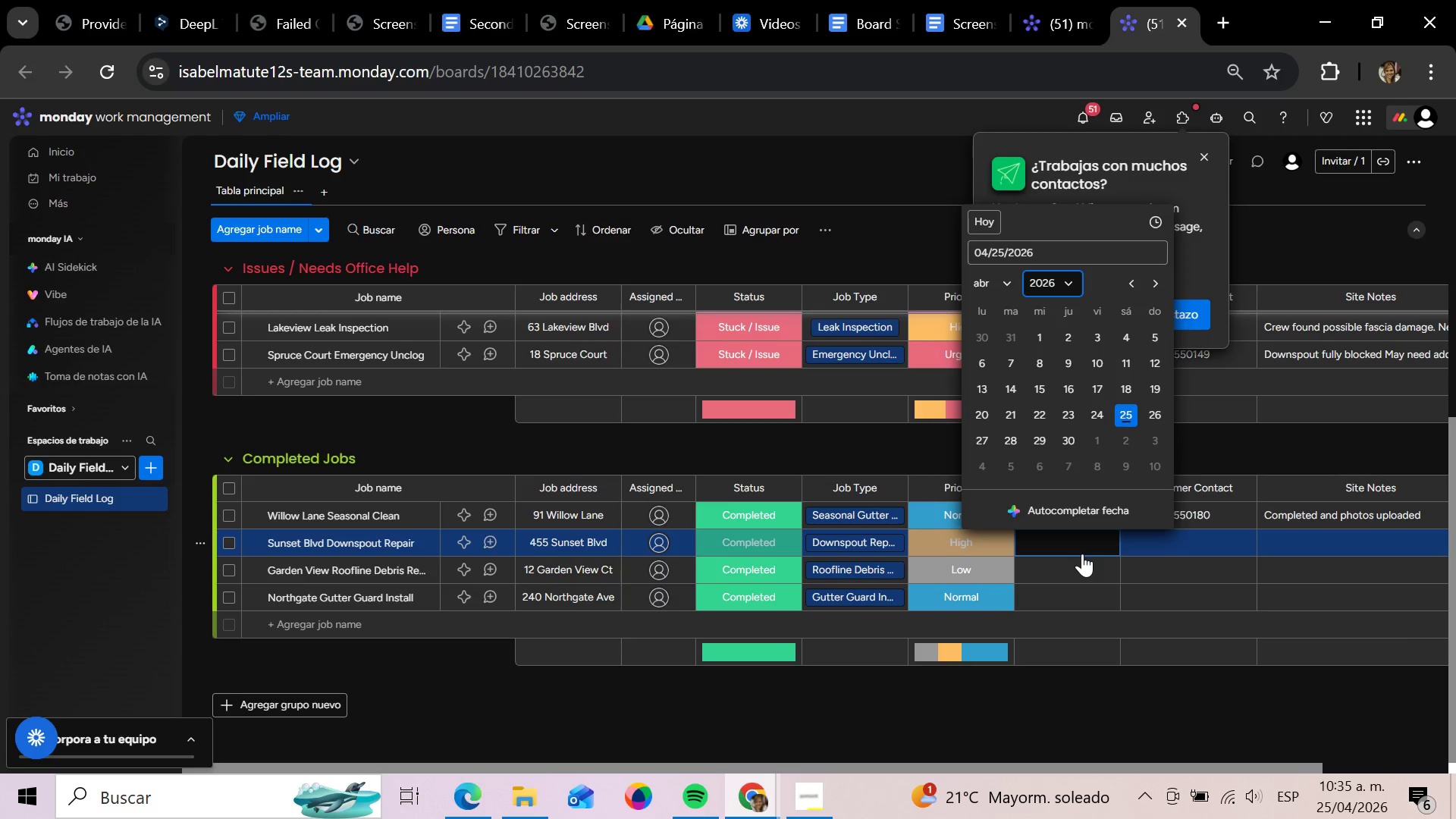 
key(Delete)
 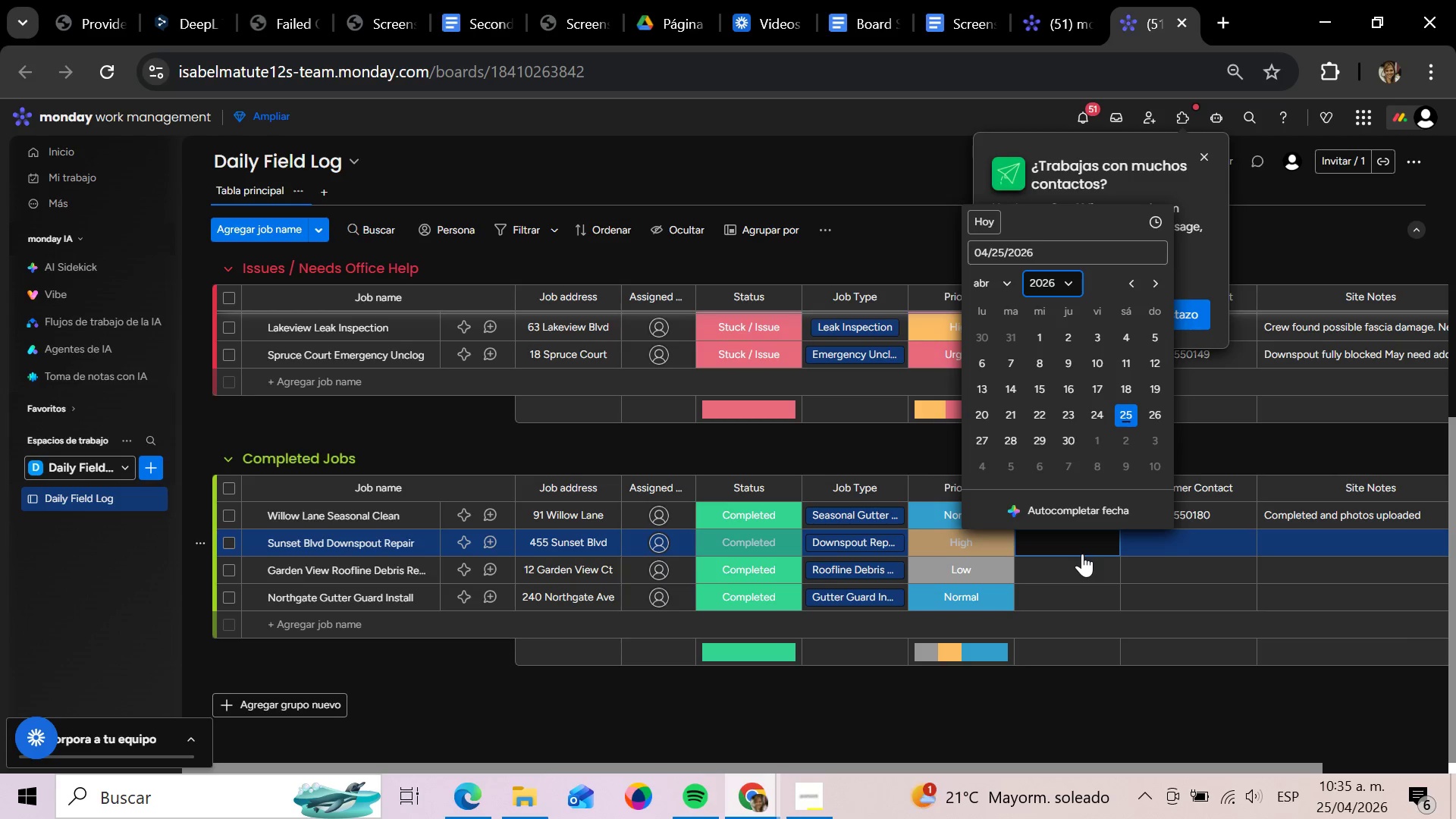 
key(Delete)
 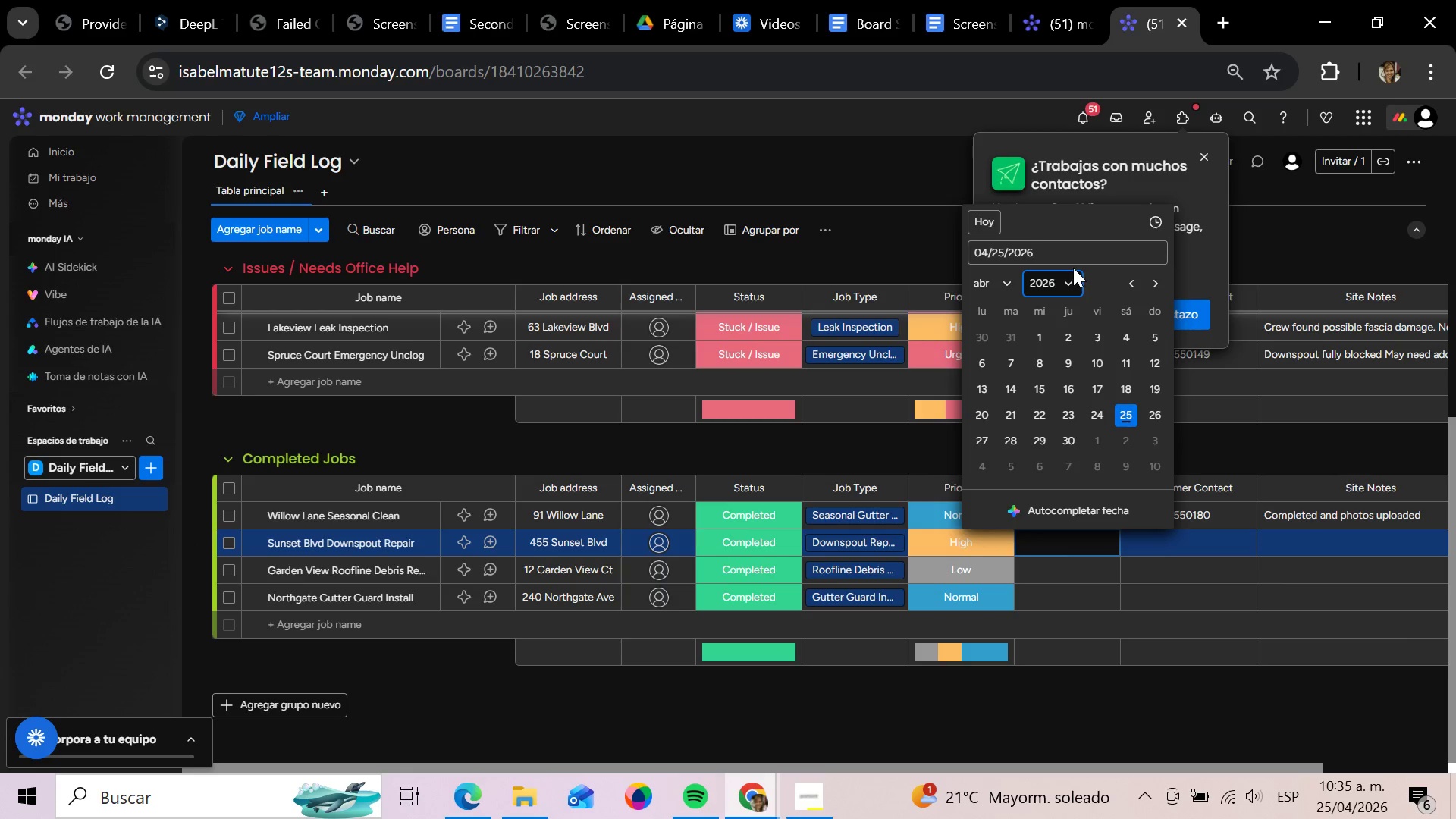 
wait(7.36)
 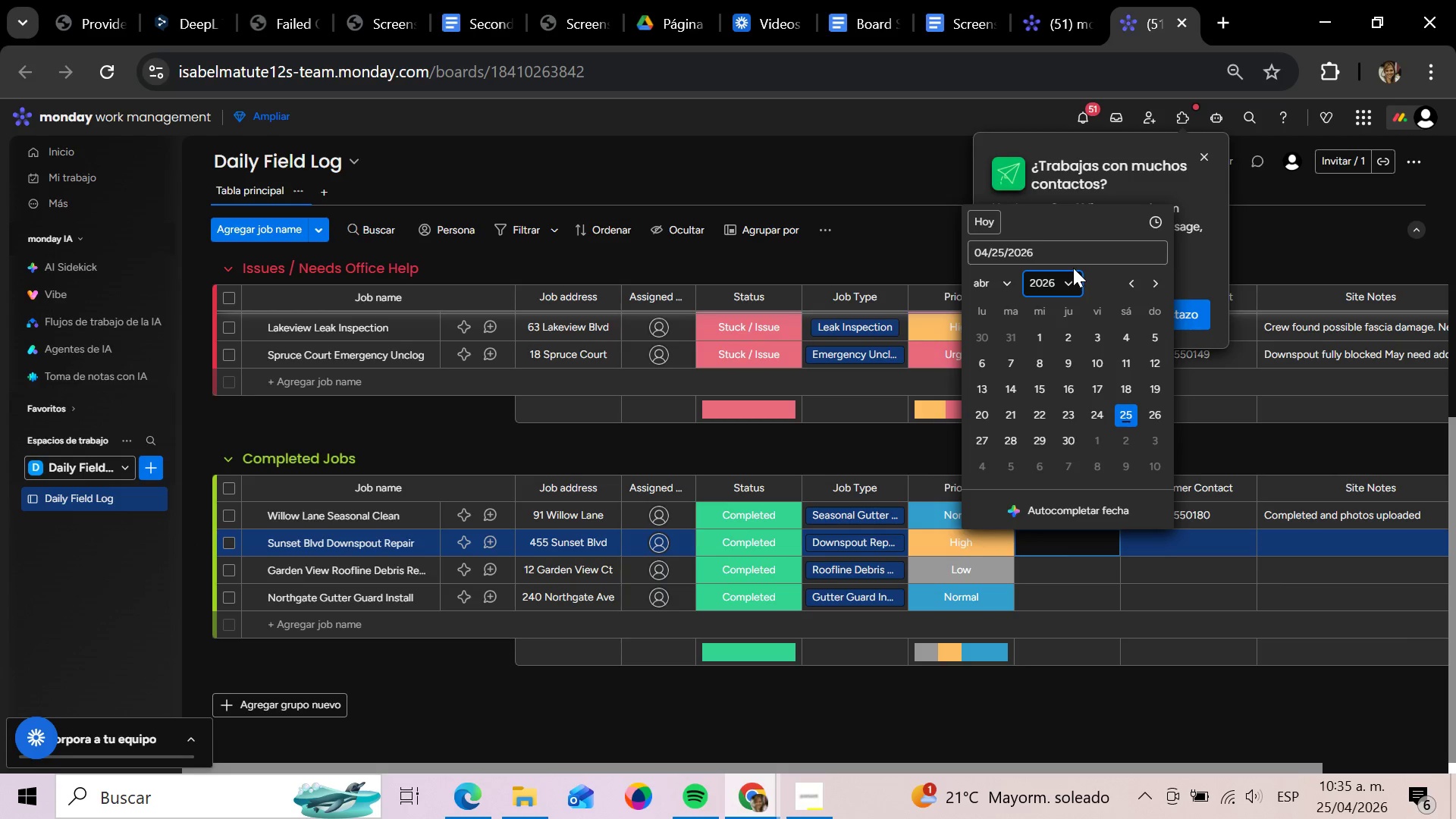 
left_click([1081, 253])
 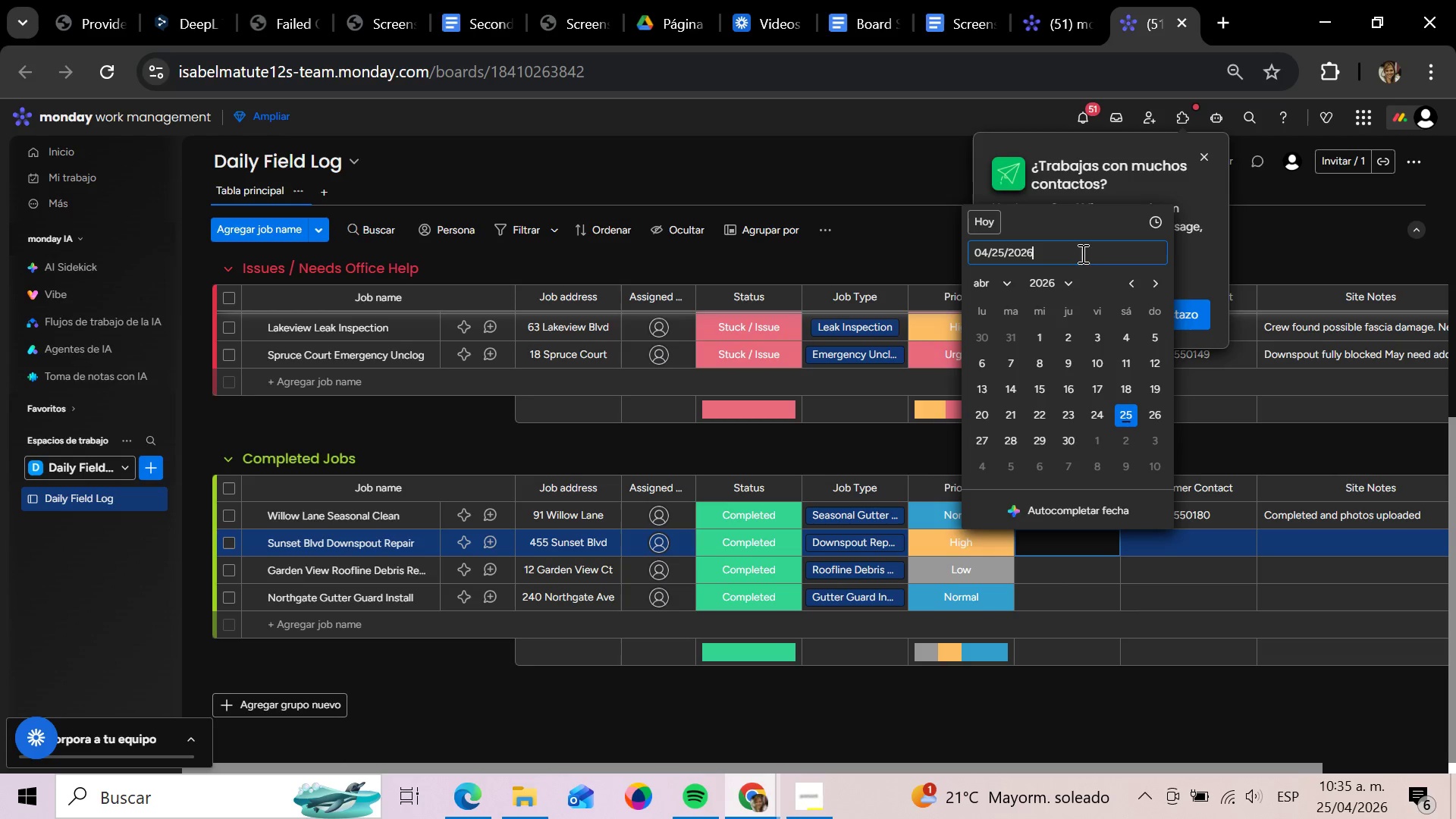 
left_click_drag(start_coordinate=[1081, 253], to_coordinate=[870, 262])
 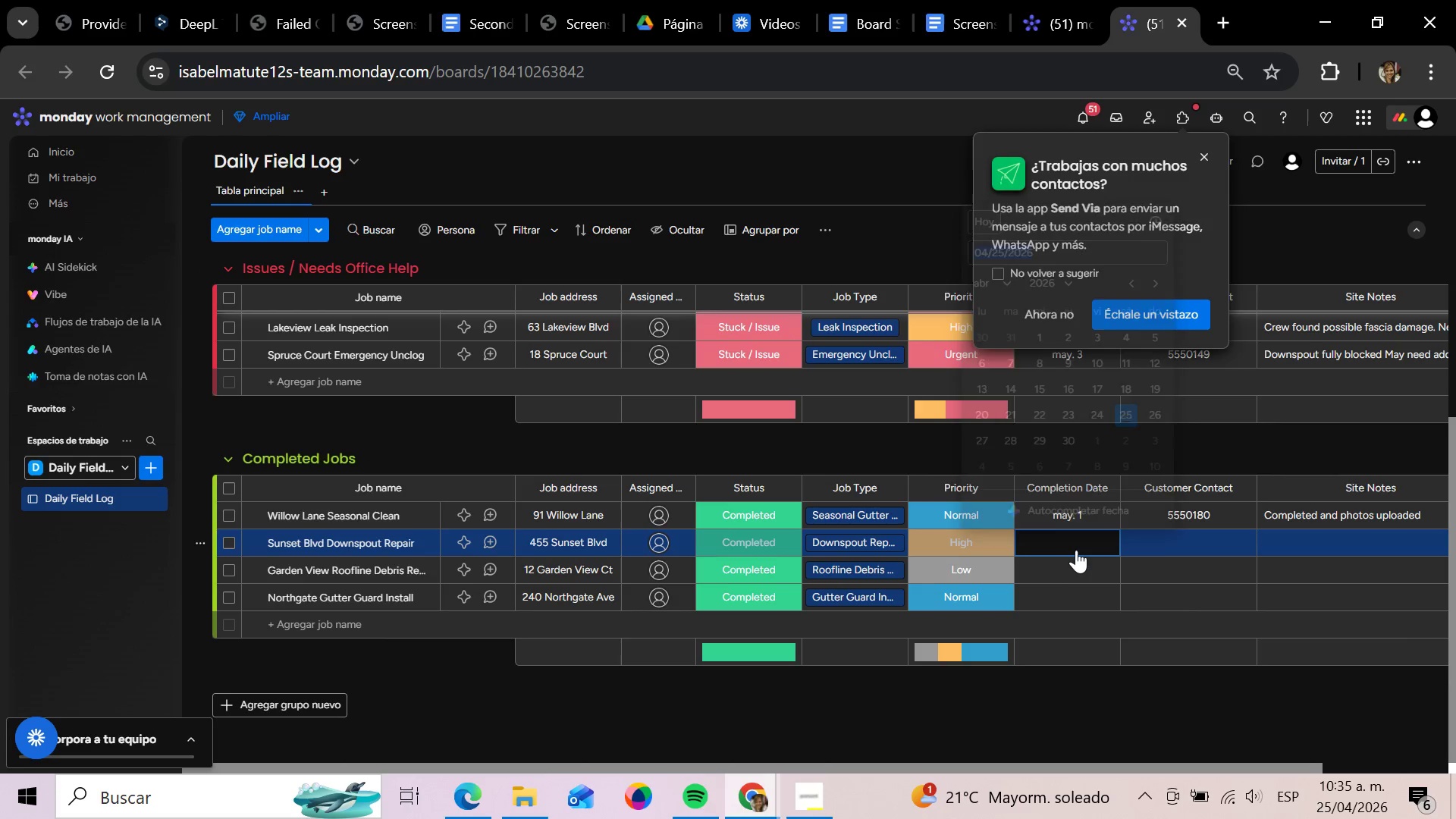 
wait(6.28)
 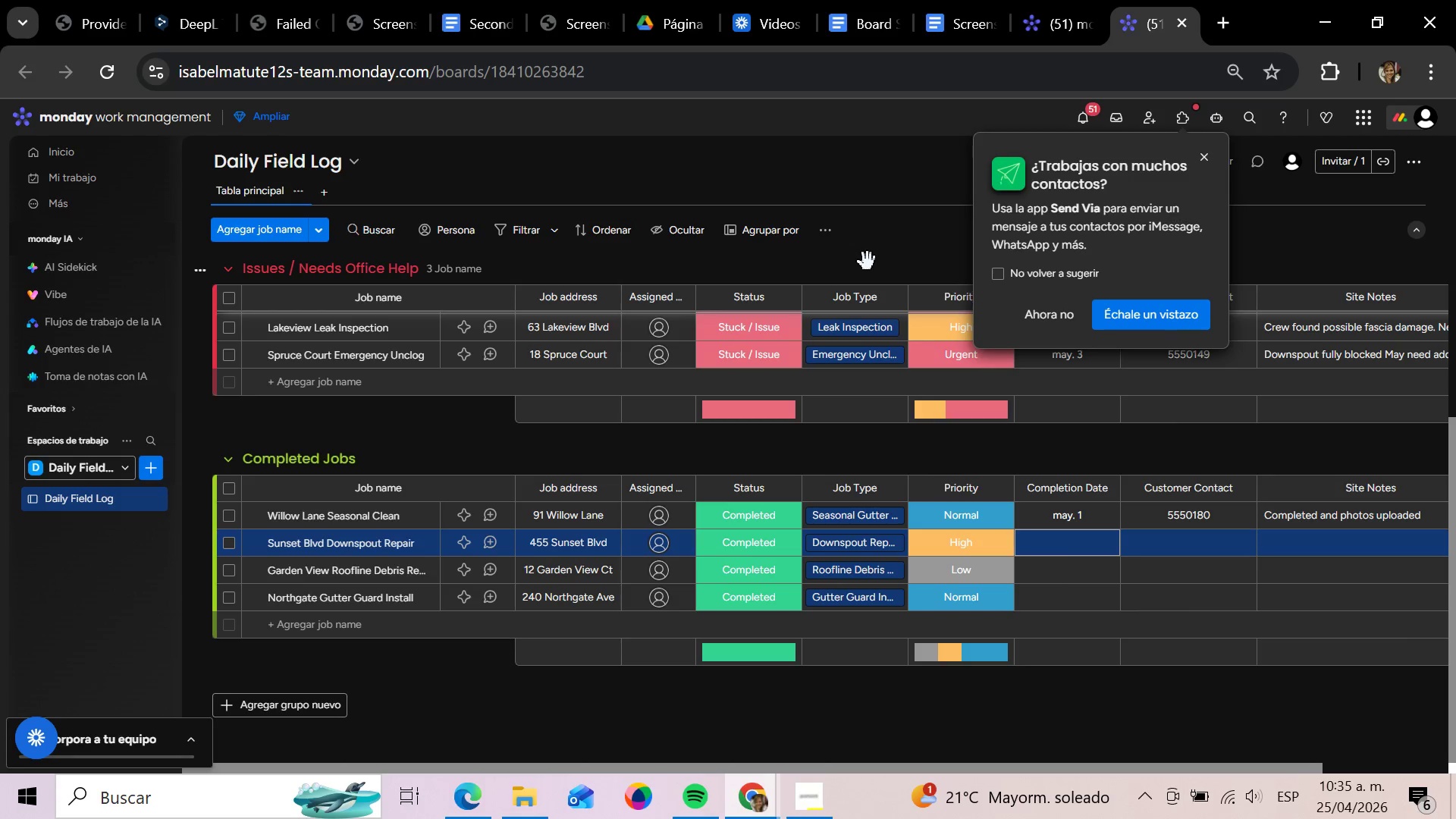 
key(Backspace)
 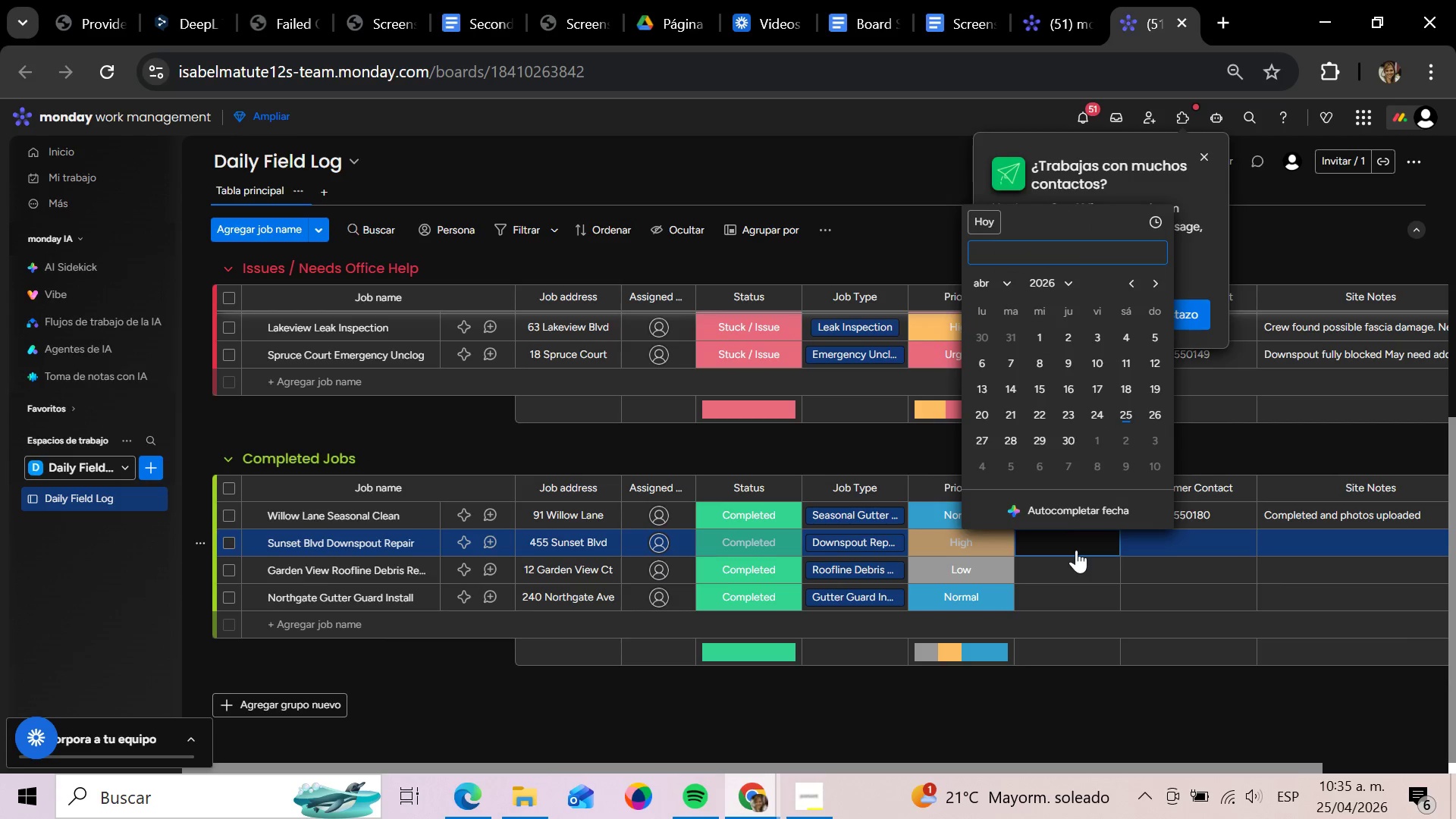 
key(CapsLock)
 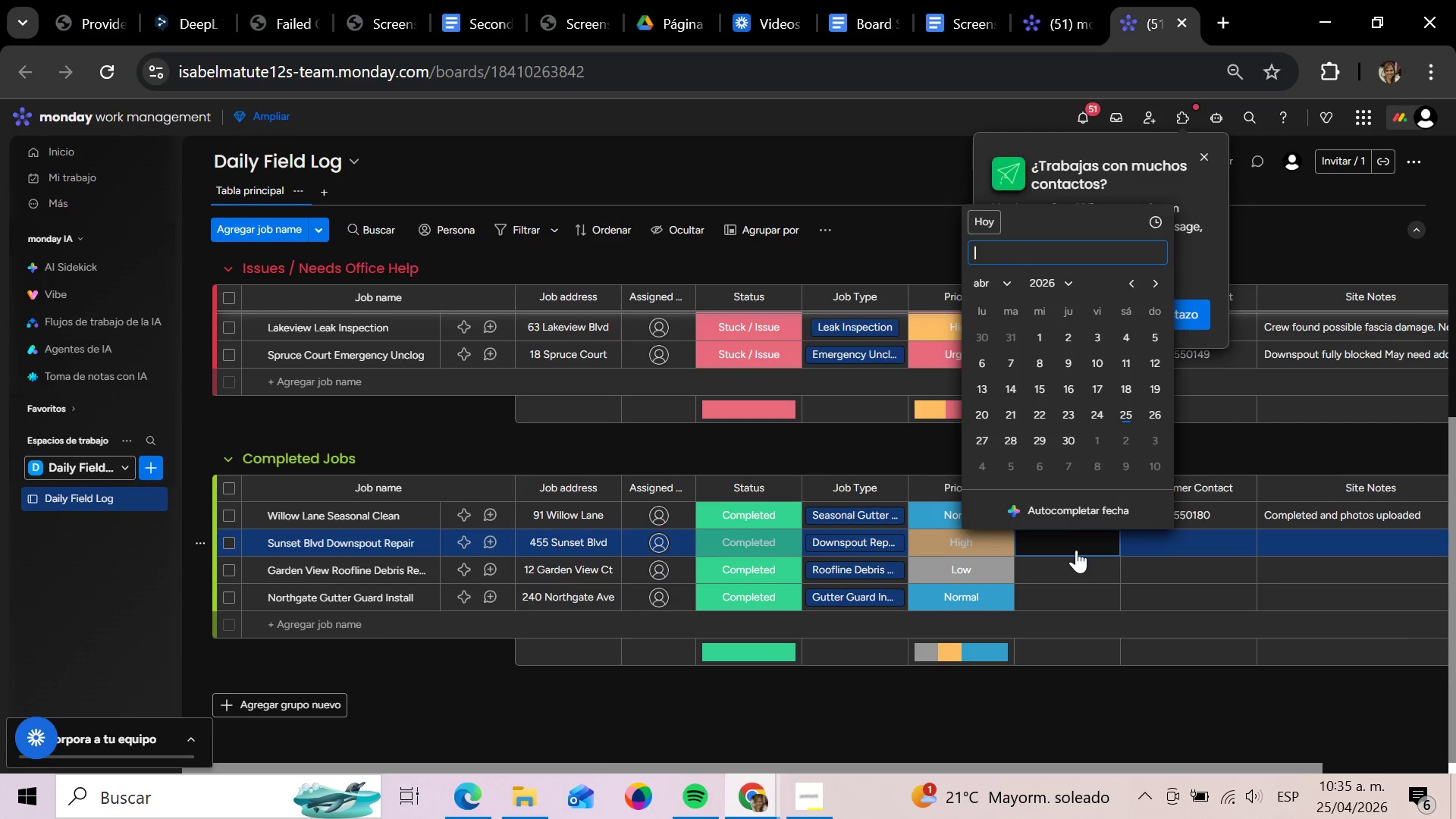 
key(M)
 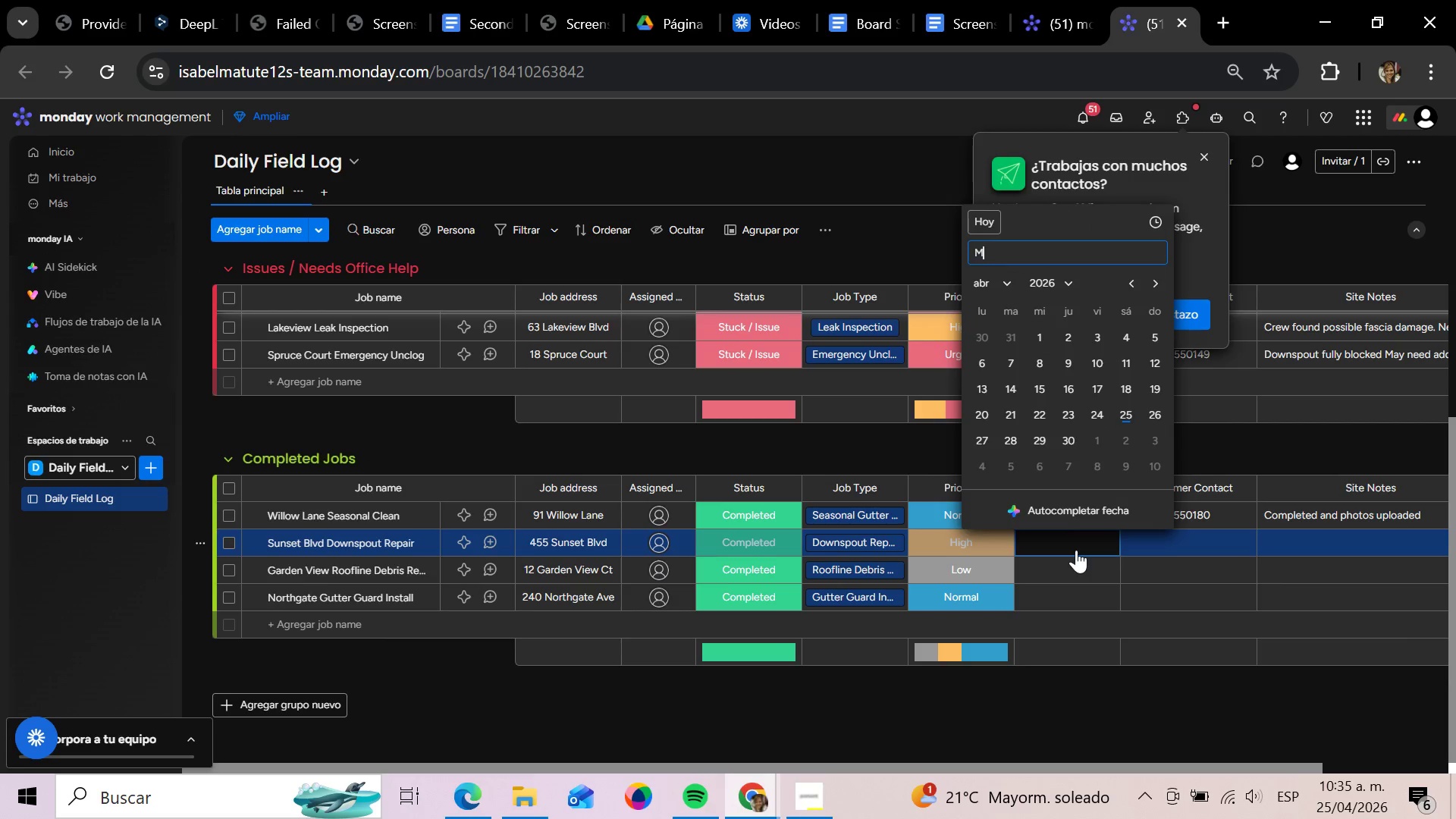 
key(CapsLock)
 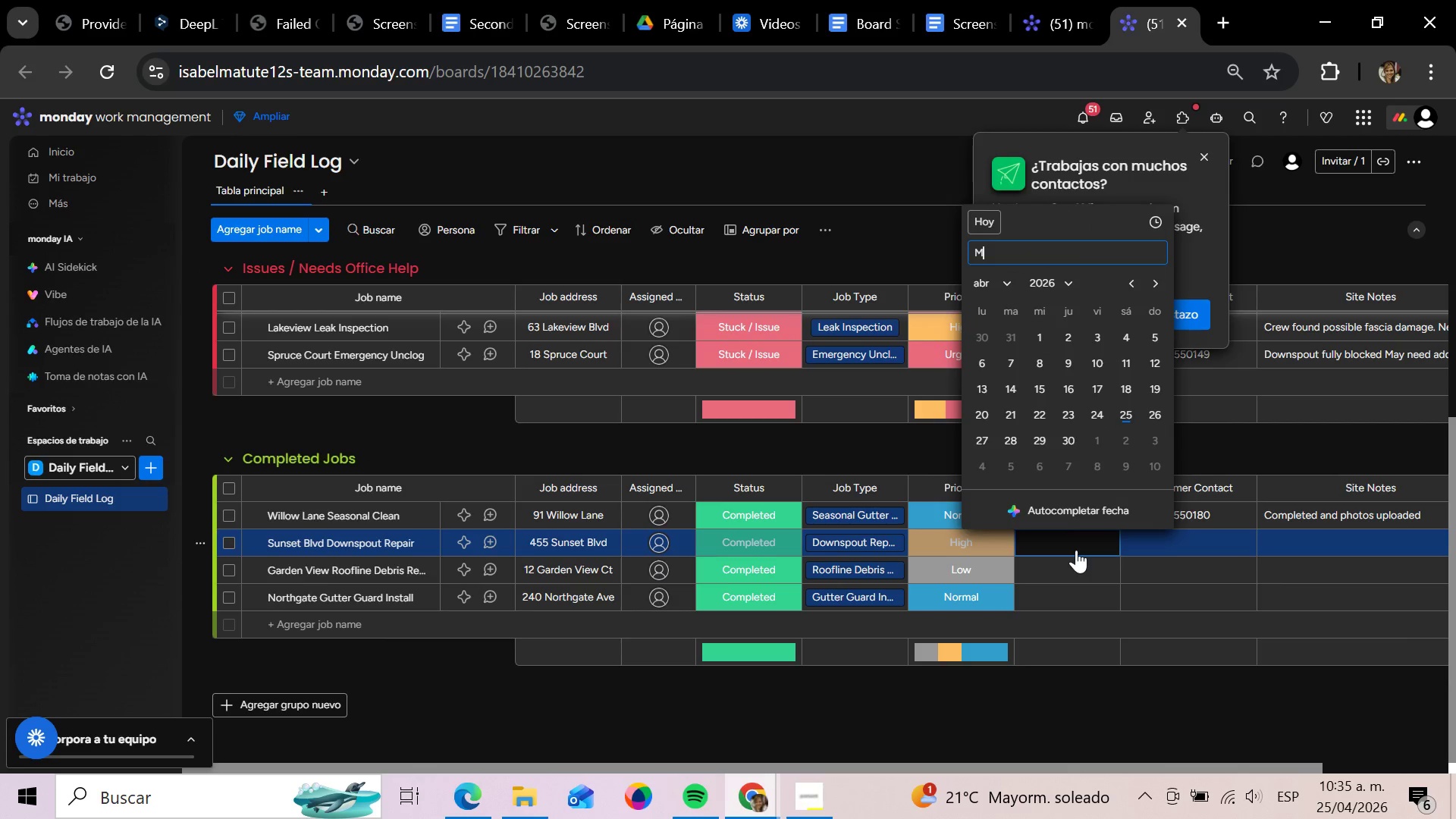 
key(A)
 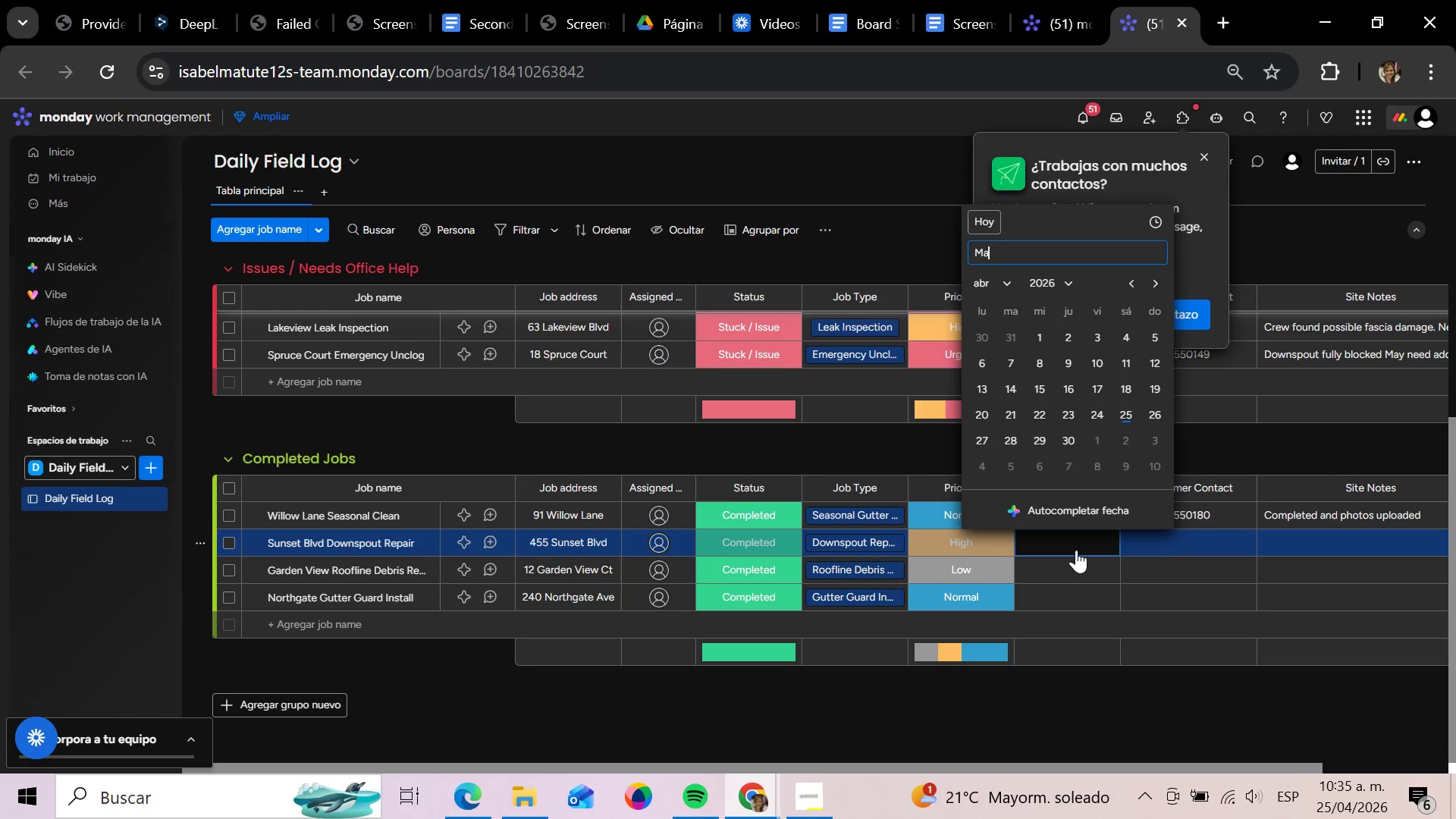 
key(Y)
 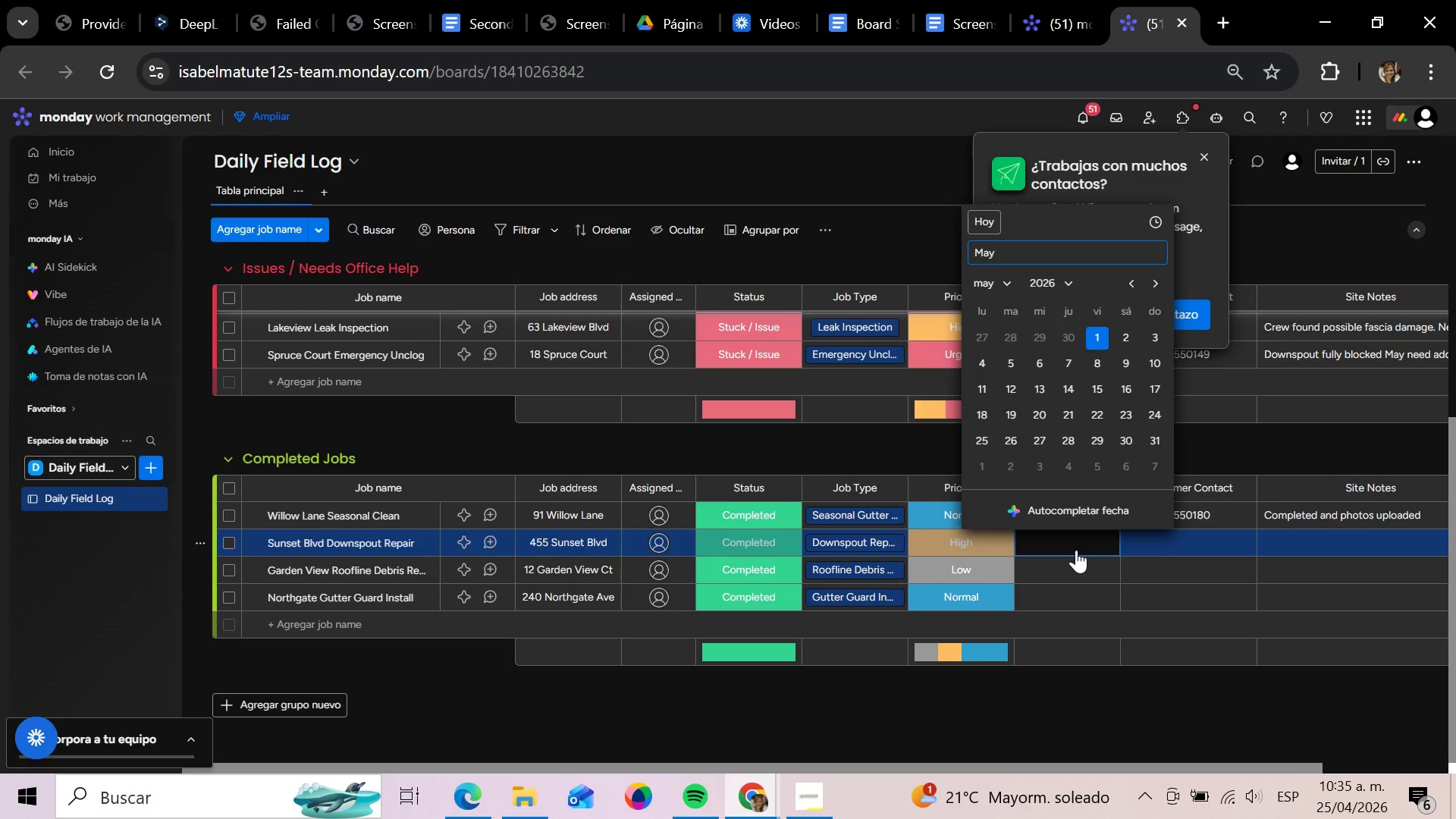 
key(Space)
 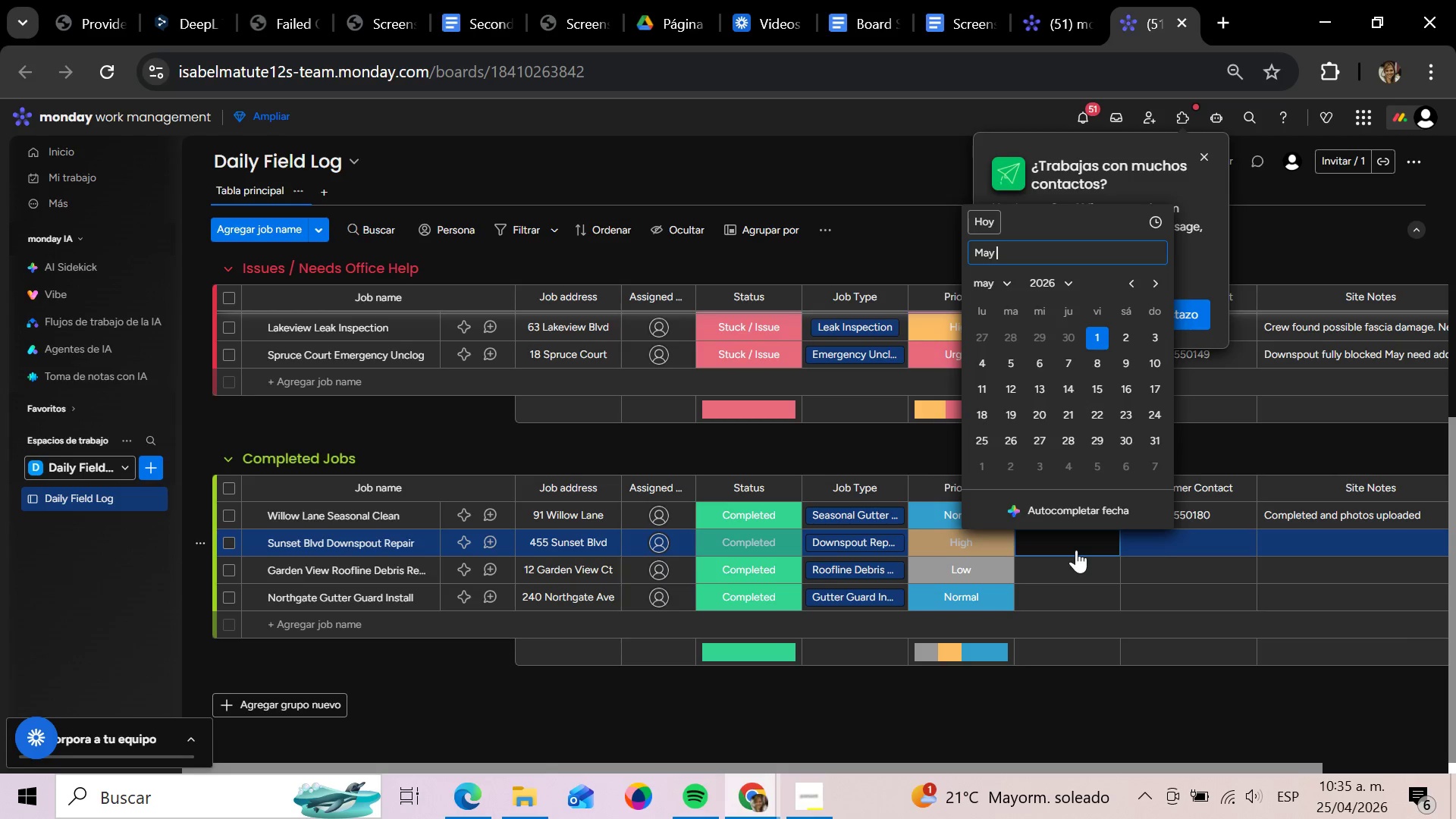 
key(1)
 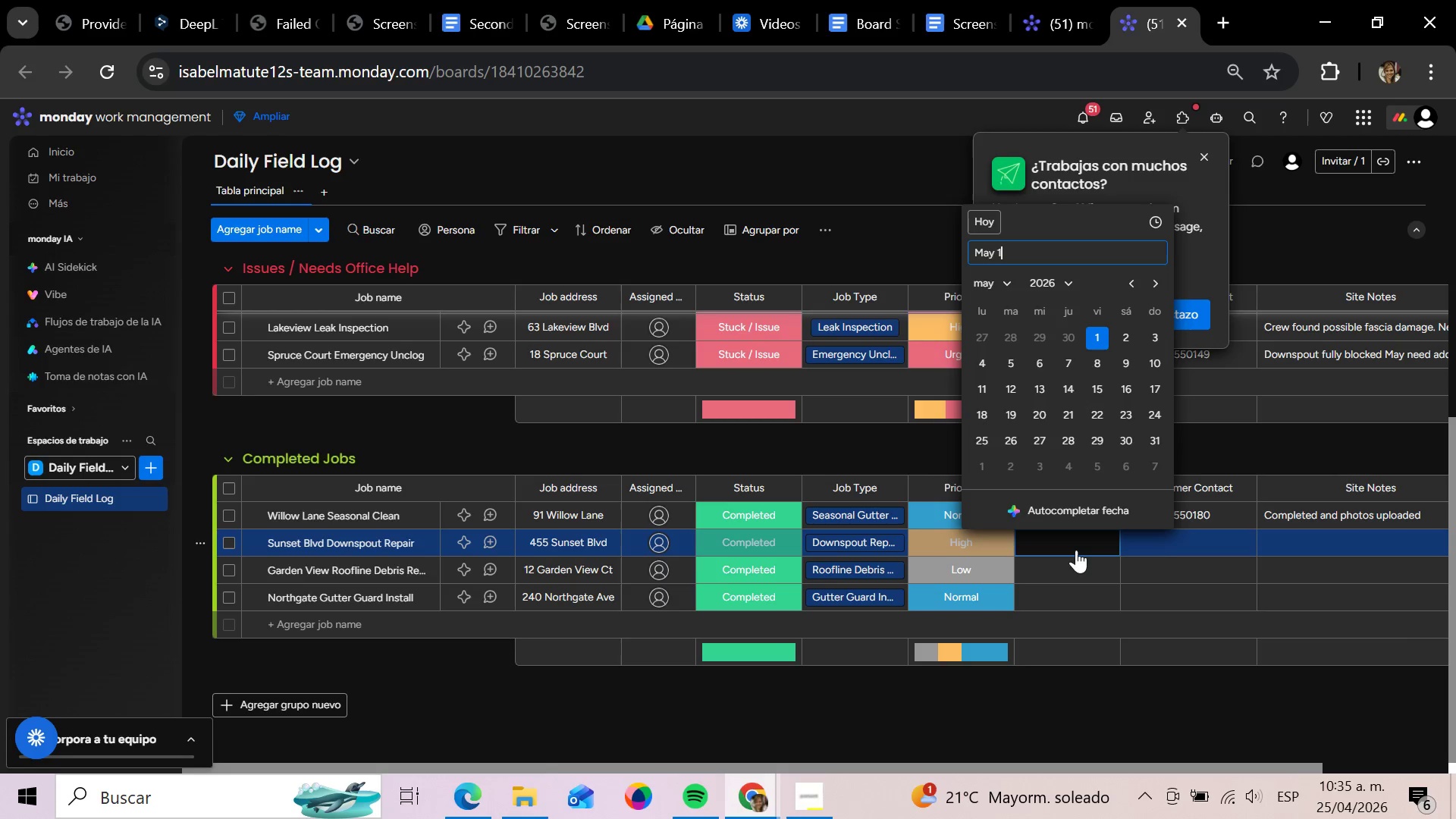 
key(Enter)
 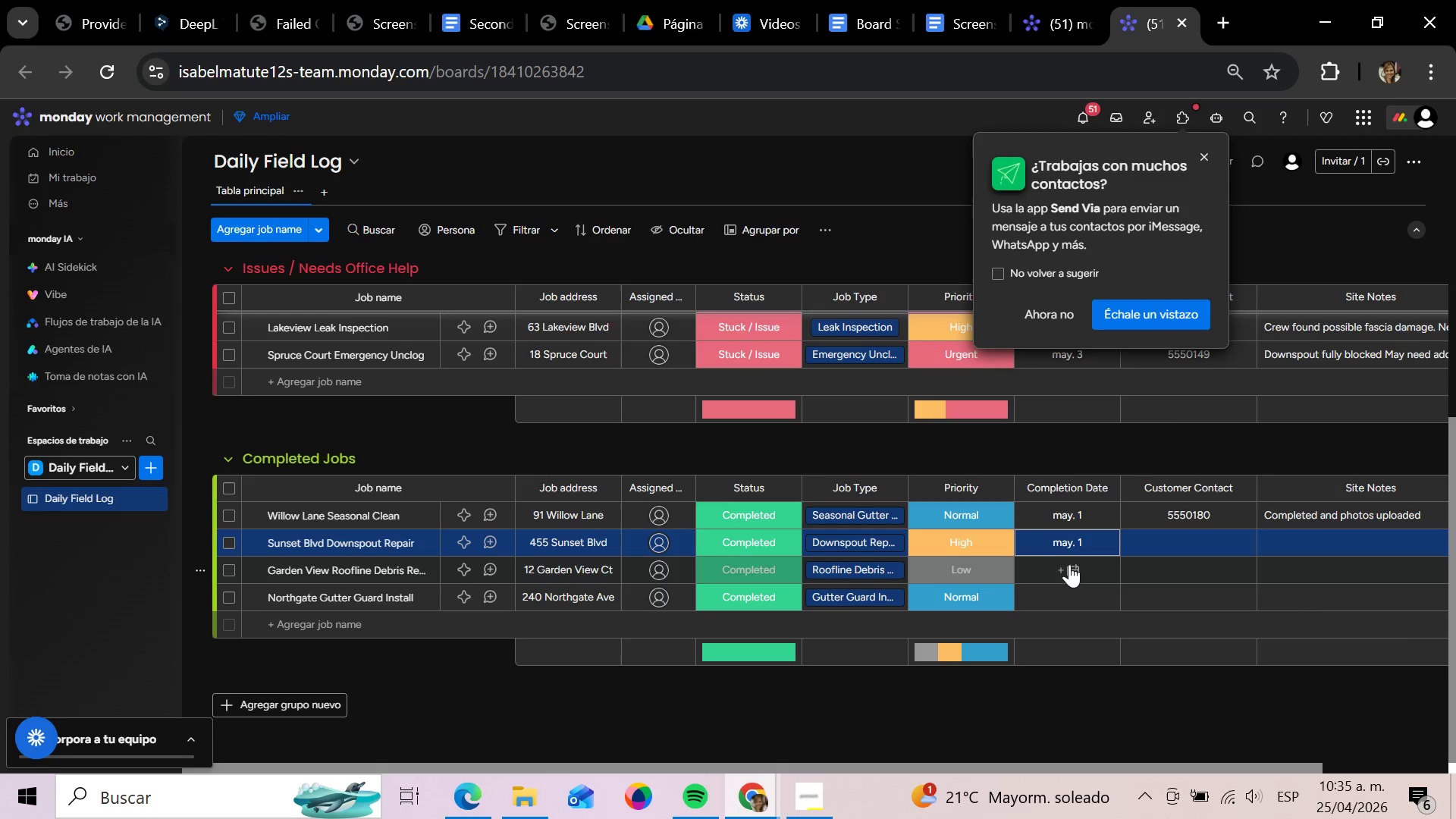 
left_click([1069, 564])
 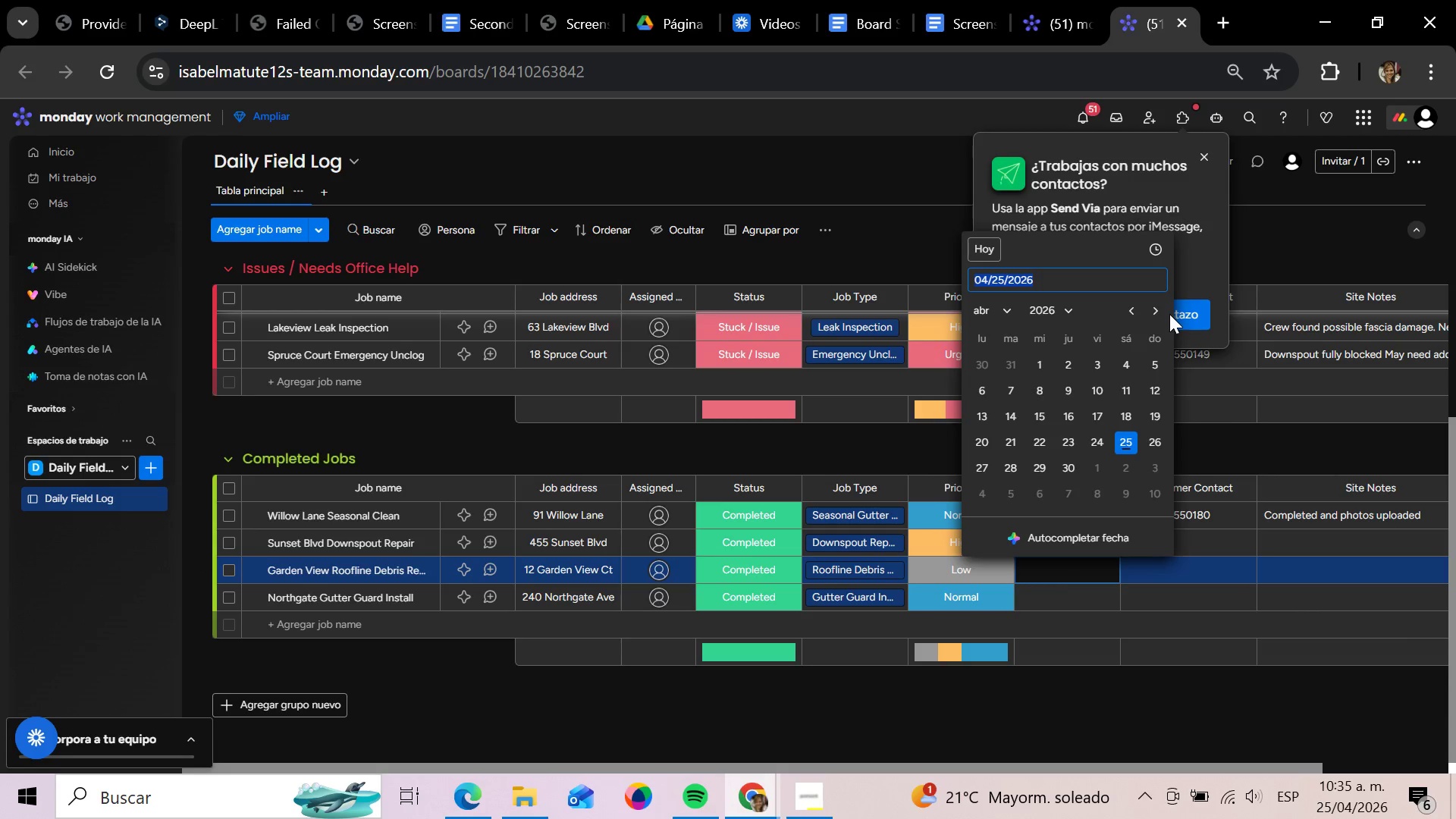 
left_click([1153, 309])
 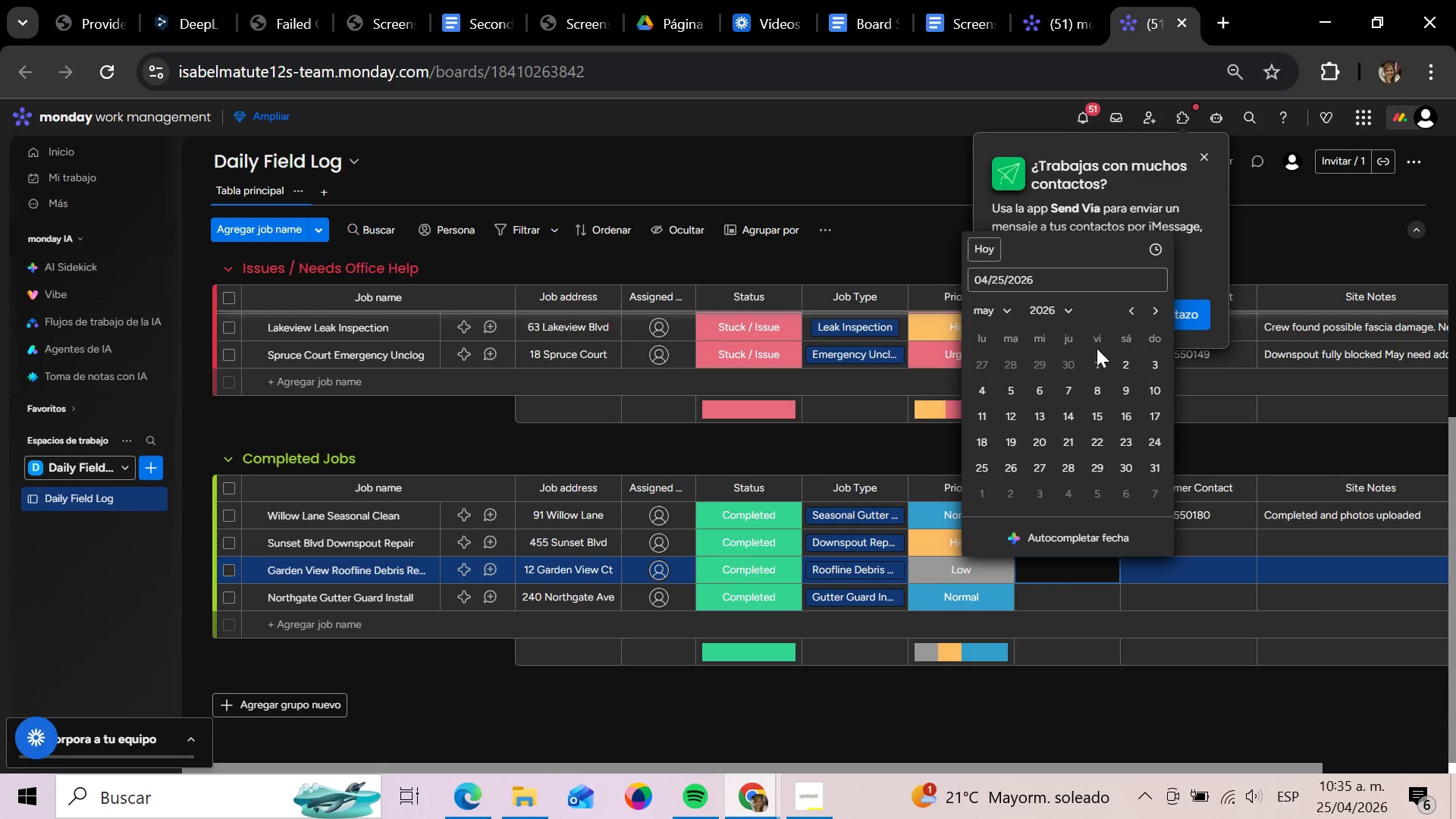 
left_click([1093, 360])
 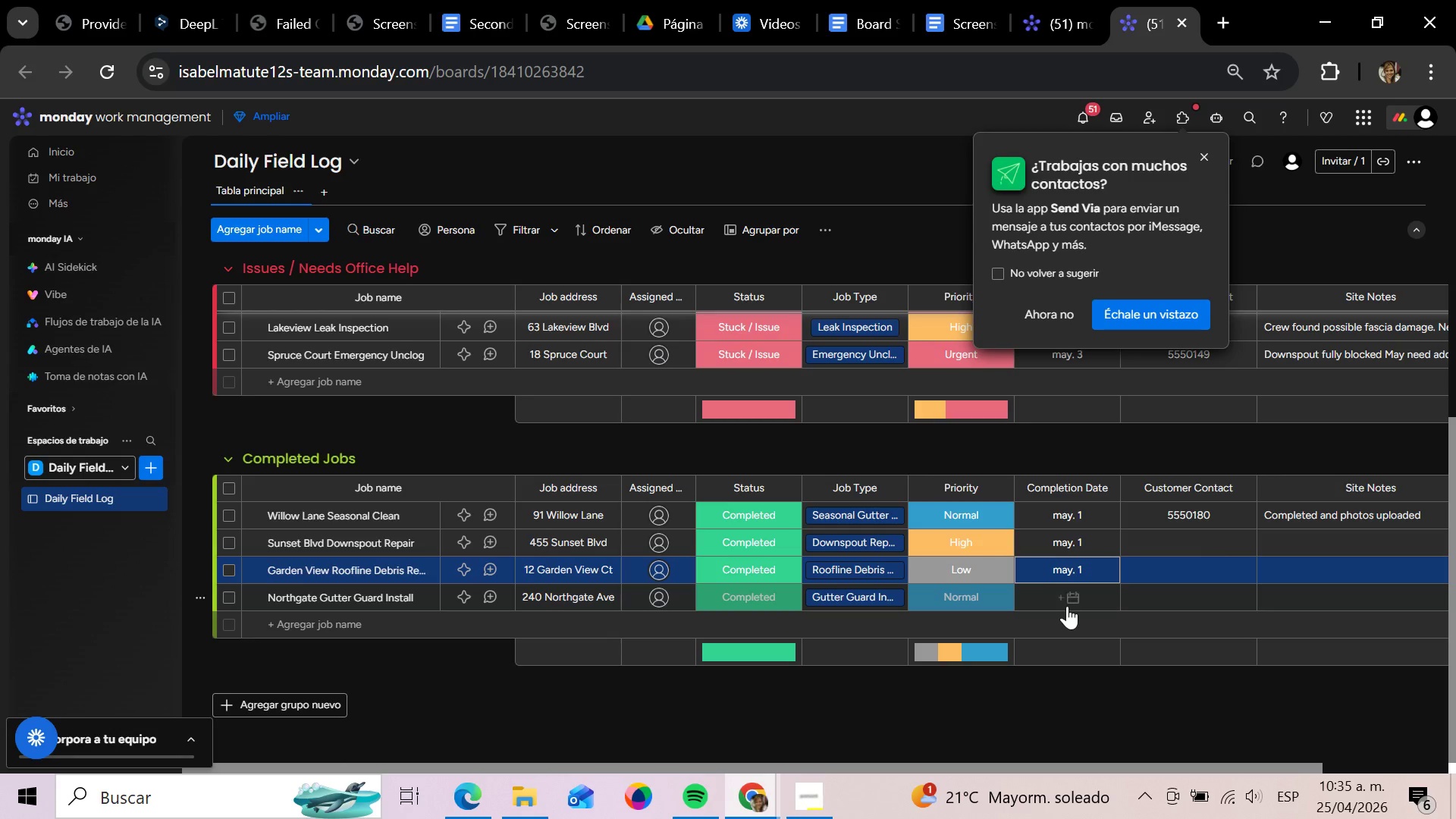 
left_click([1067, 596])
 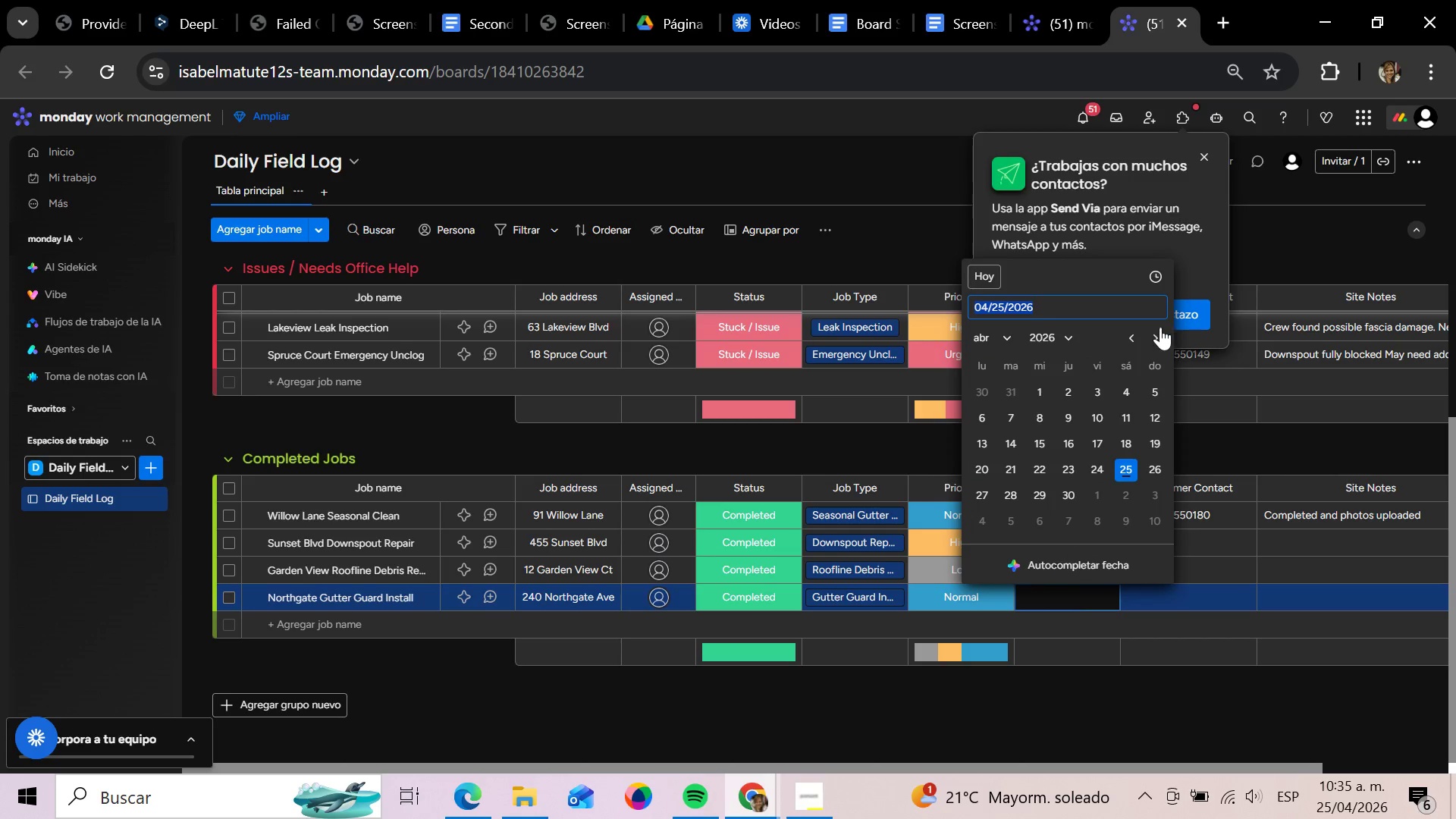 
left_click([1160, 327])
 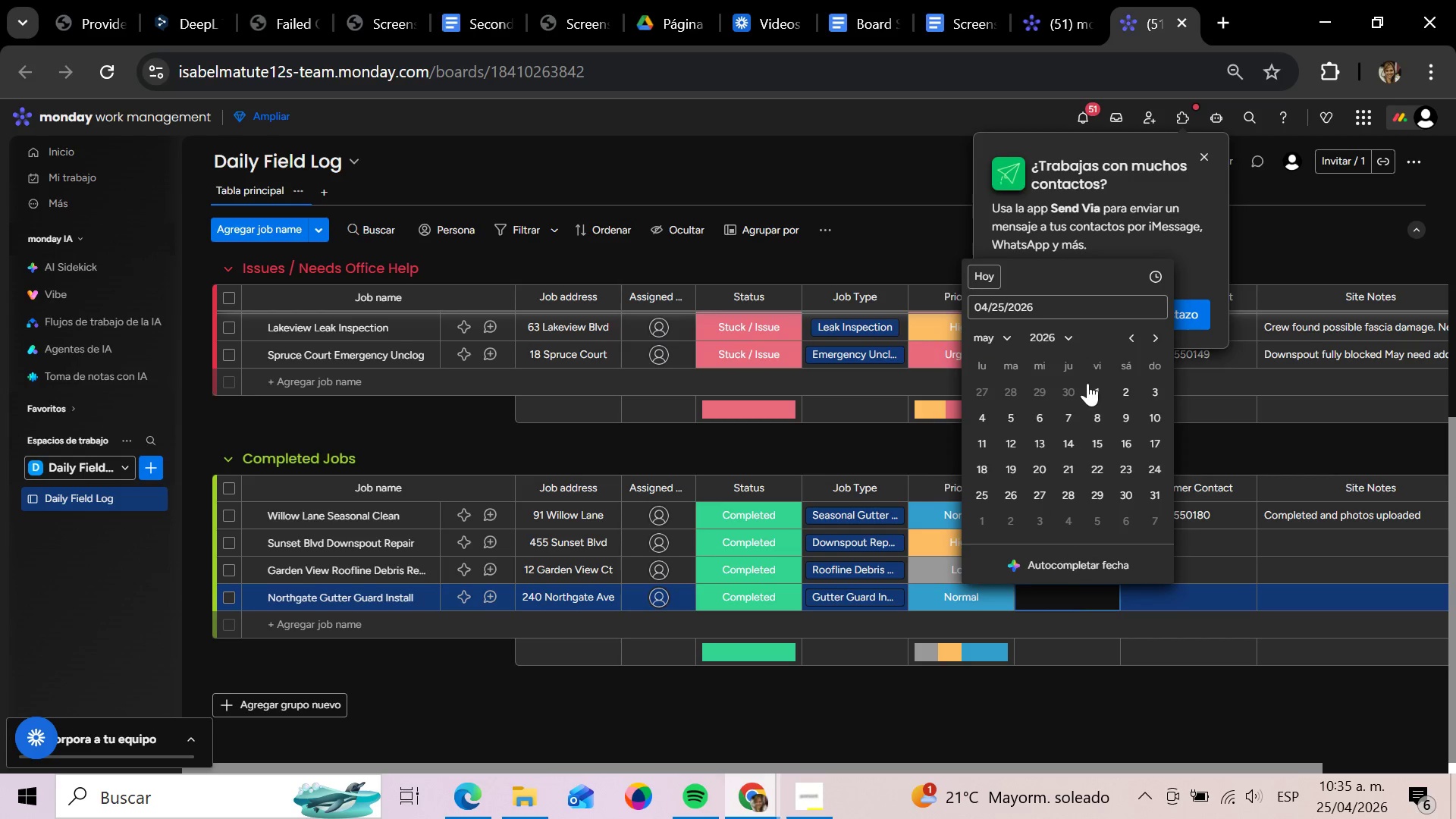 
left_click([1094, 386])
 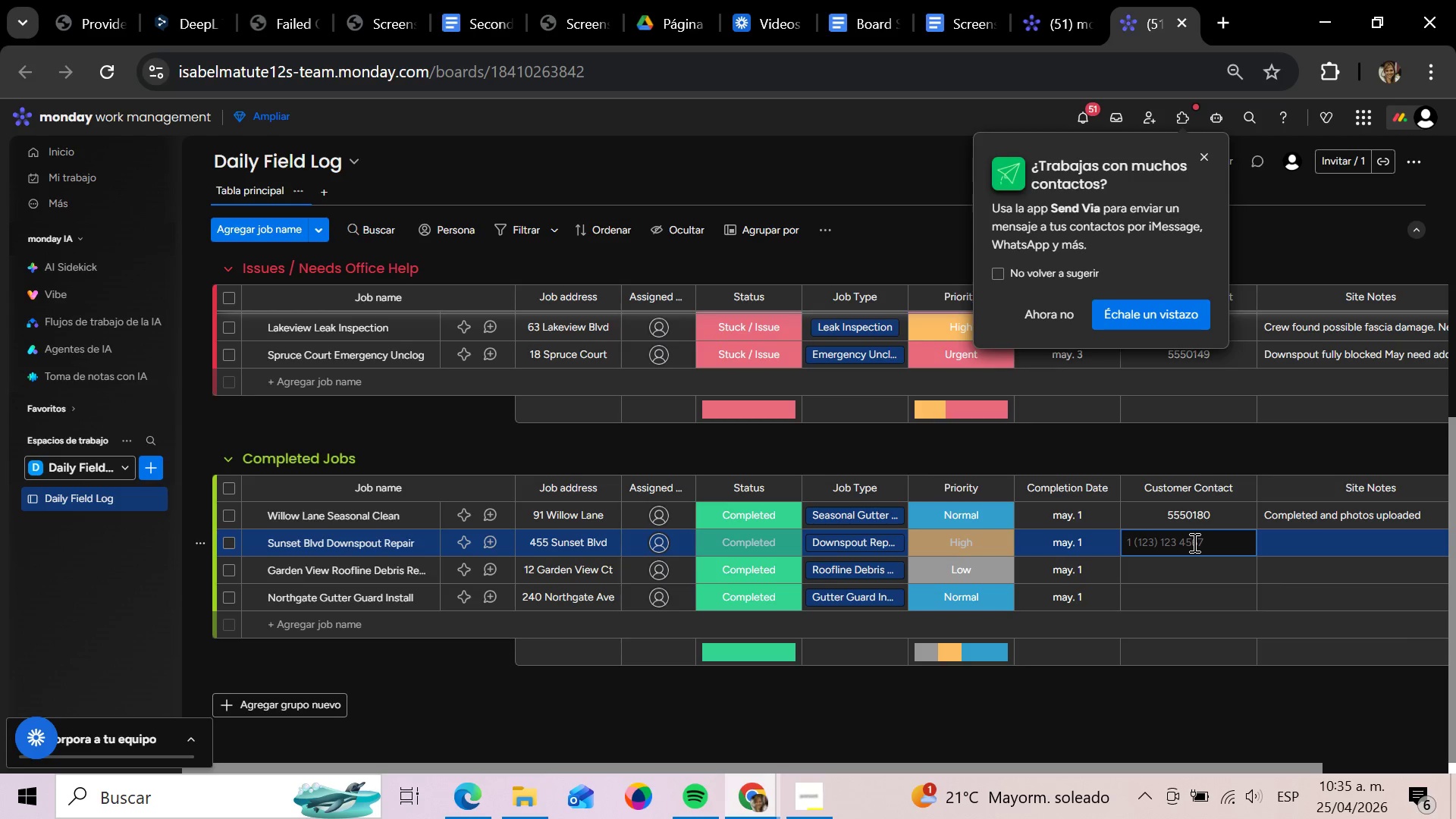 
wait(15.58)
 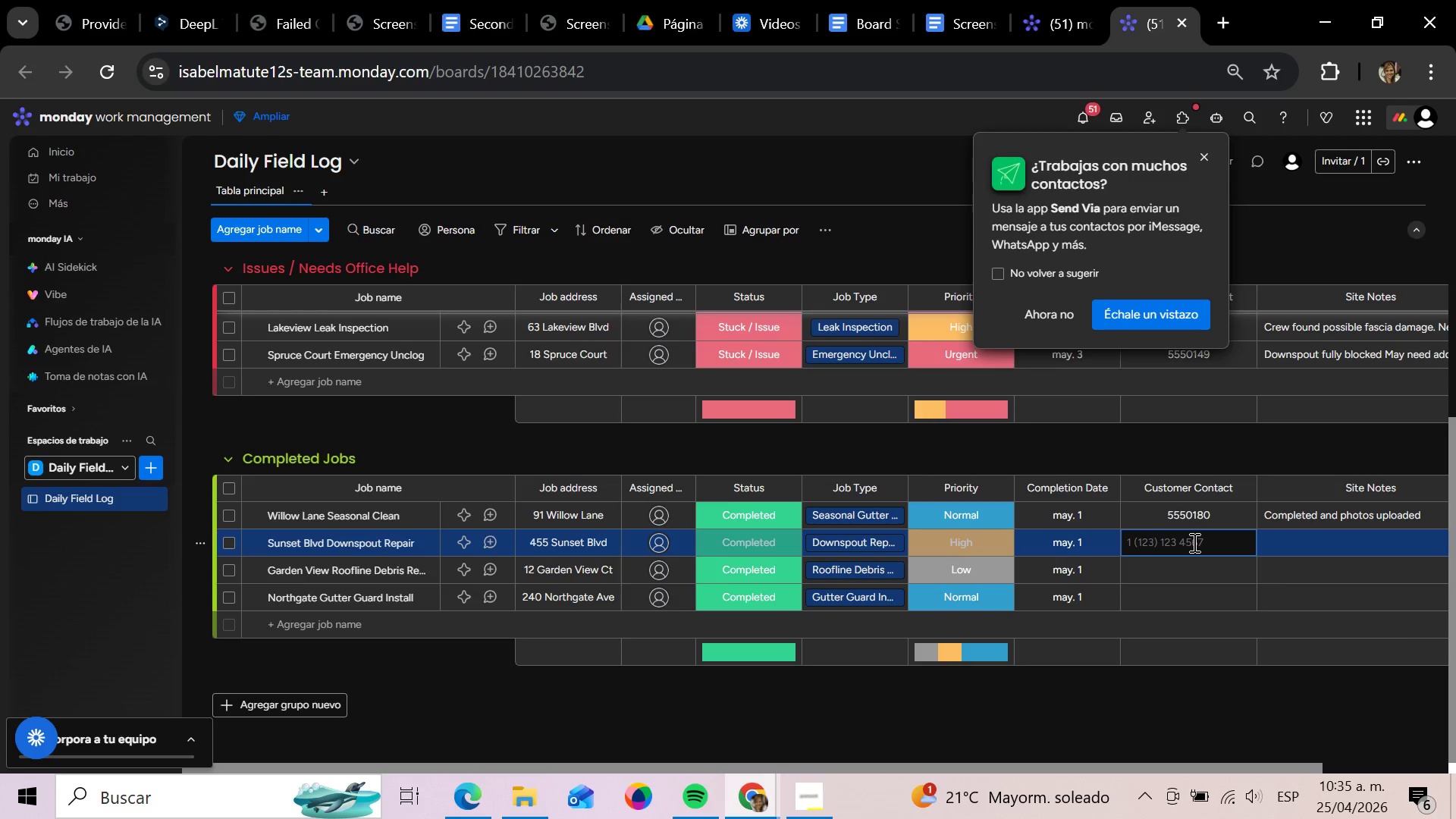 
type(5550137)
 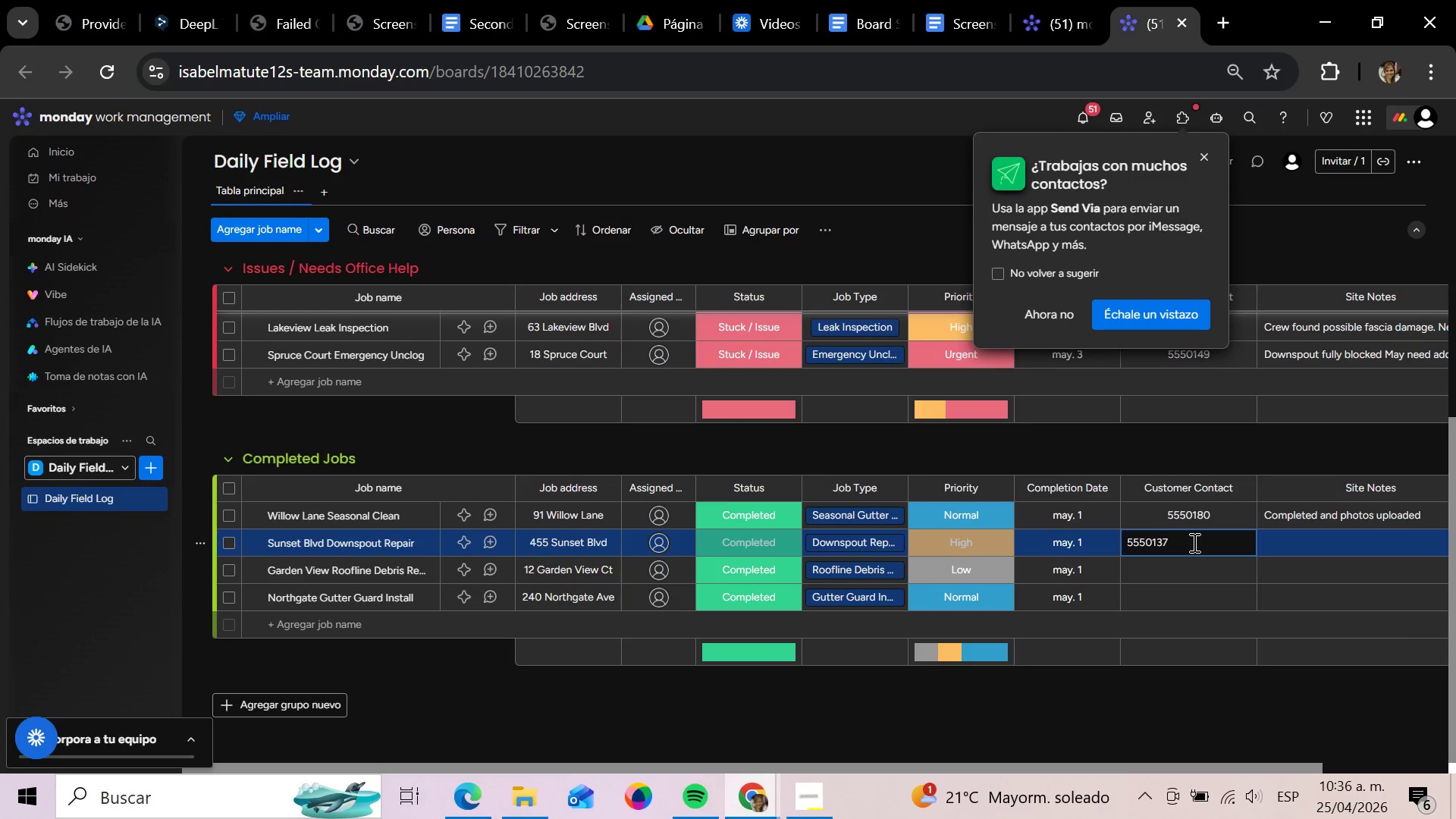 
key(Enter)
 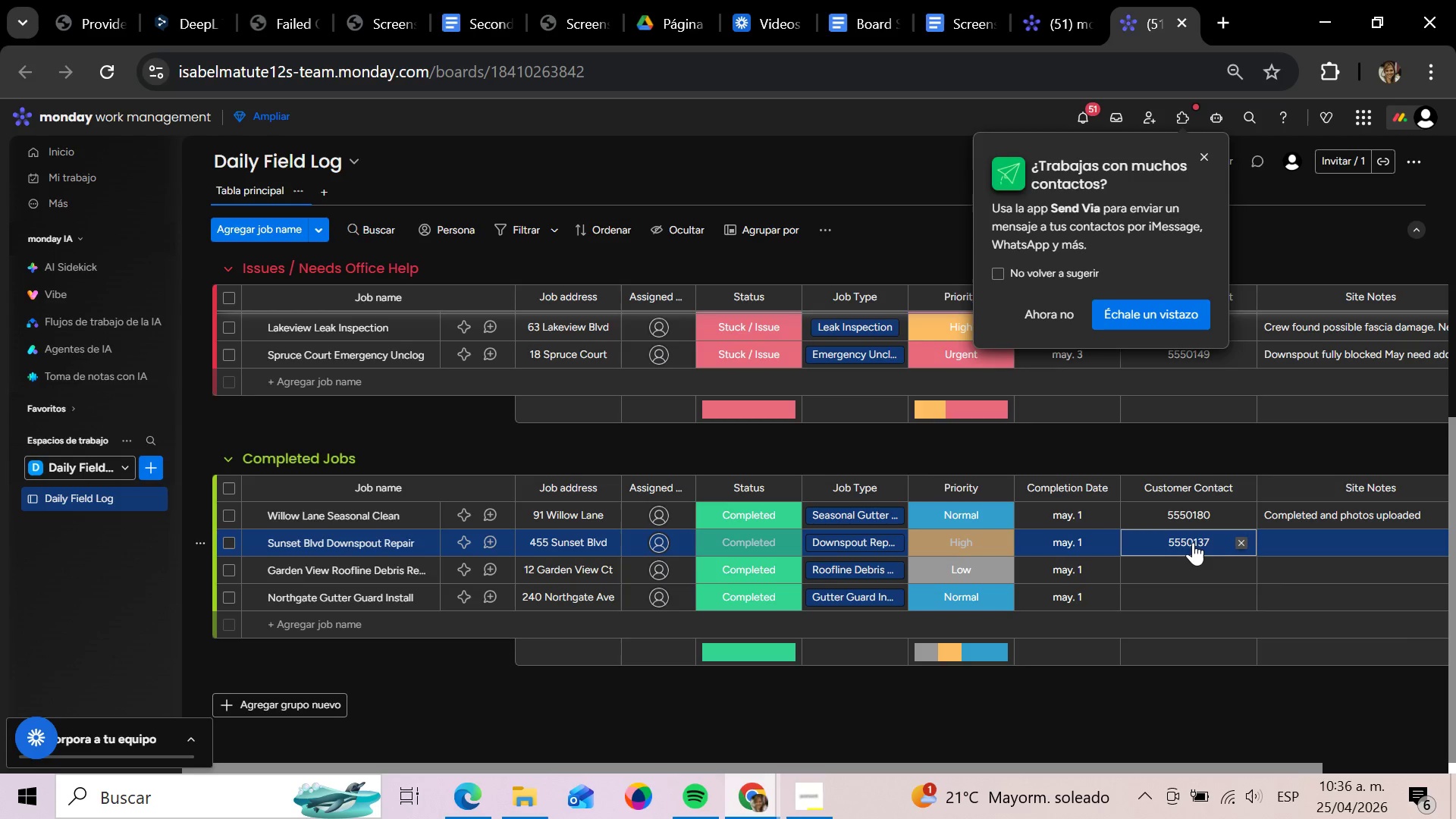 
key(ArrowDown)
 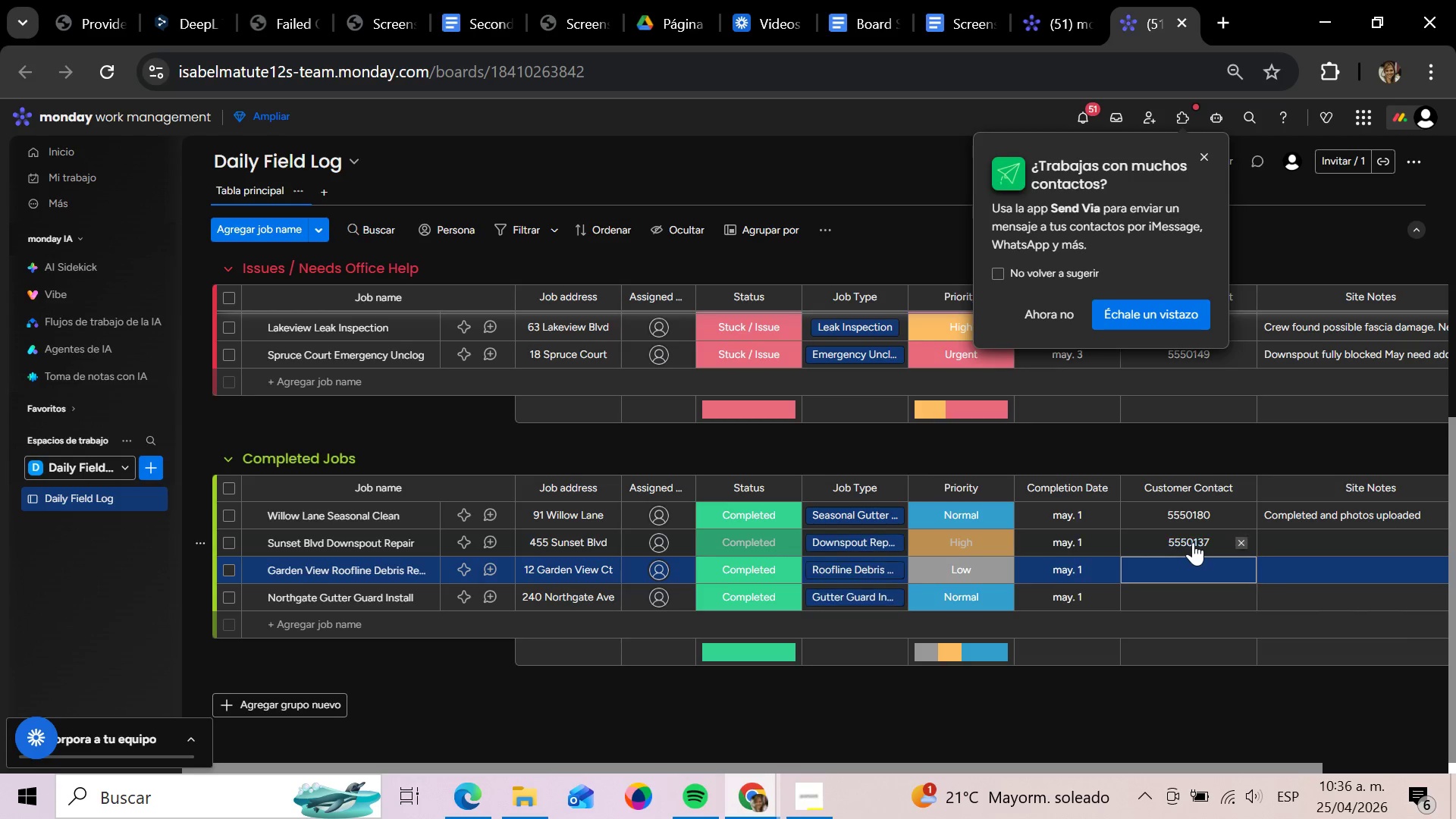 
key(Enter)
 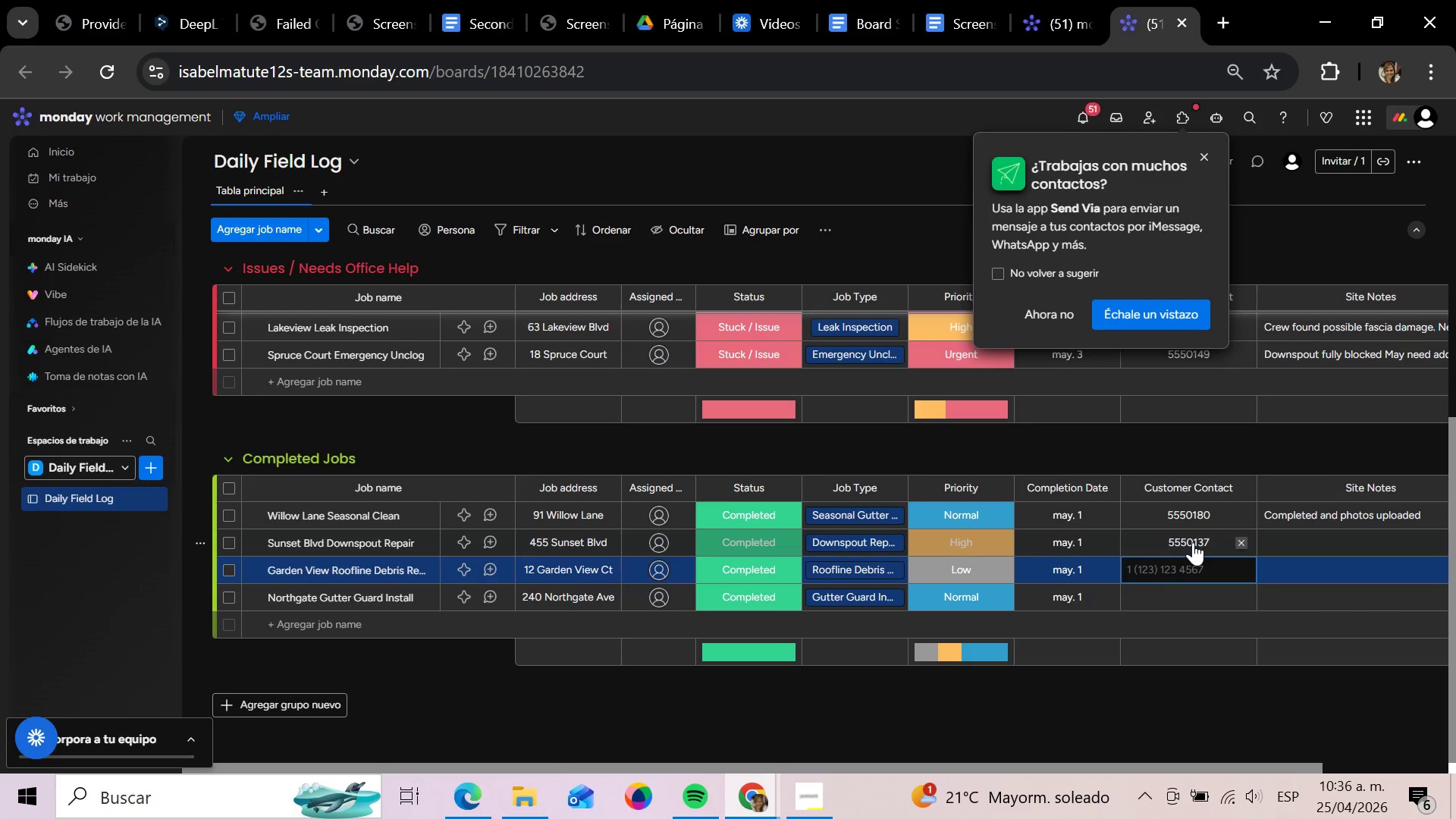 
type(5550122)
 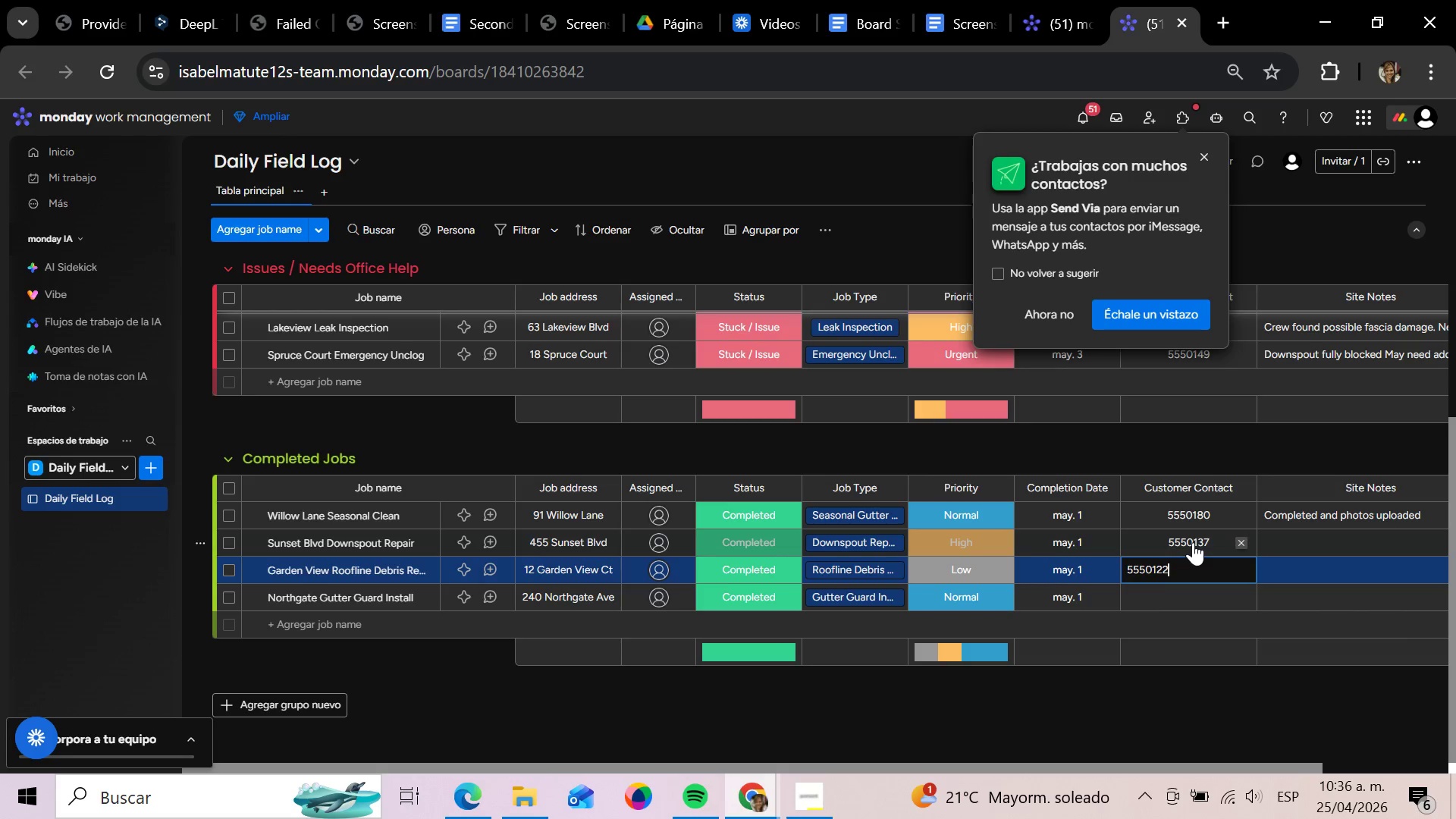 
key(Enter)
 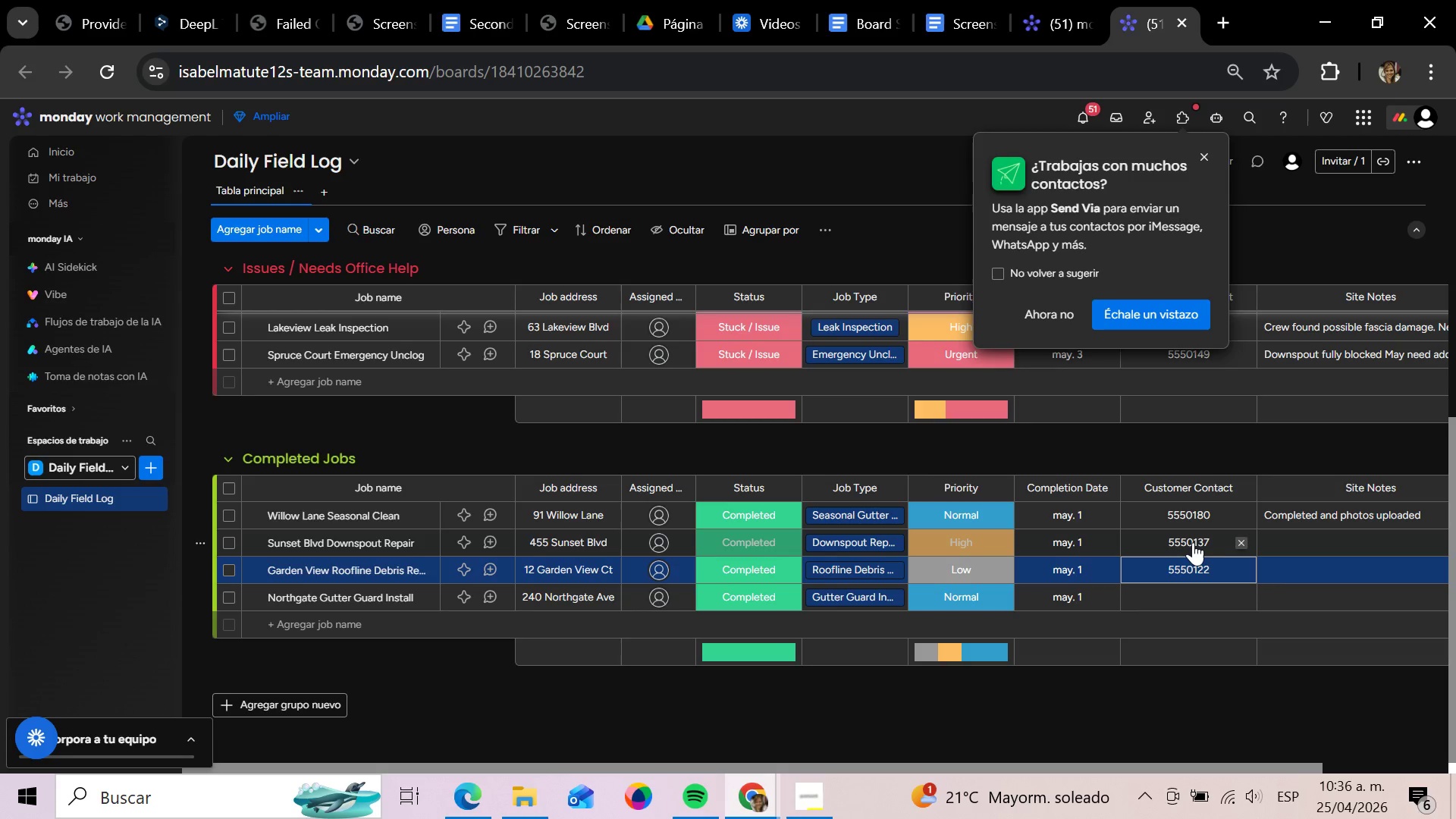 
key(ArrowDown)
 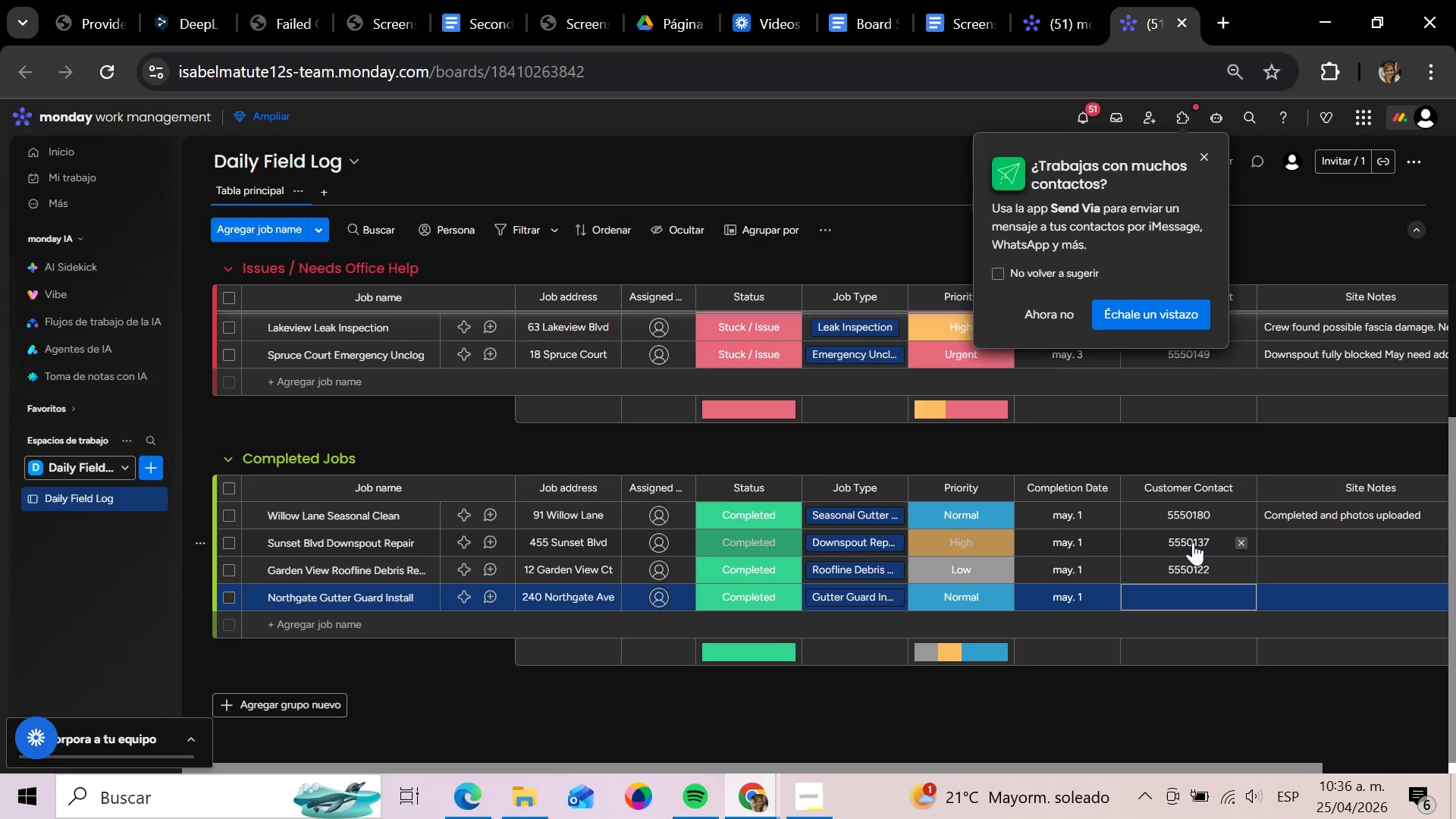 
key(Enter)
 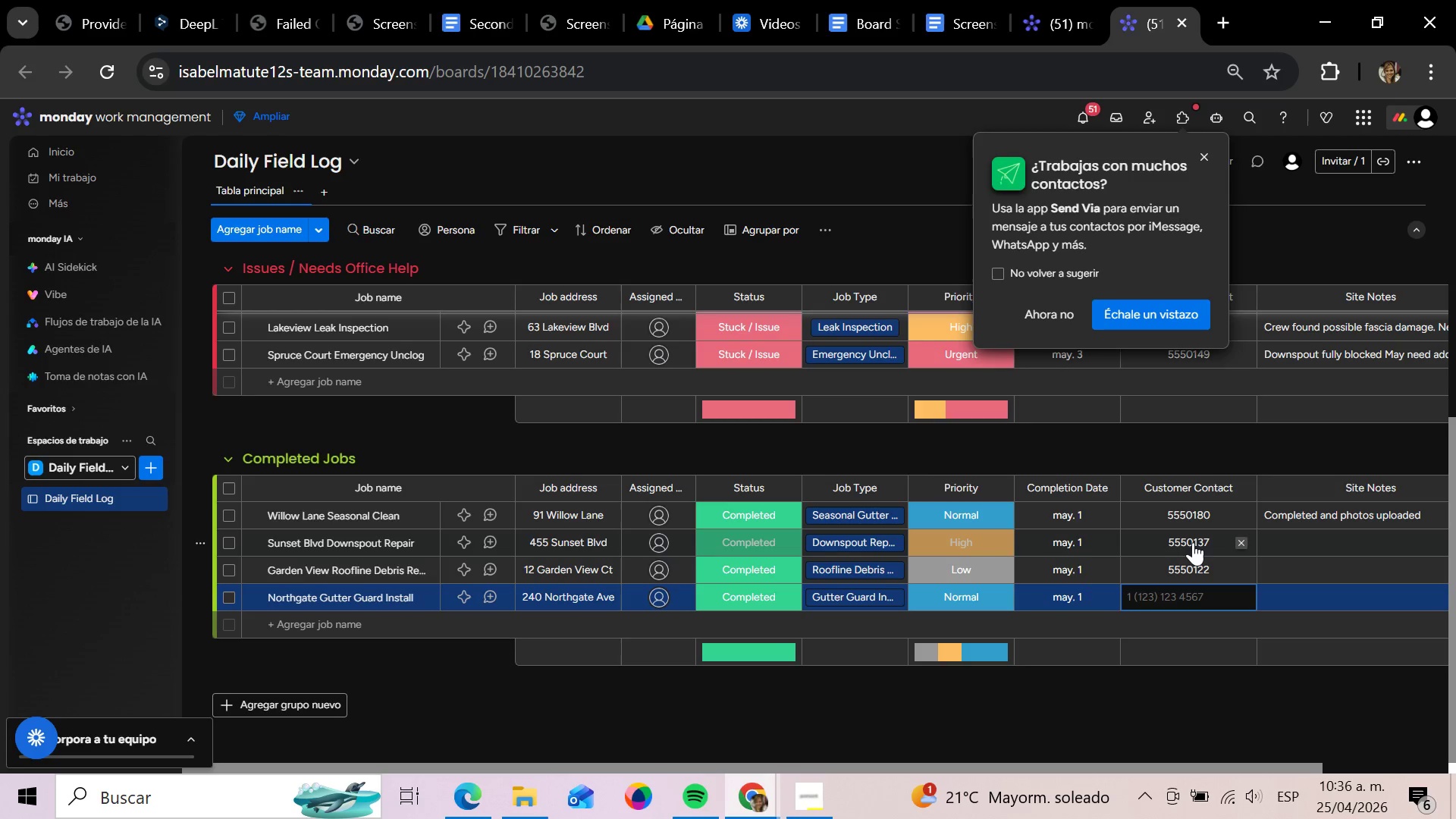 
type(5550197)
 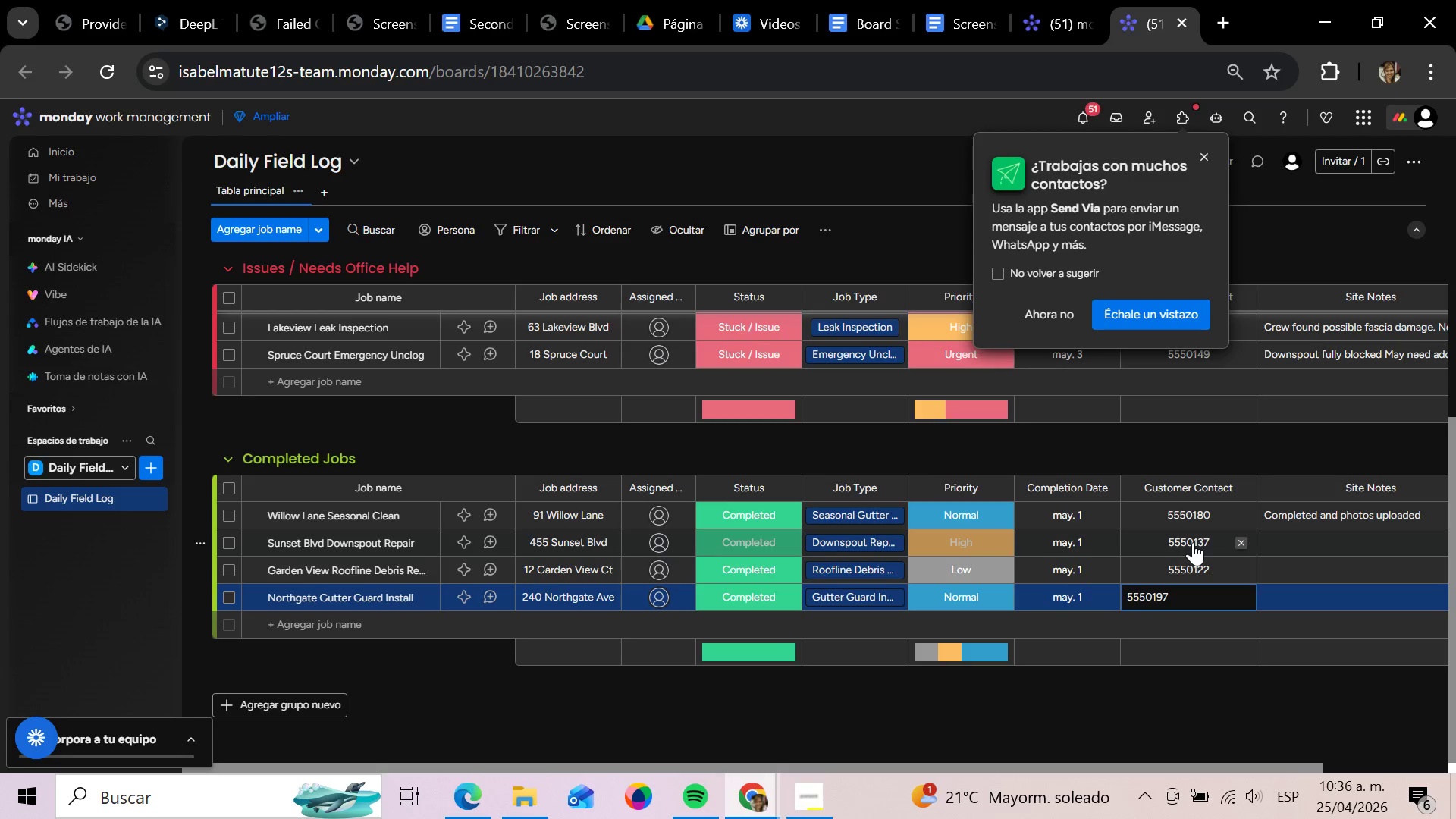 
key(Enter)
 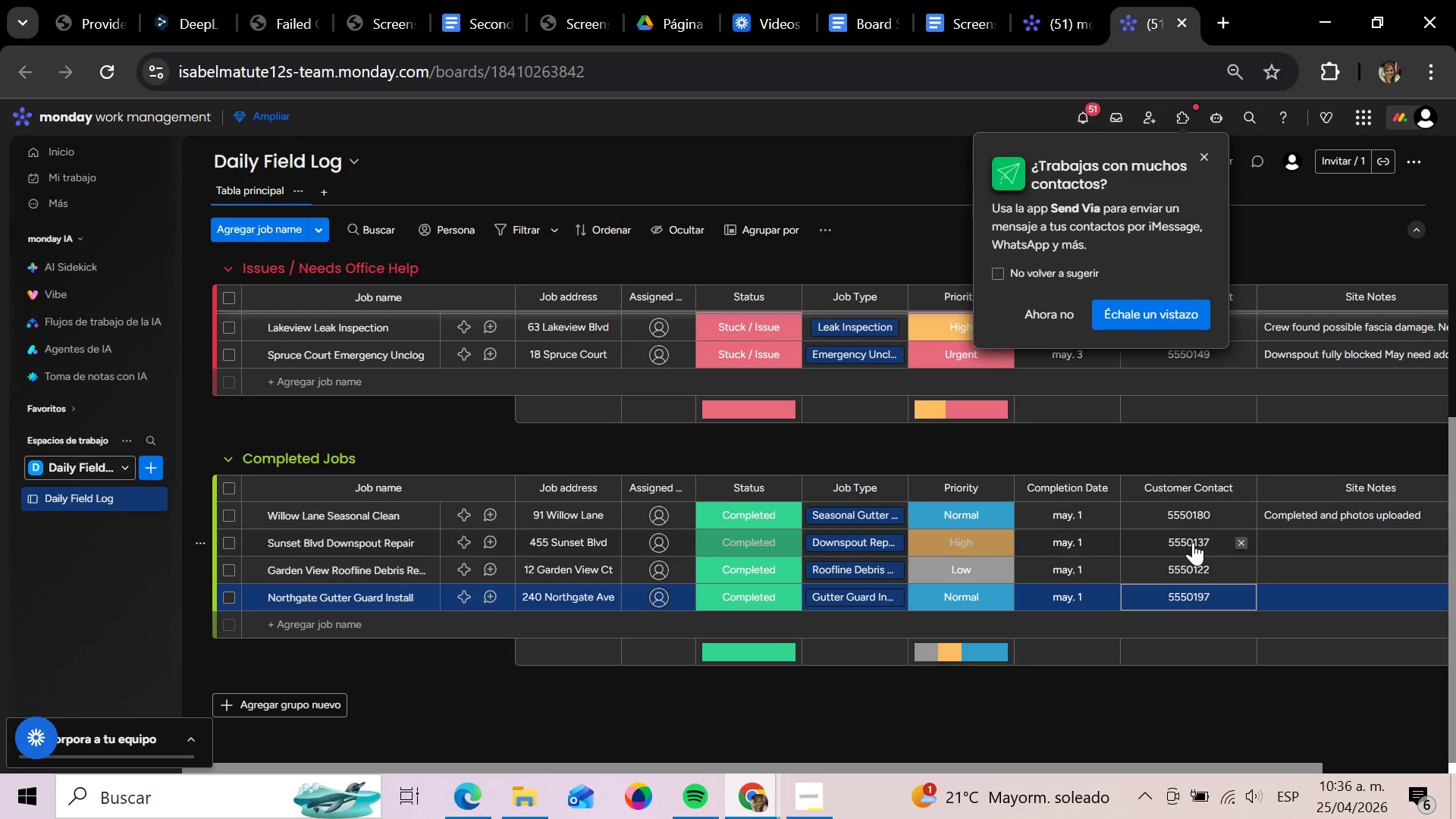 
key(ArrowRight)
 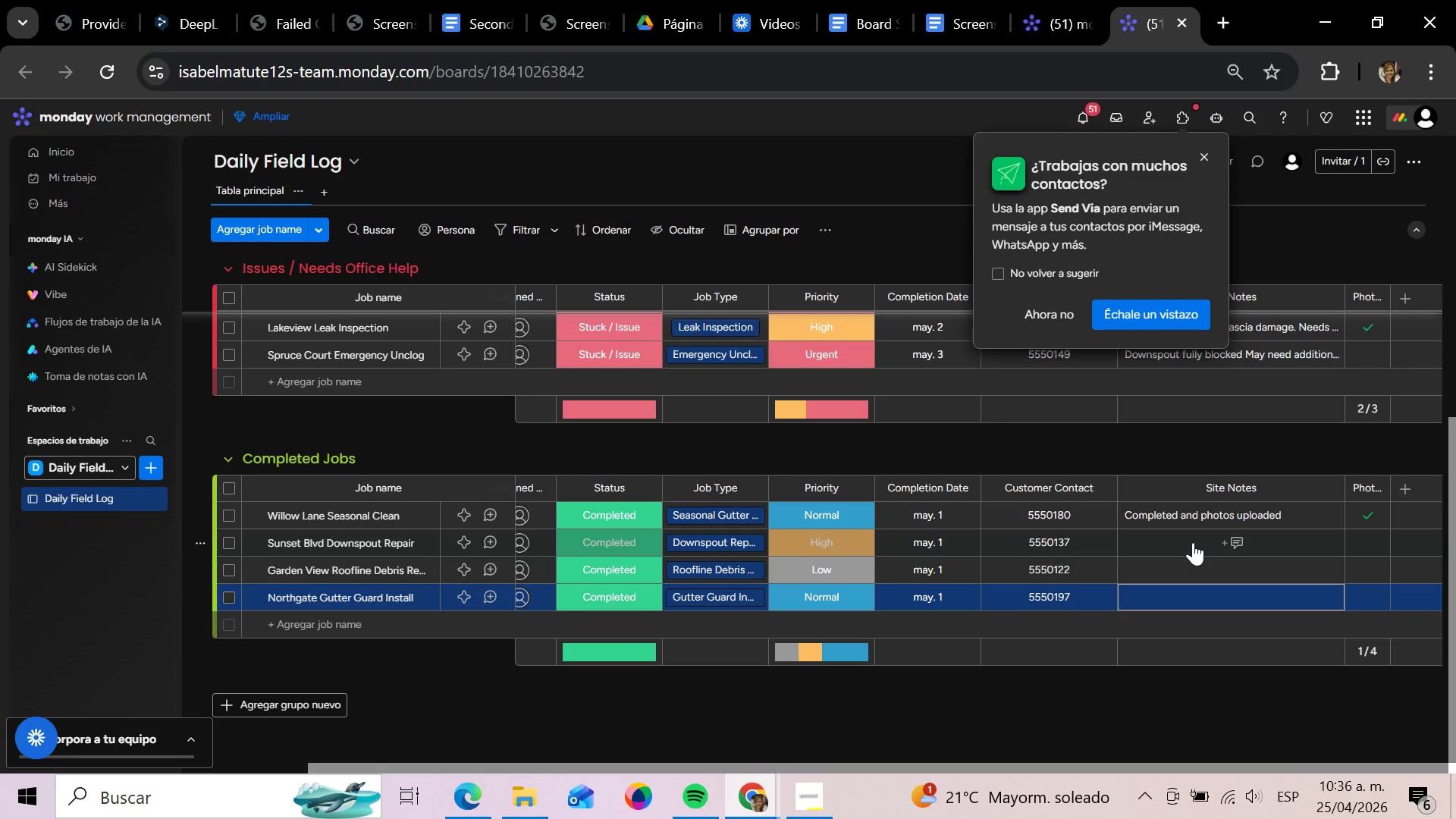 
key(ArrowUp)
 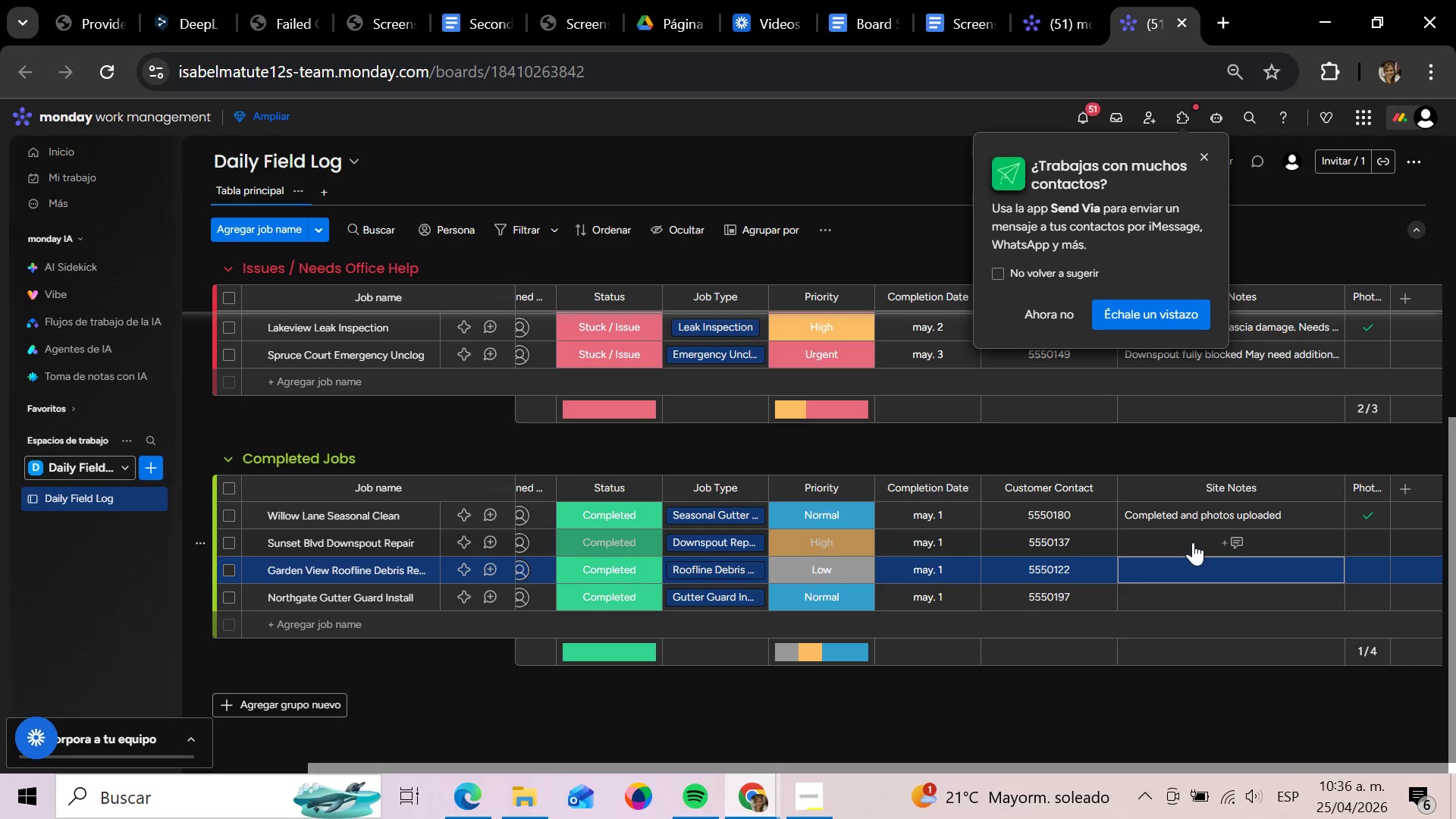 
key(ArrowUp)
 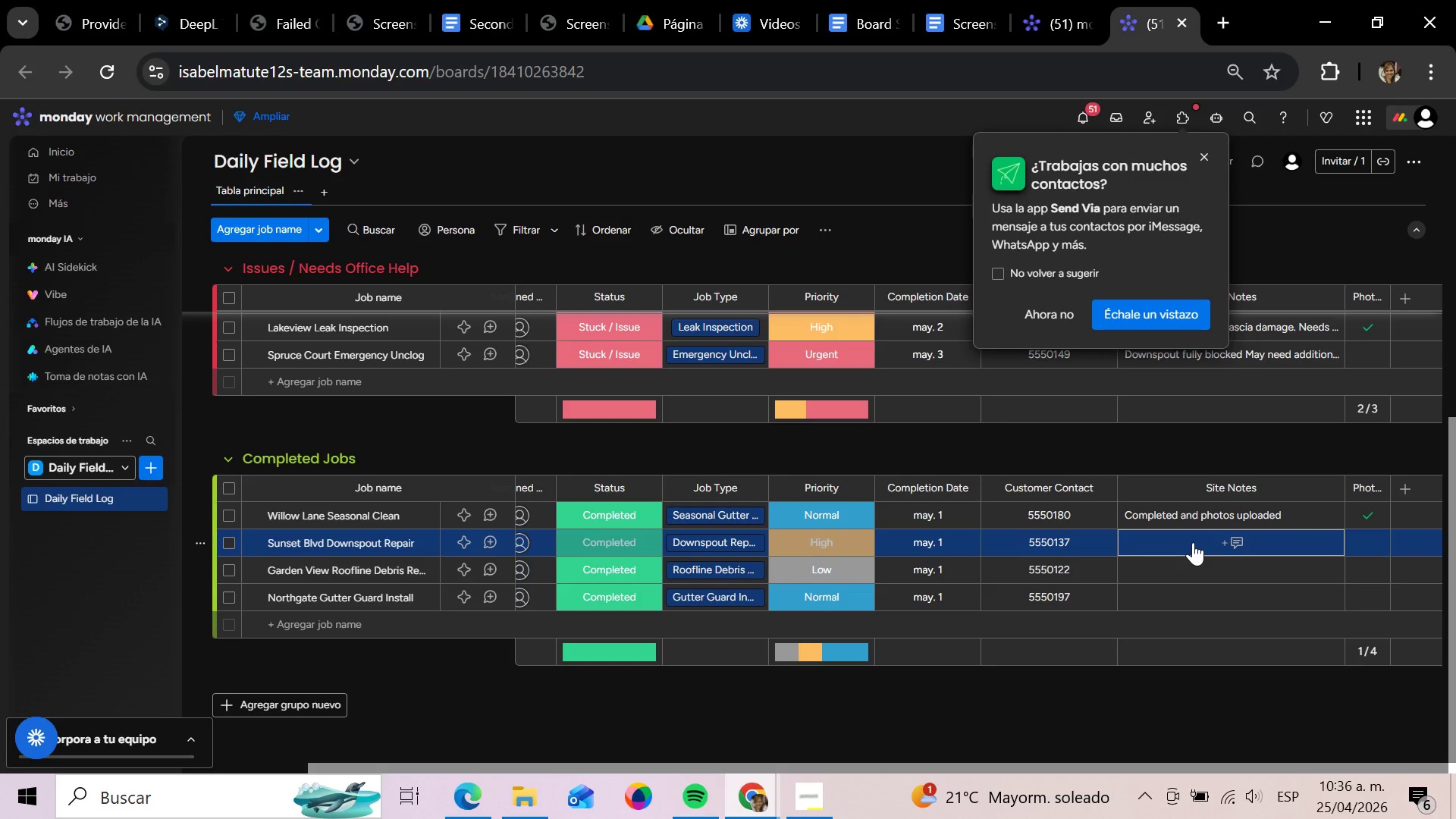 
key(Enter)
 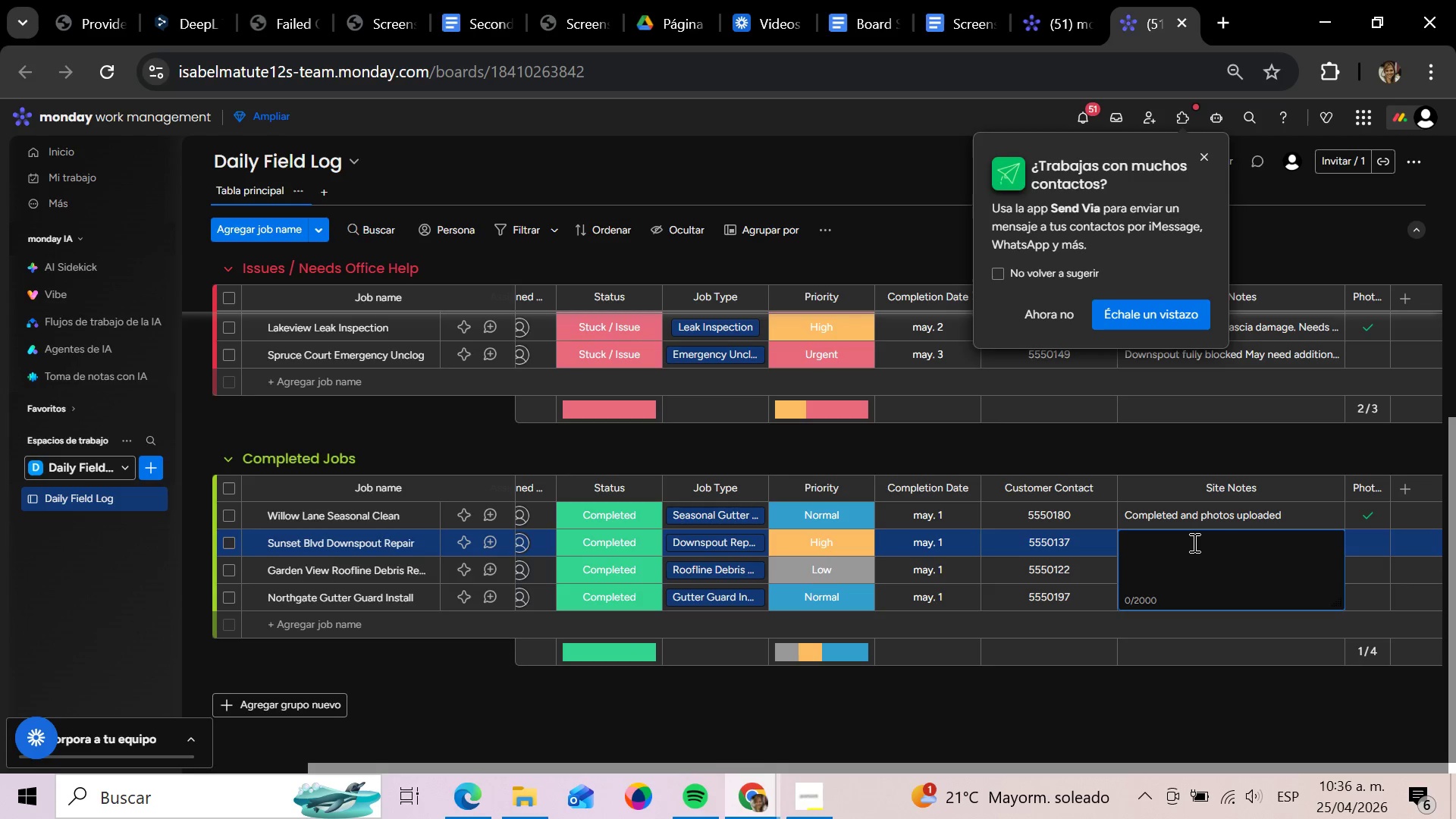 
type(dOW)
key(Backspace)
key(Backspace)
key(Backspace)
type(Downspout secured )
 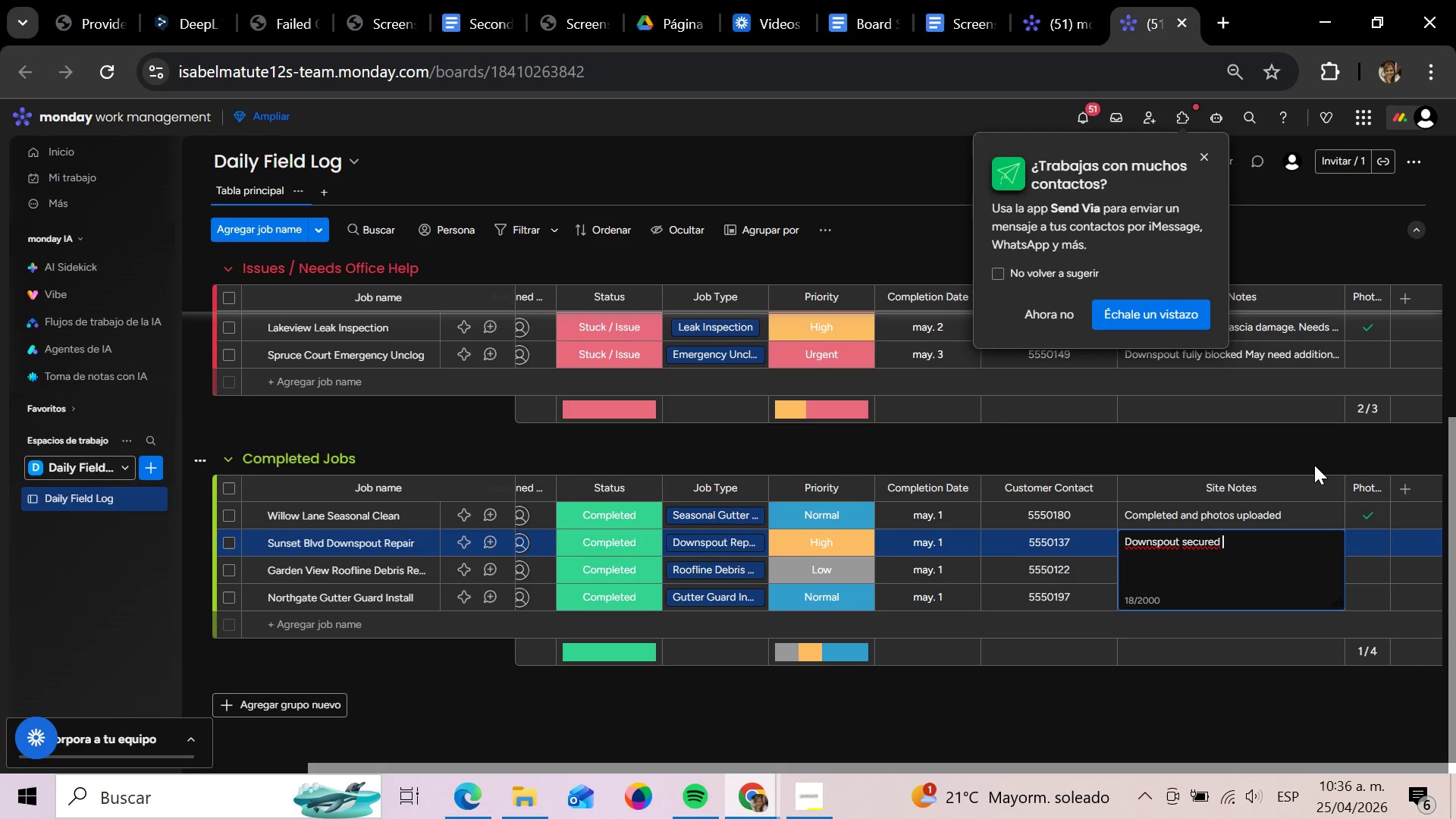 
type(and water flow tested)
 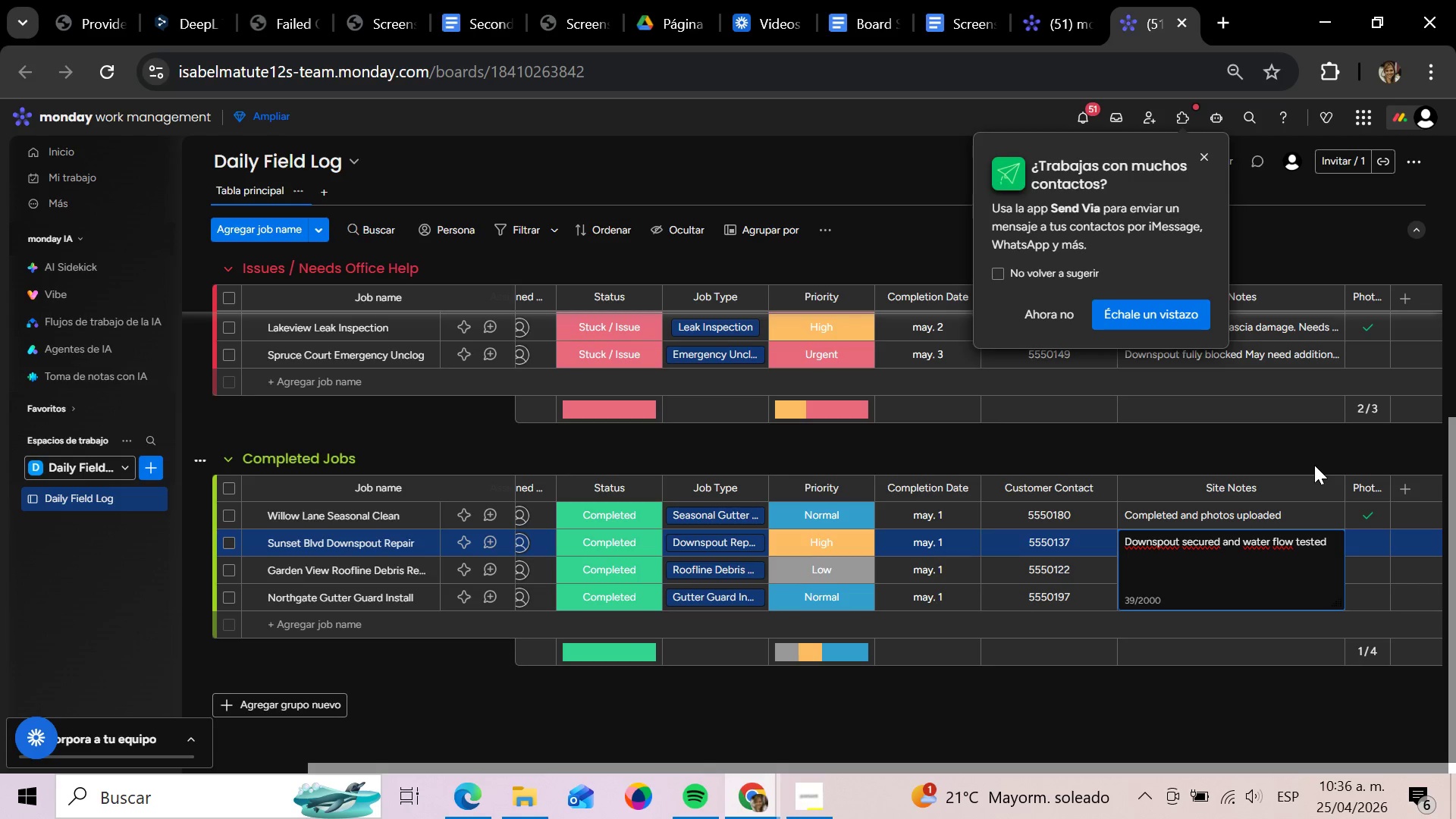 
left_click([1314, 465])
 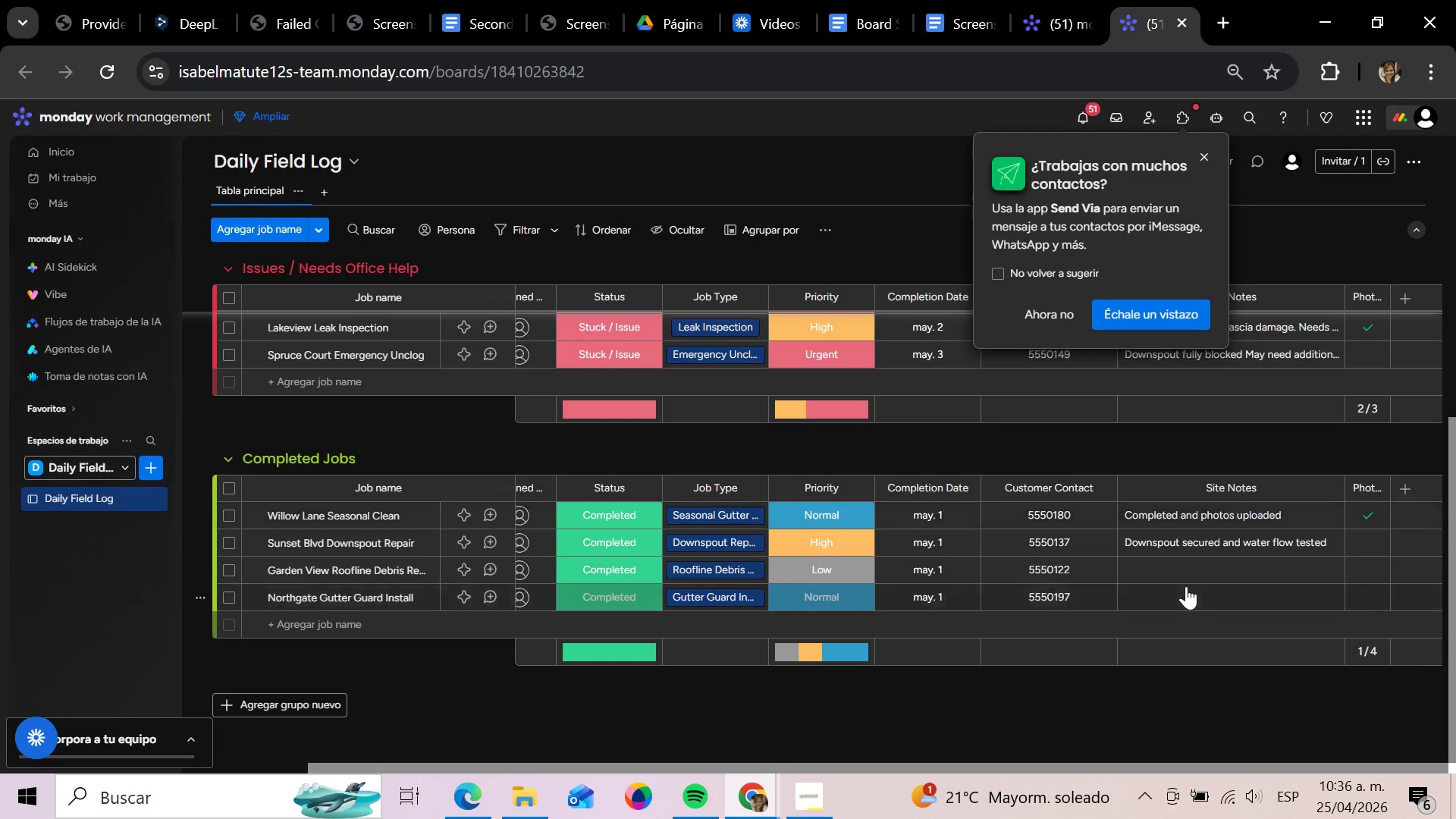 
left_click([1186, 586])
 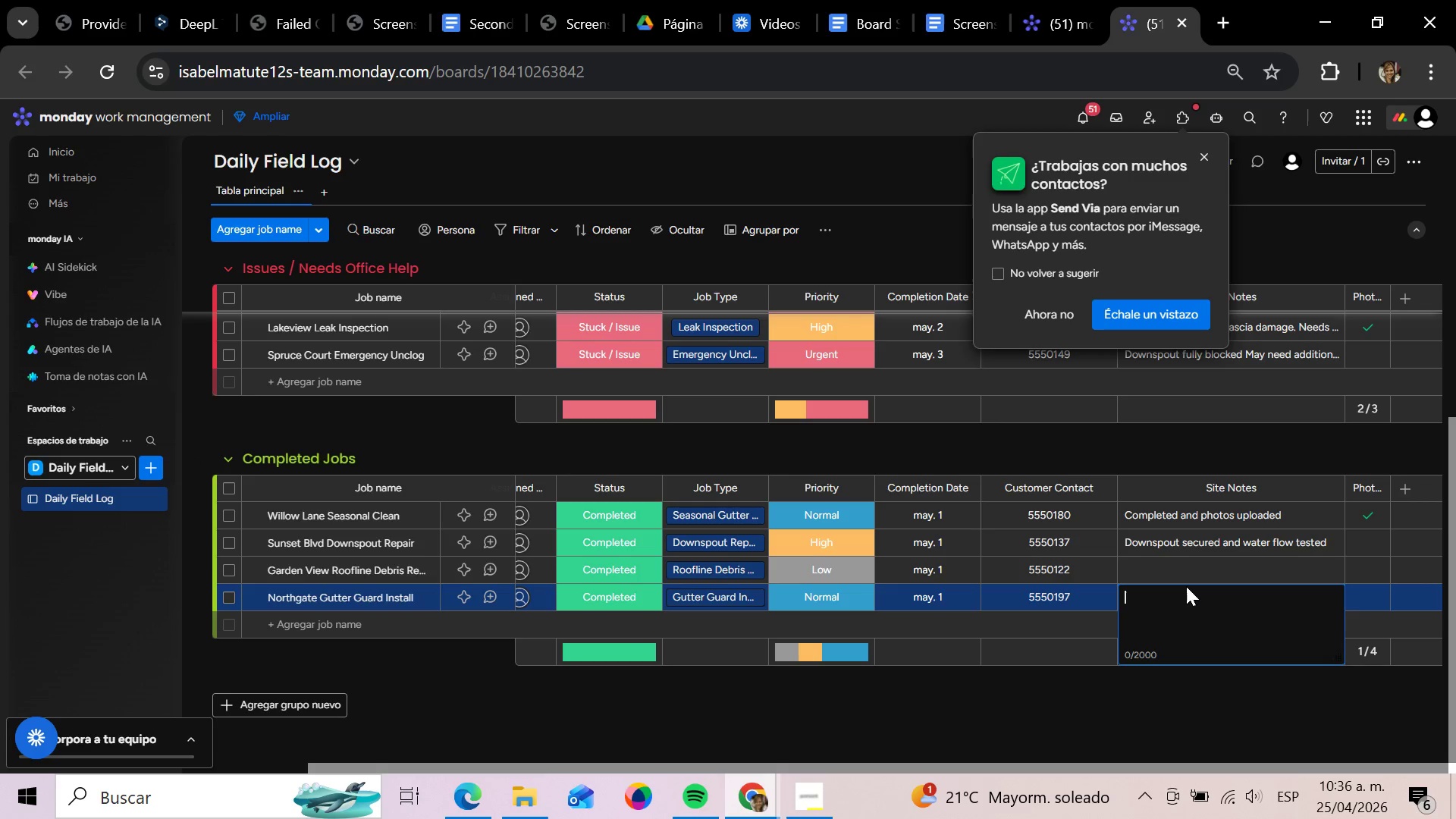 
type(Guards o)
key(Backspace)
type(installed on front and side gutters)
 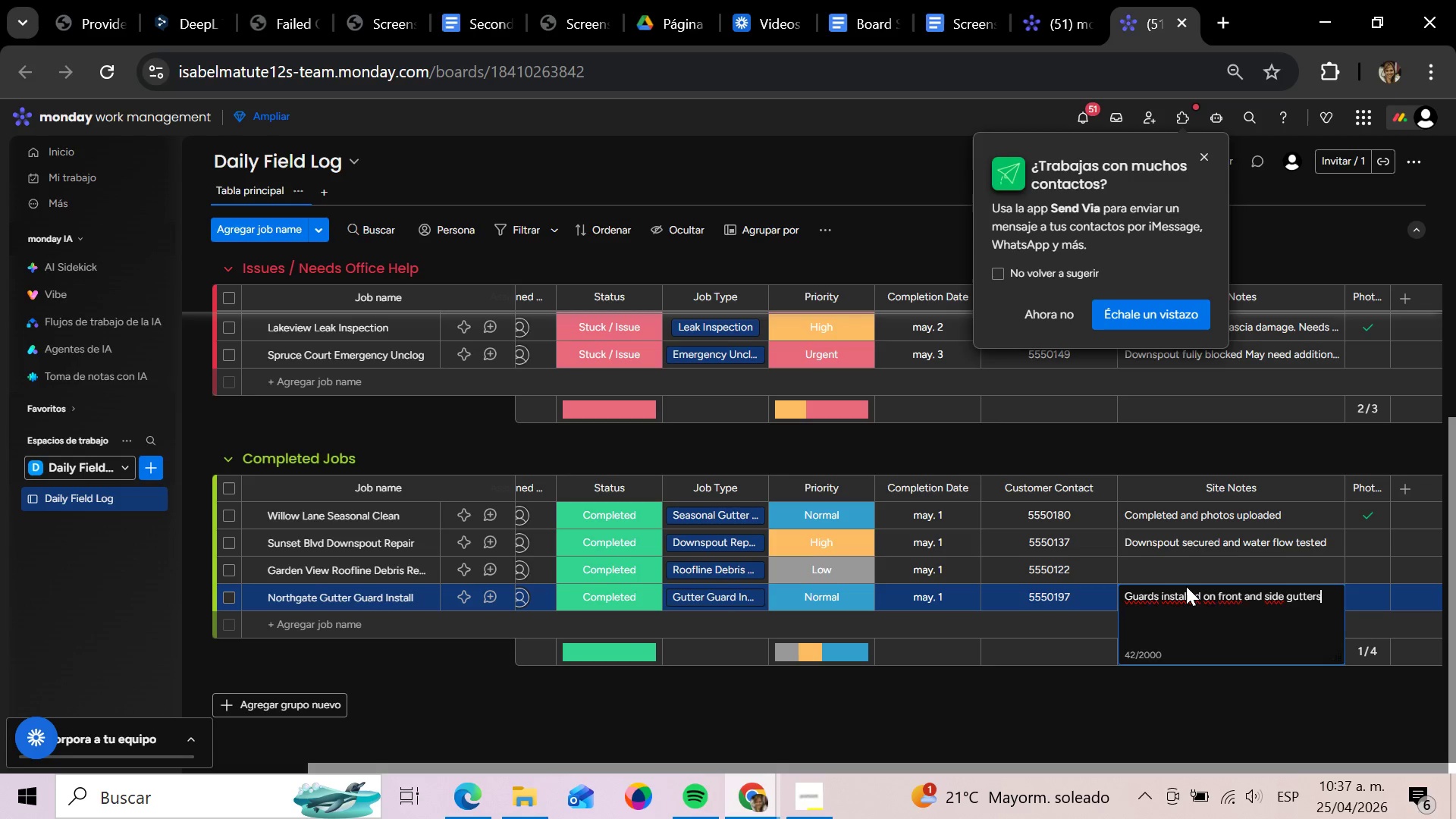 
key(Enter)
 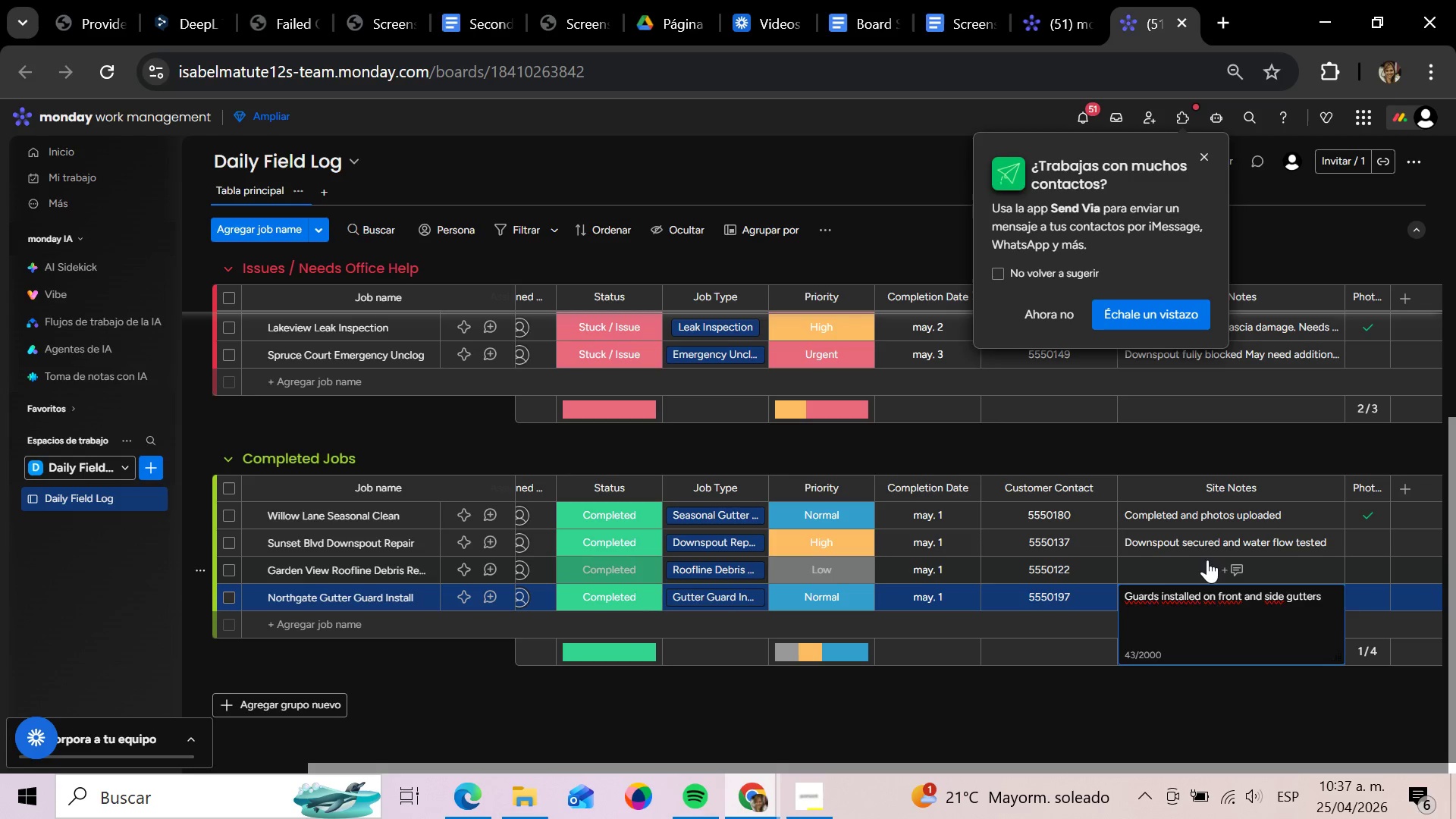 
left_click([1207, 560])
 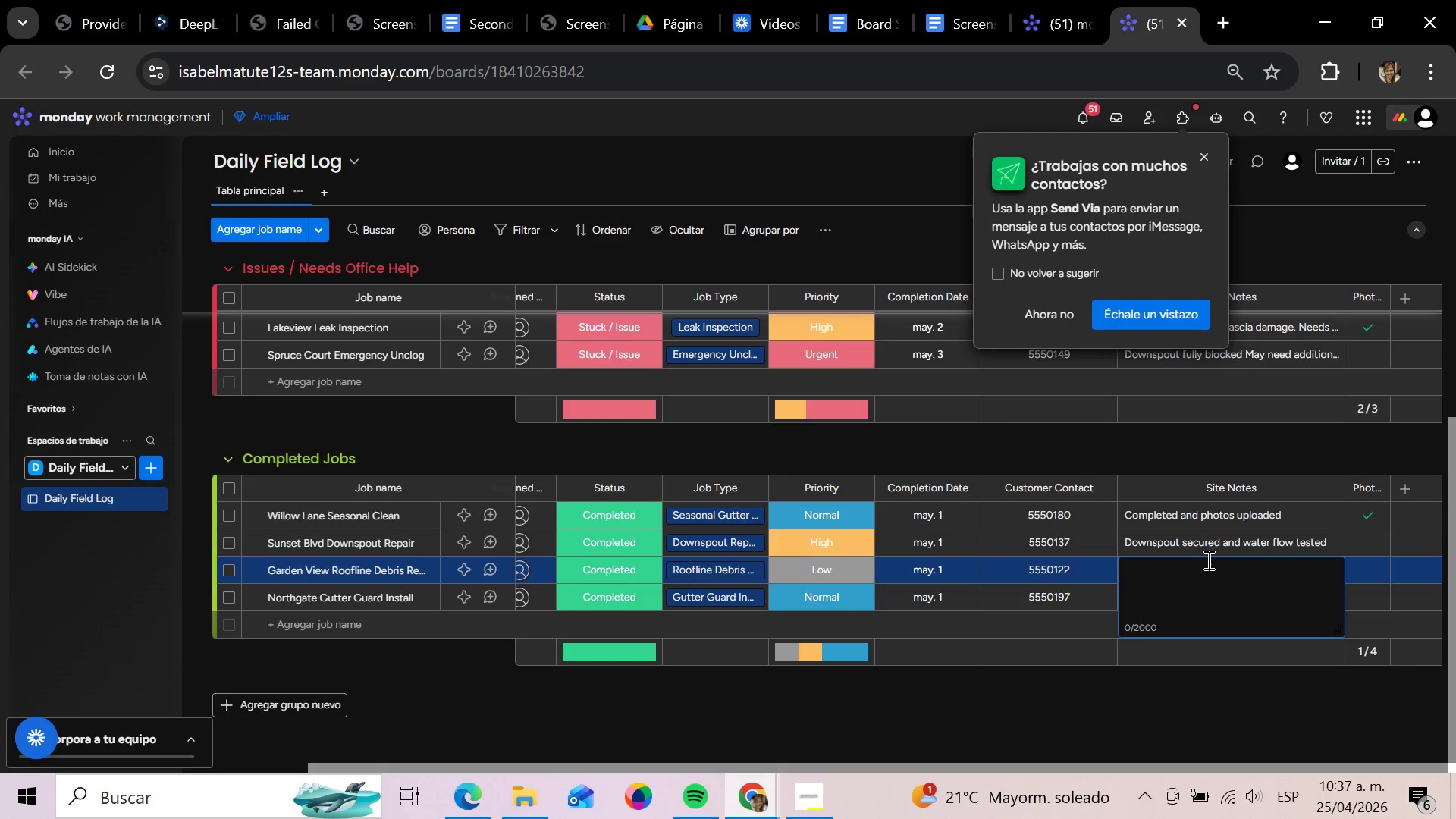 
type(Min)
 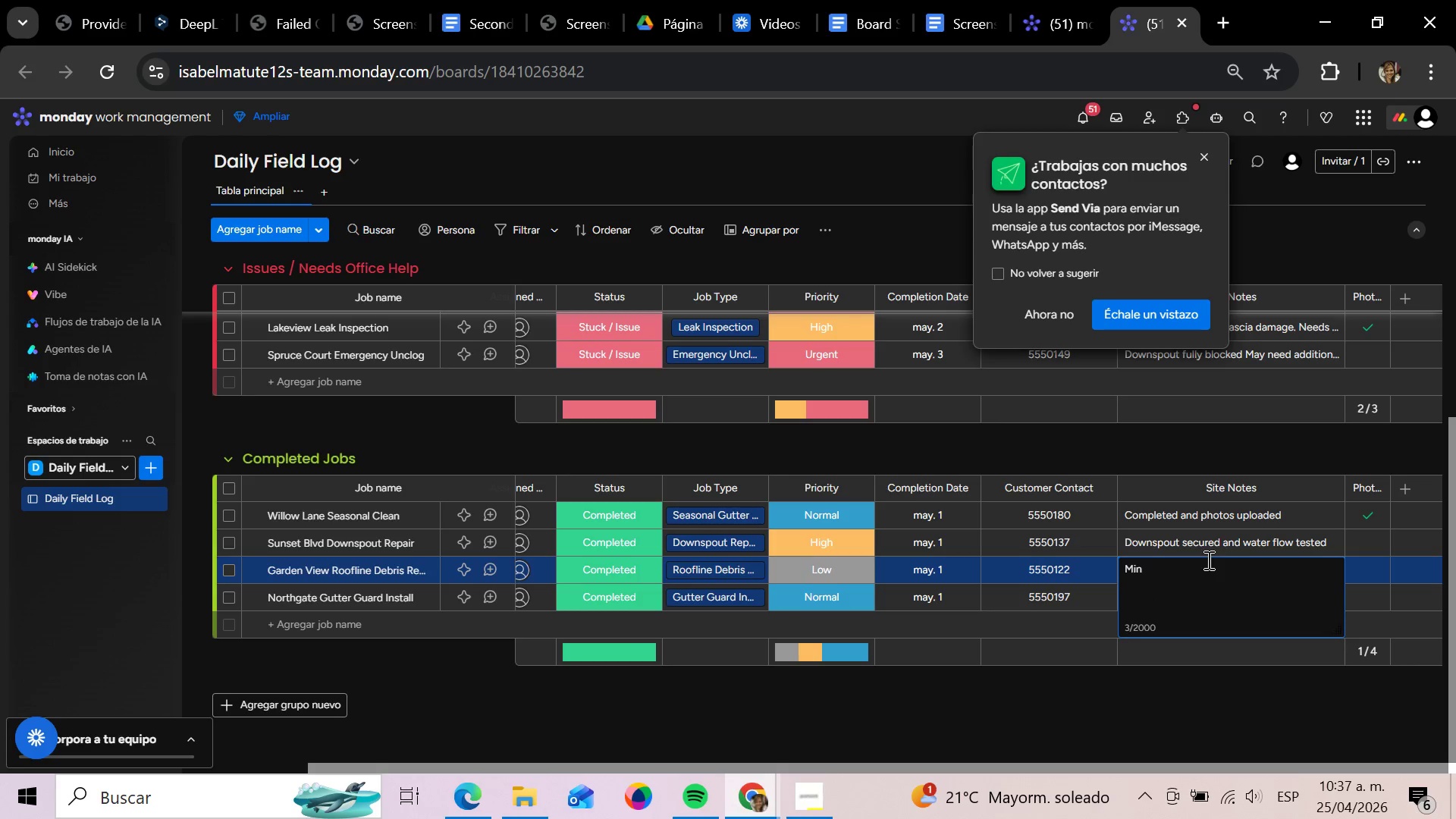 
wait(11.88)
 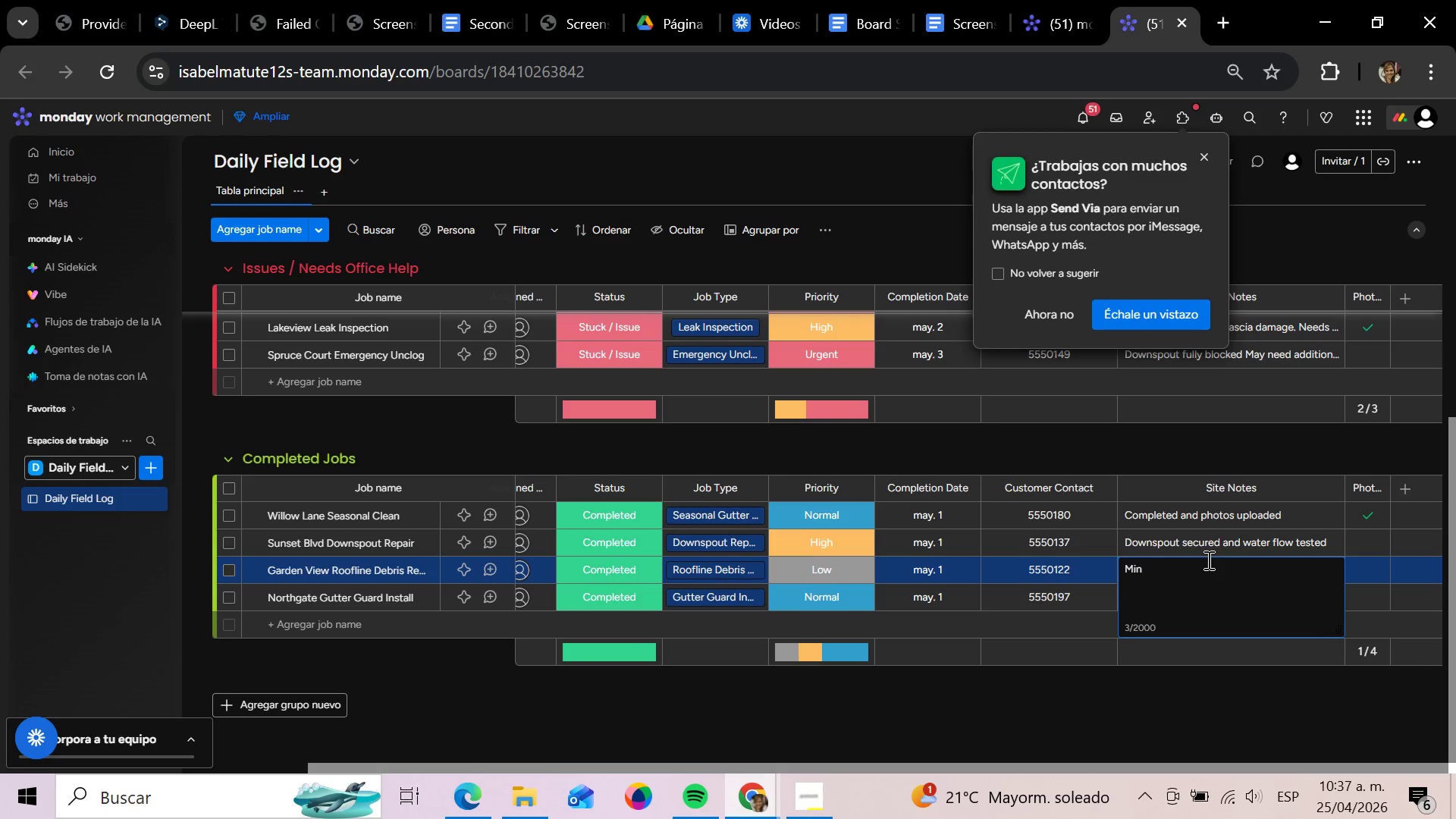 
type(or dev)
key(Backspace)
type(bris removed)
 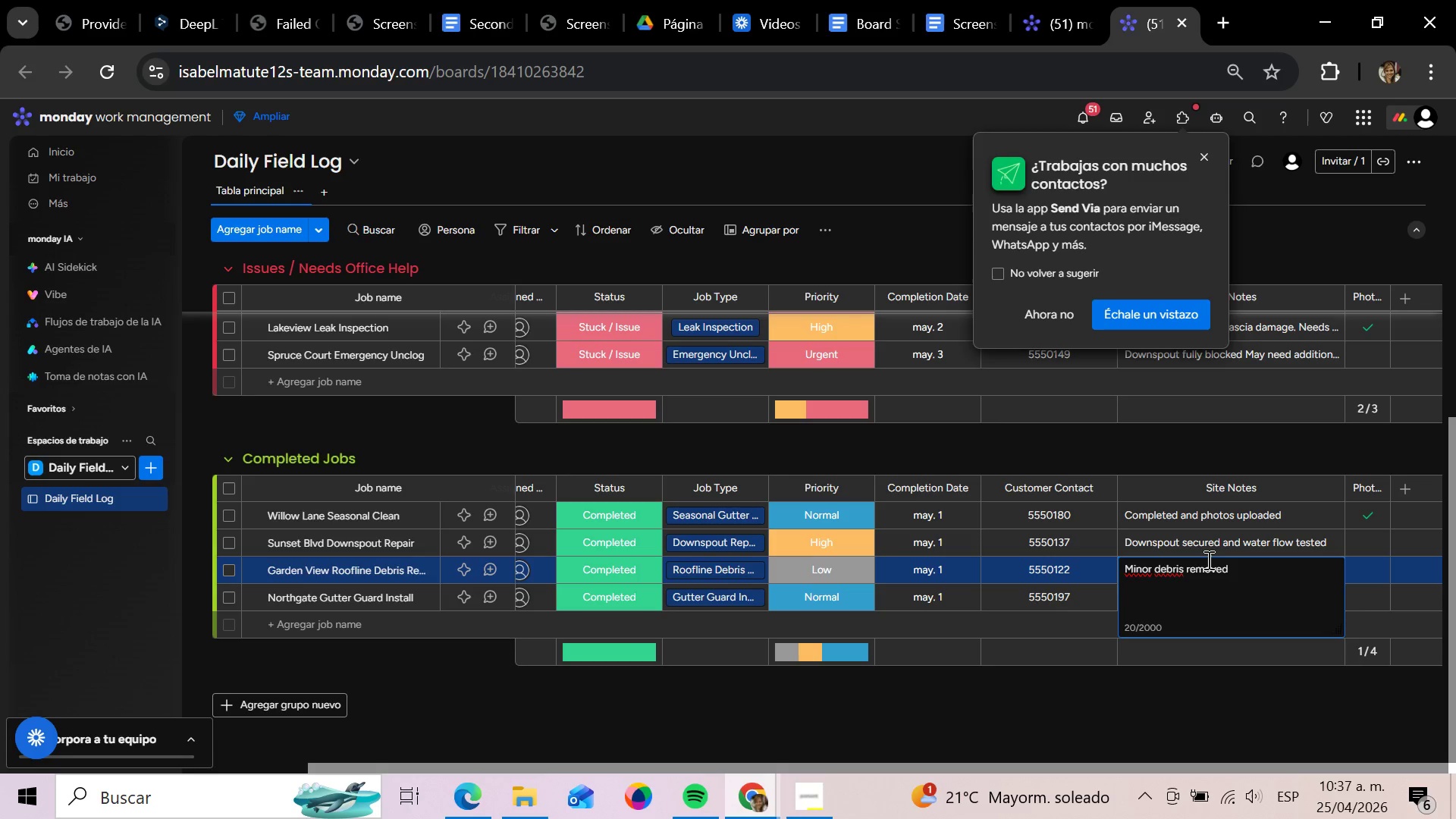 
type( from rear roofline)
 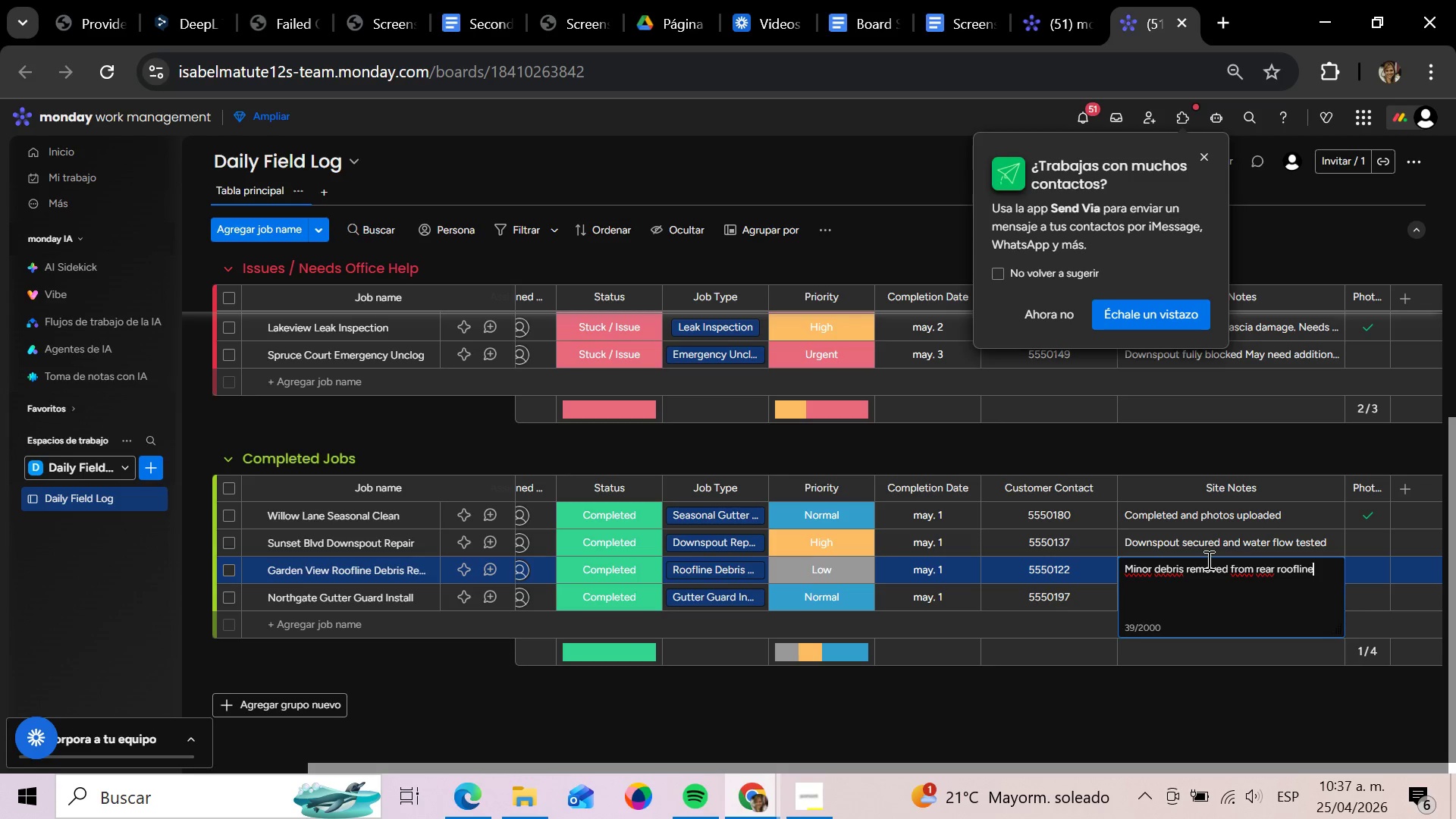 
key(Enter)
 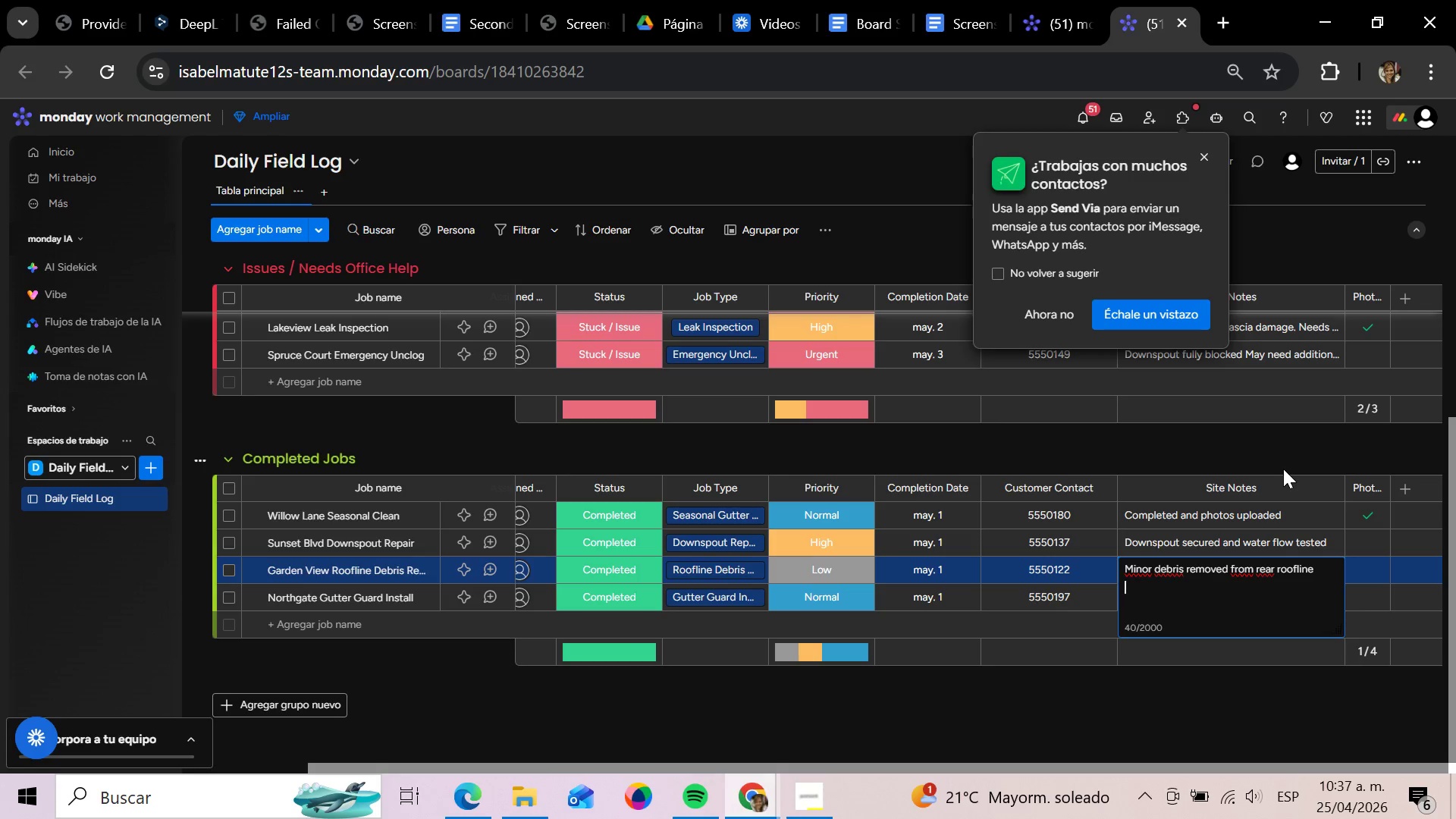 
left_click([1282, 460])
 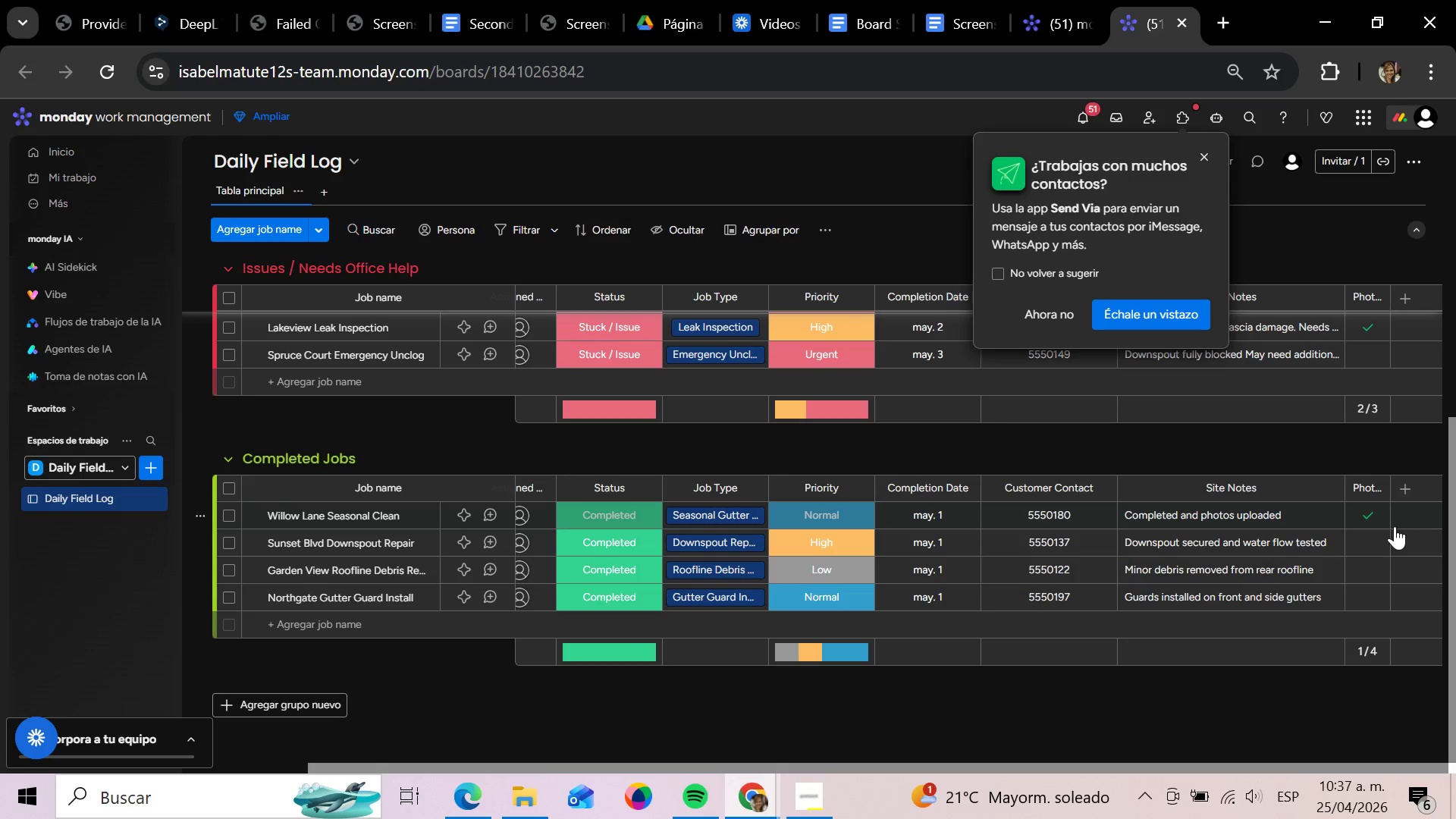 
left_click([1359, 541])
 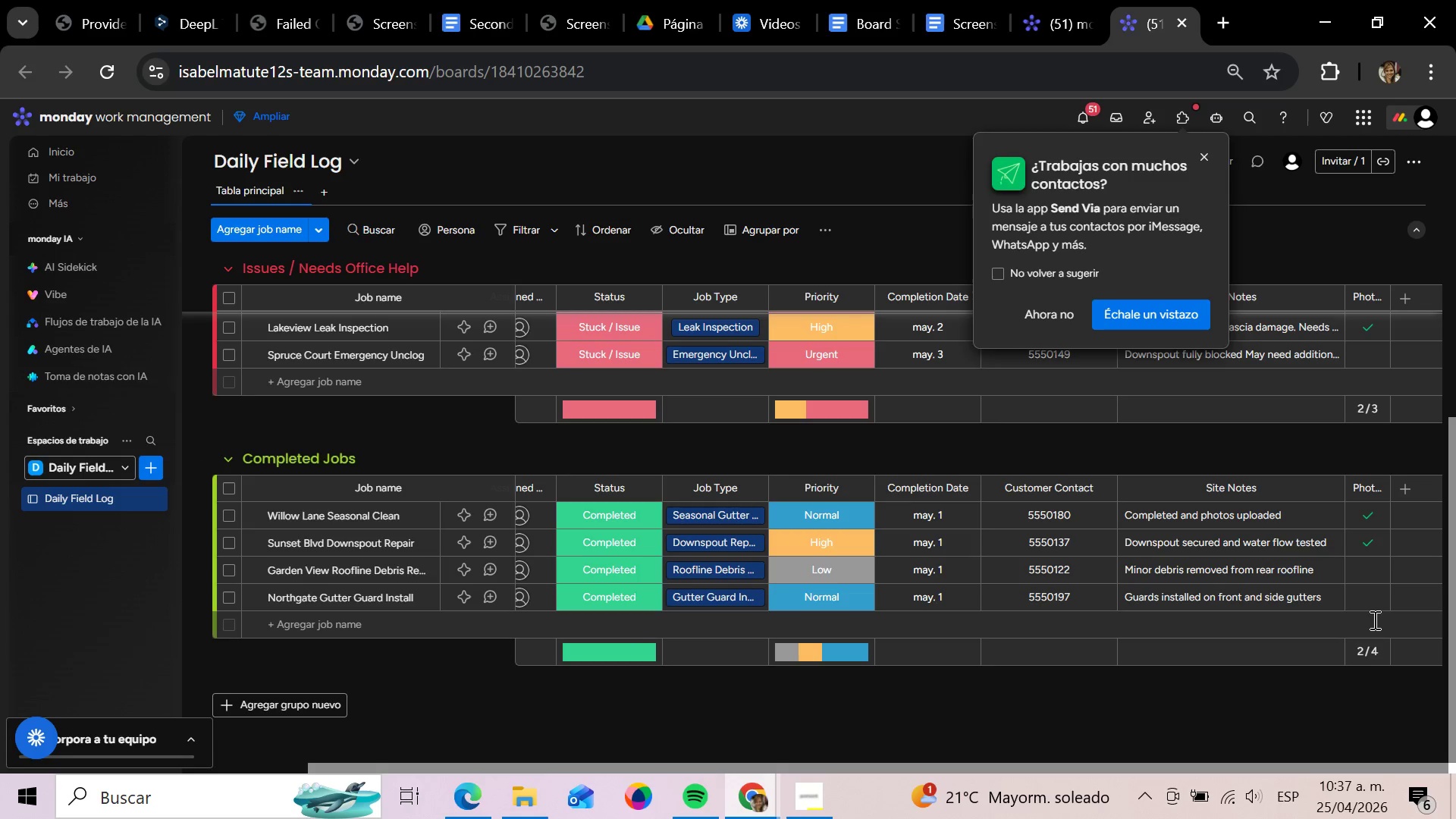 
left_click([1367, 604])
 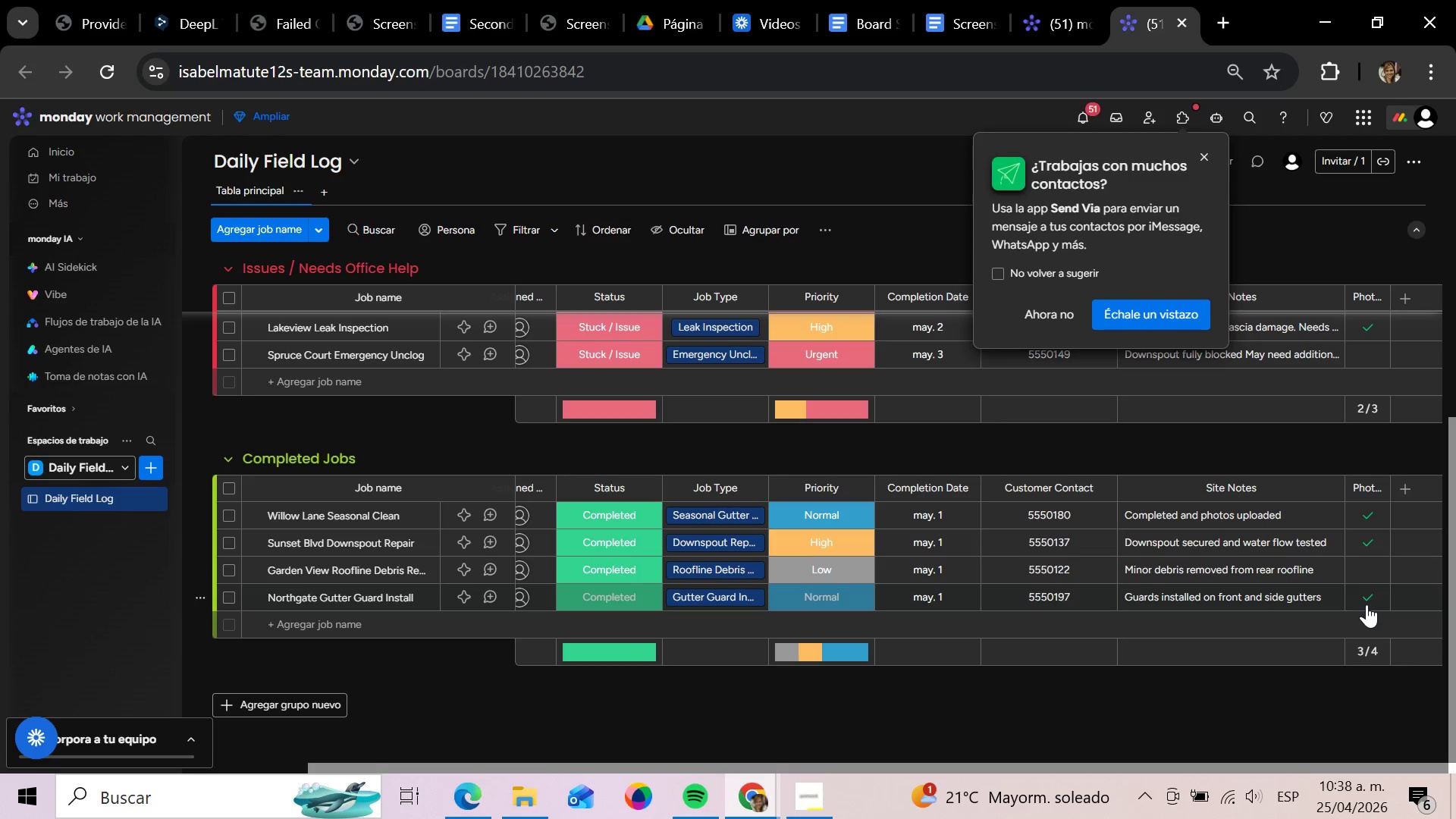 
wait(58.62)
 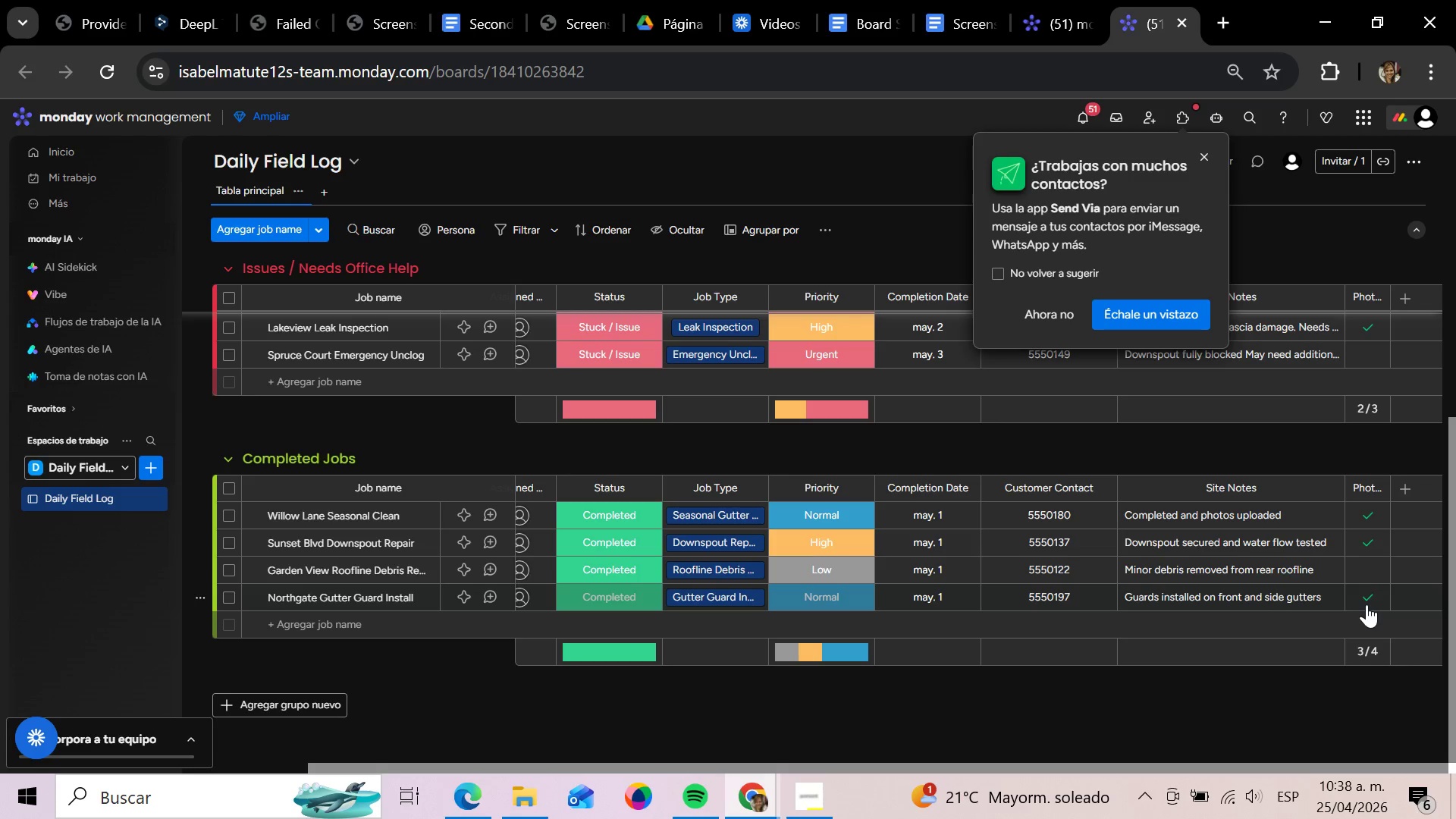 
left_click([1043, 300])
 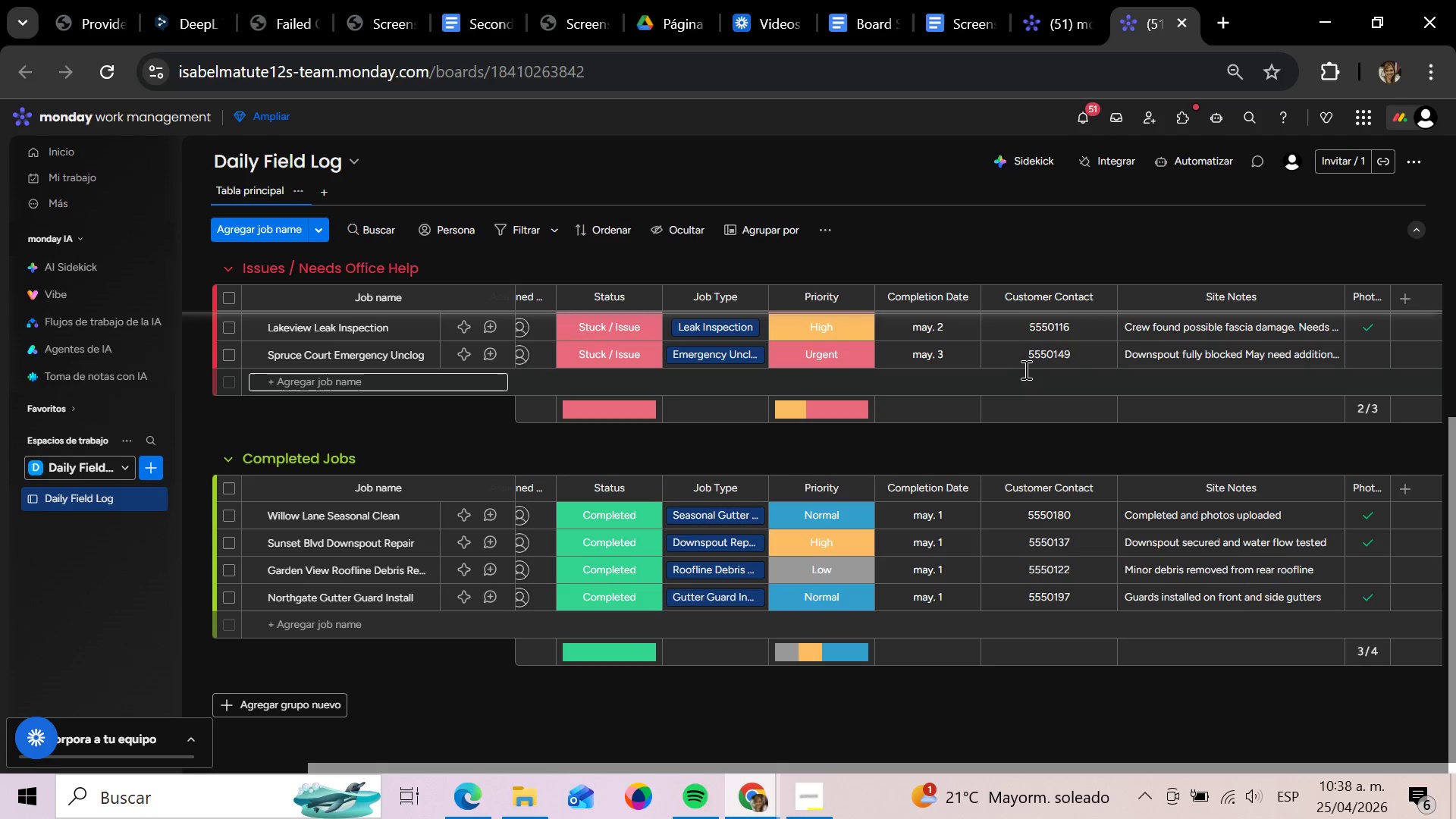 
mouse_move([916, 336])
 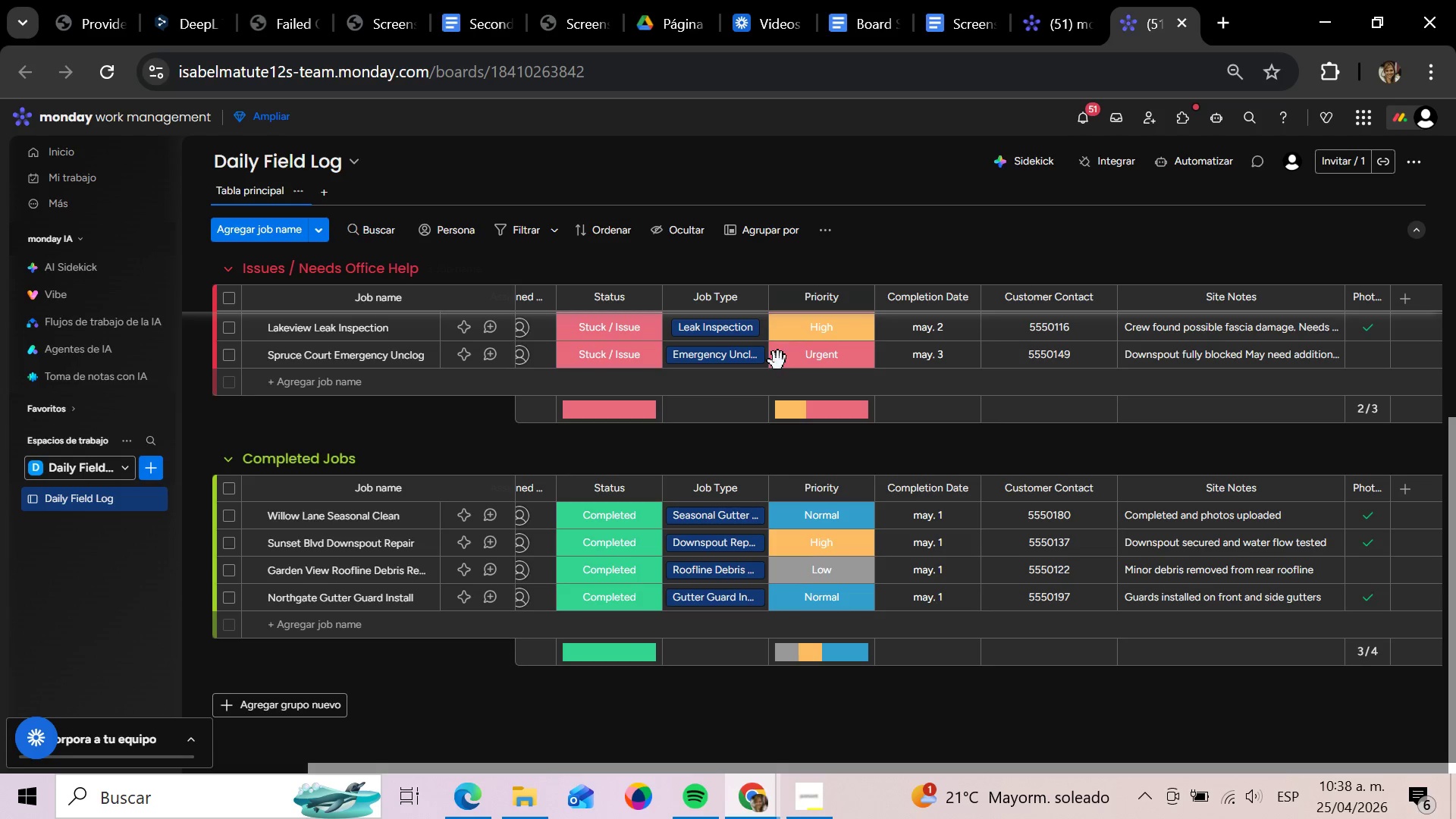 
wait(5.21)
 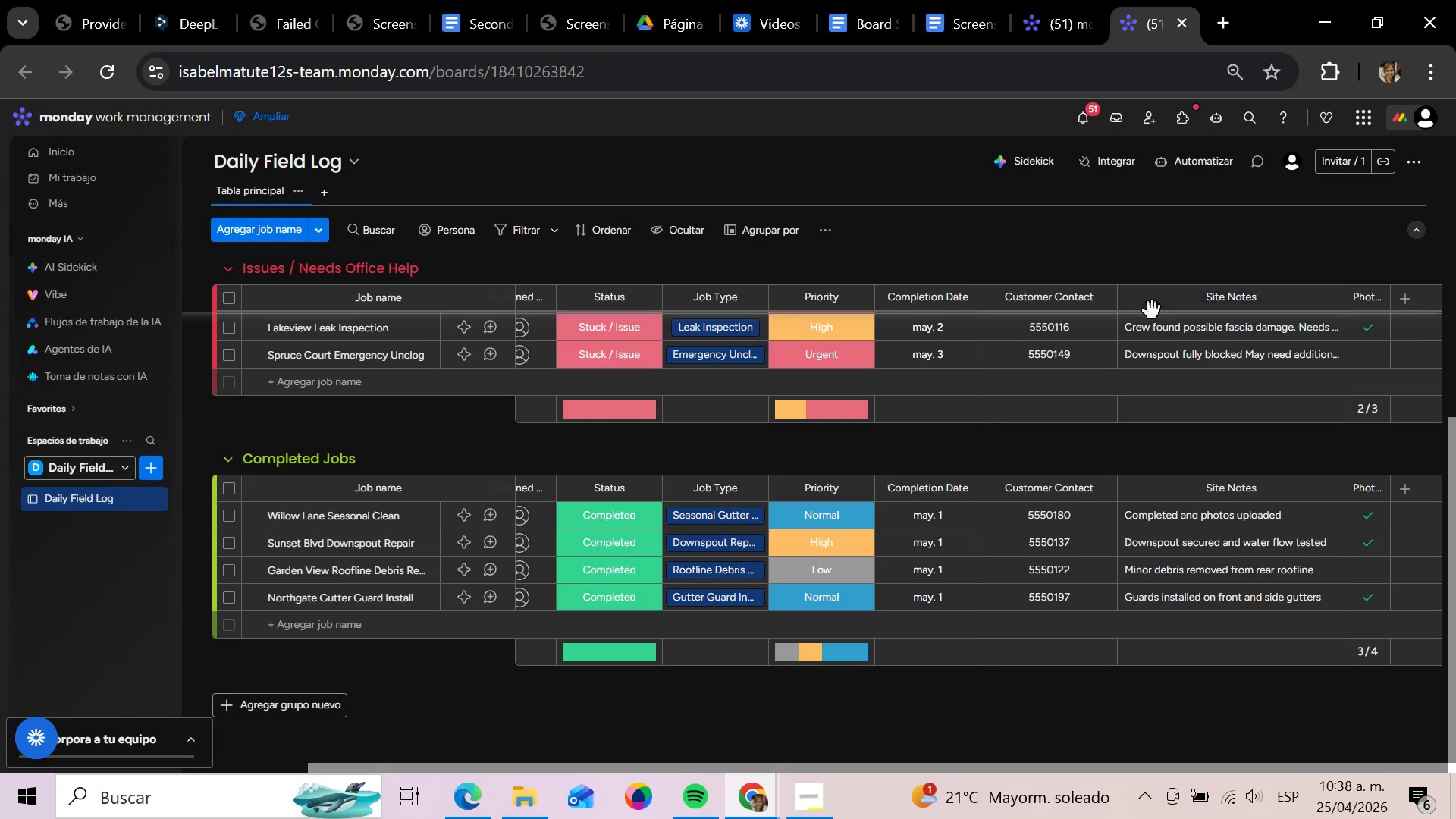 
left_click([1233, 149])
 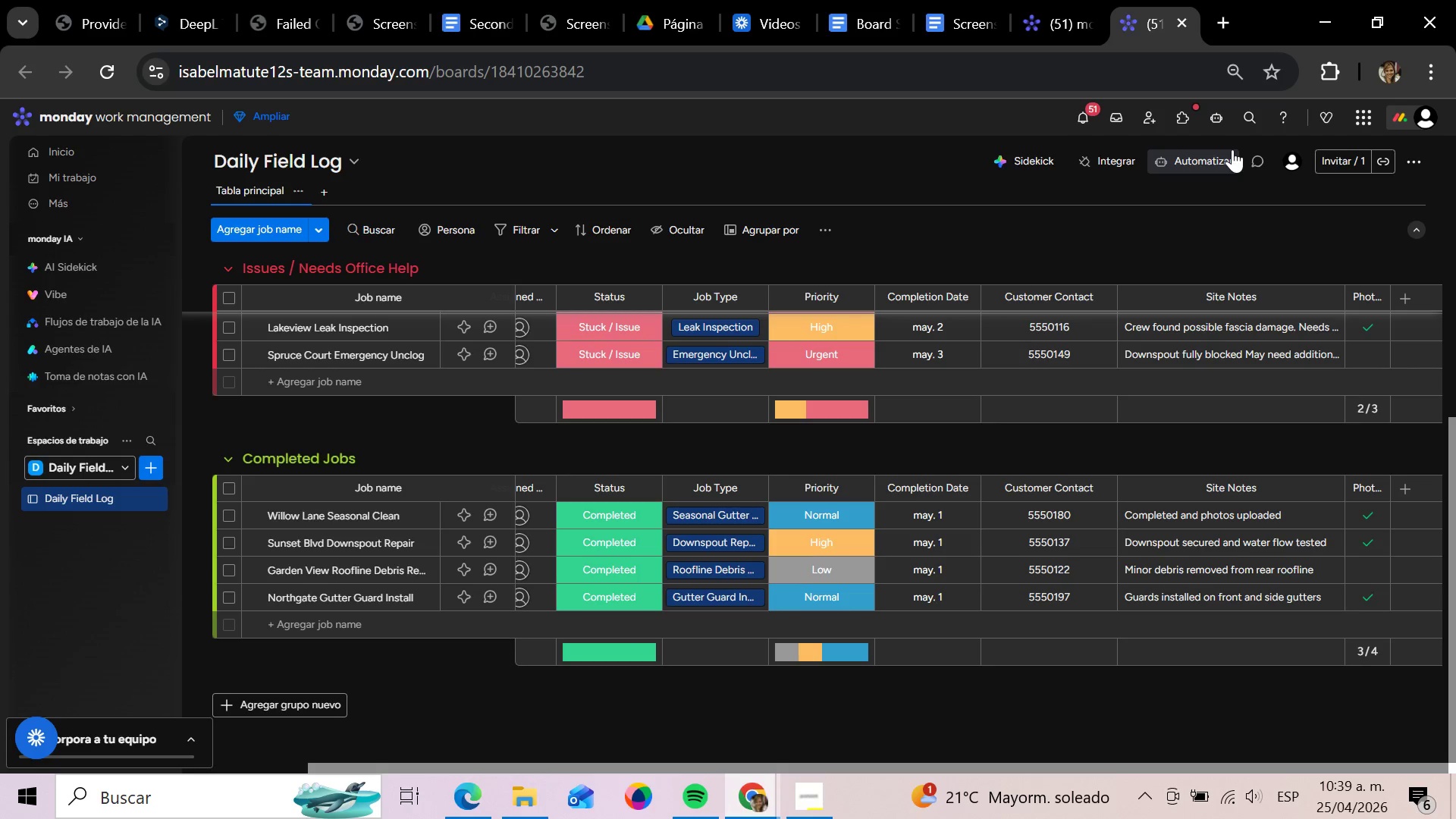 
wait(8.47)
 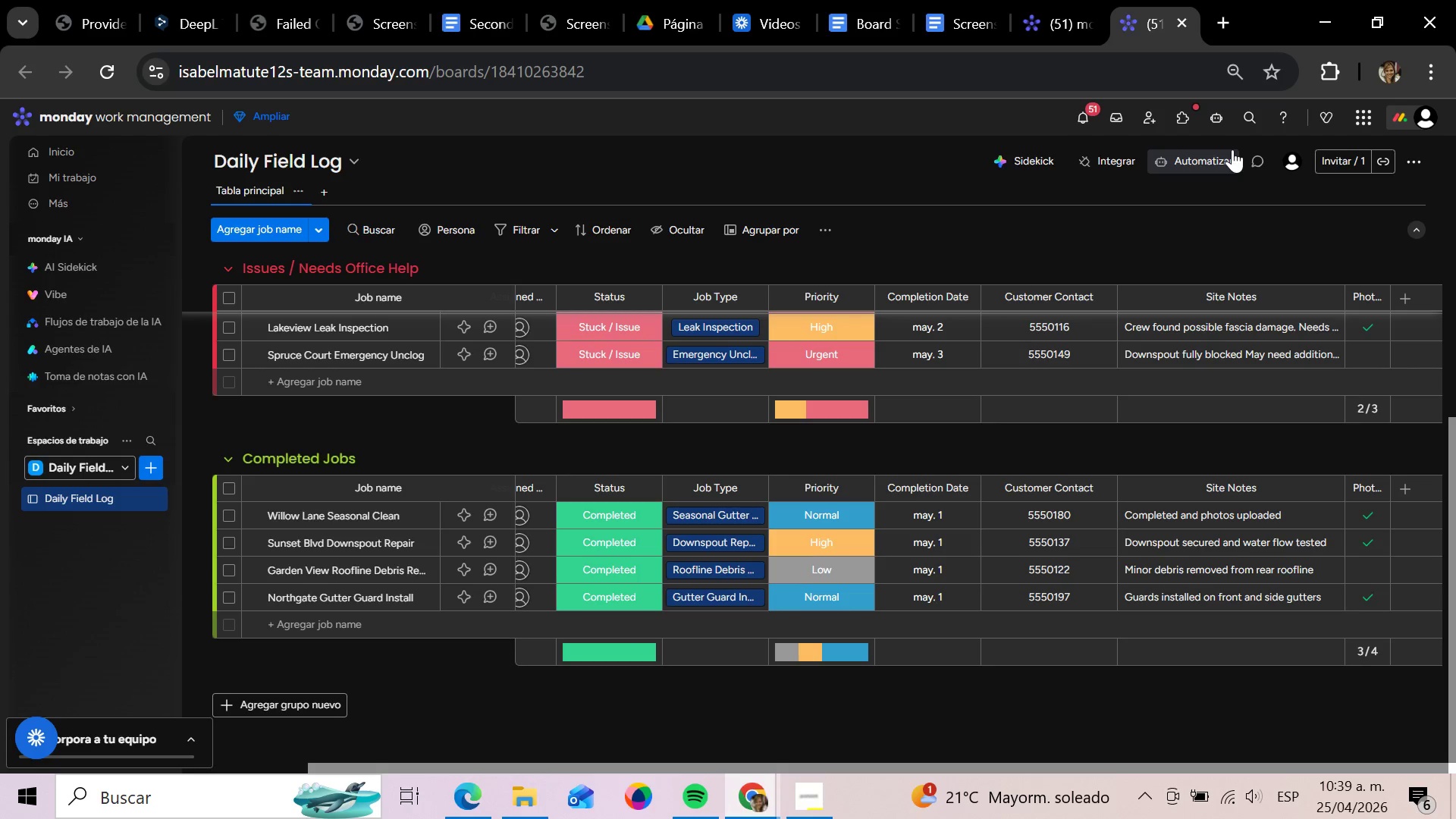 
left_click([1203, 166])
 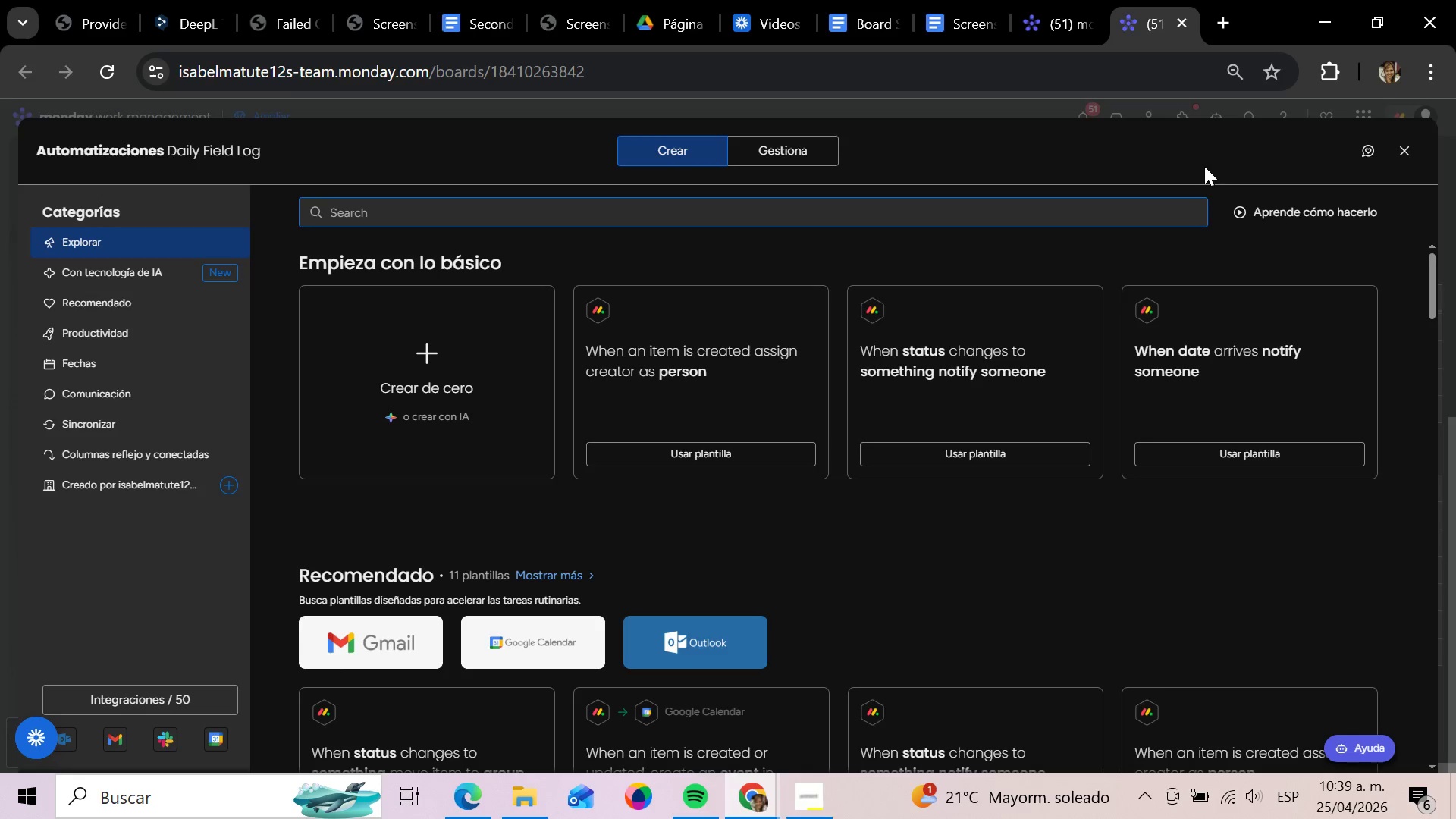 
wait(14.47)
 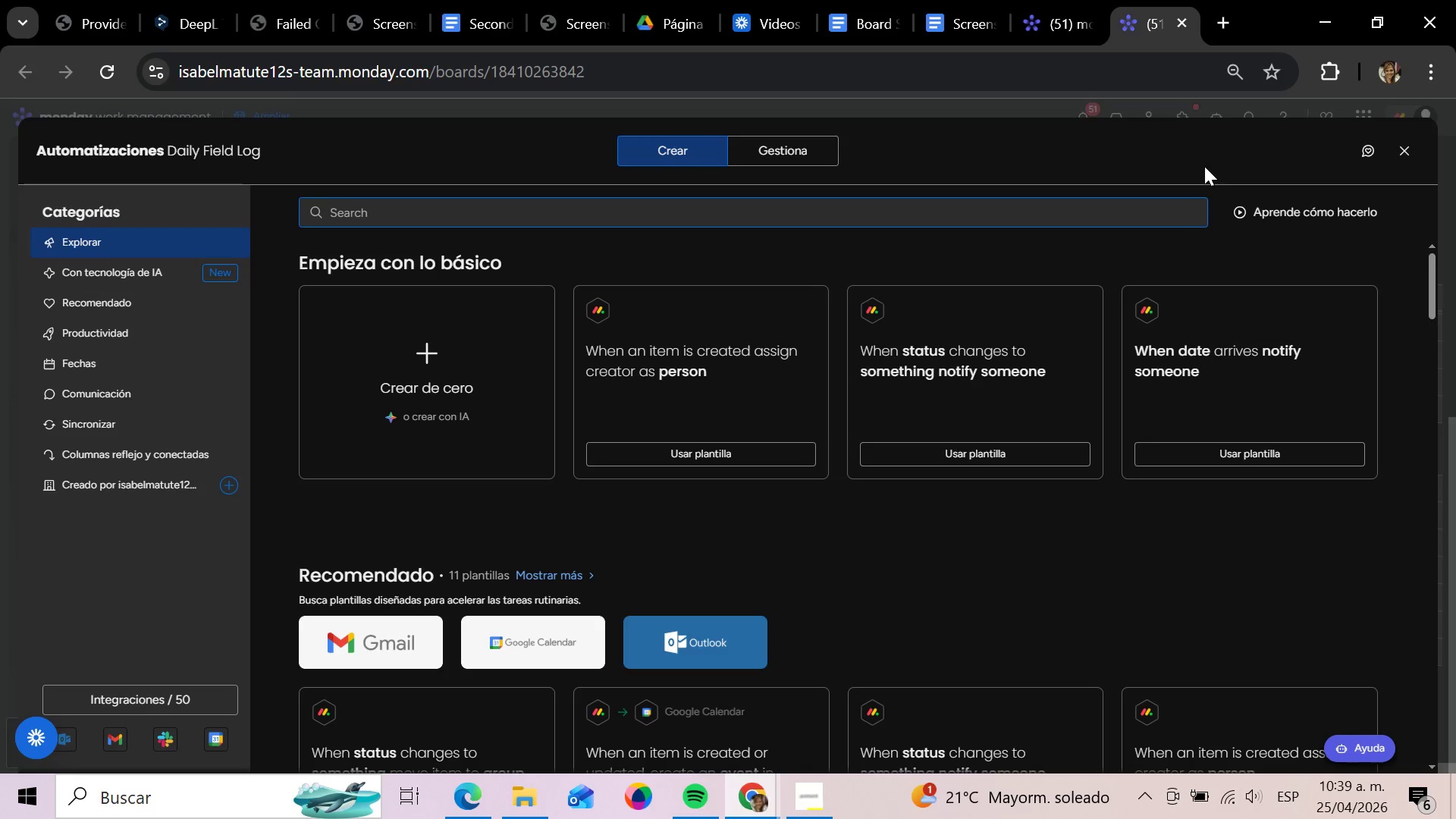 
left_click([465, 358])
 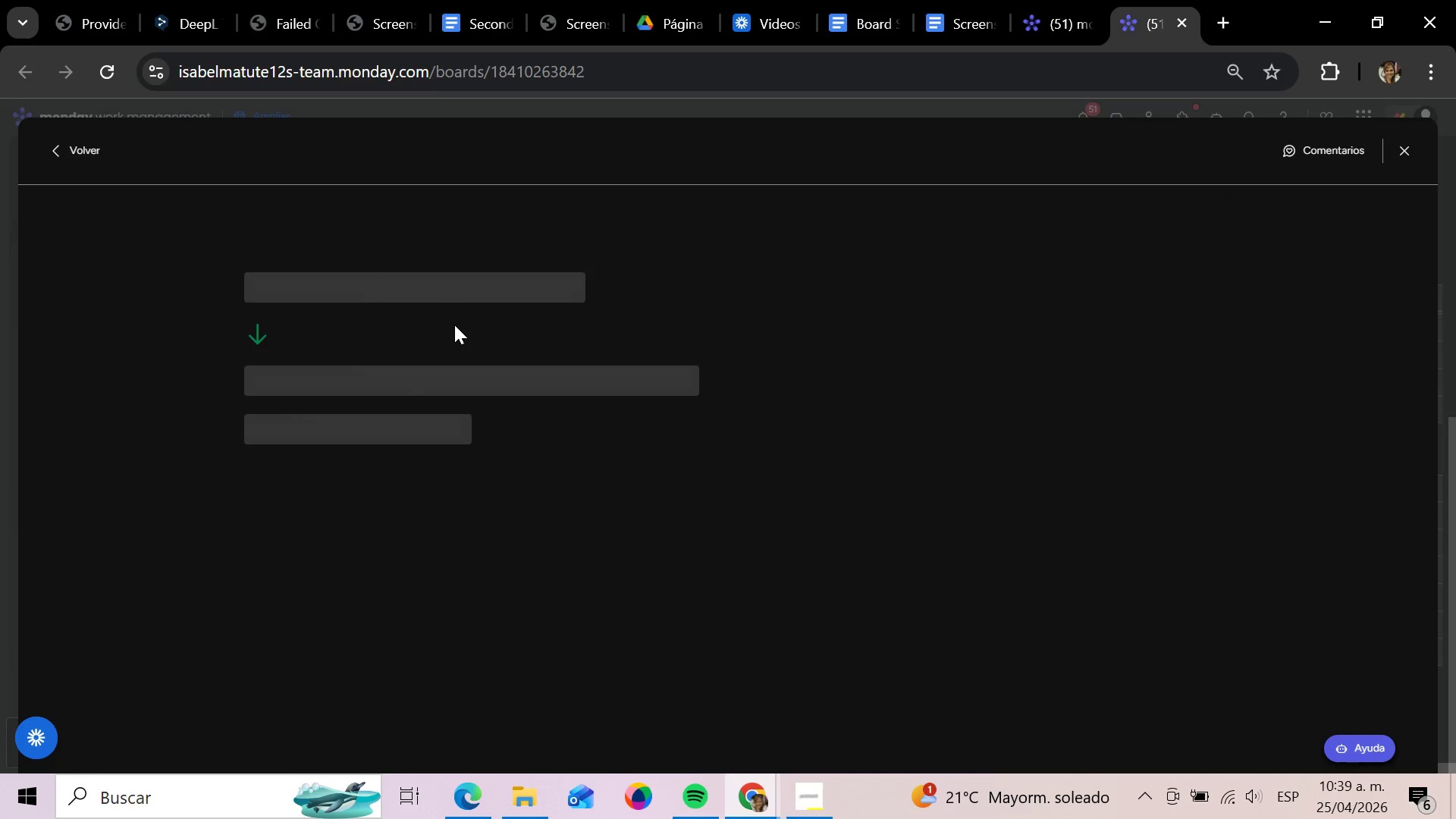 
left_click([325, 297])
 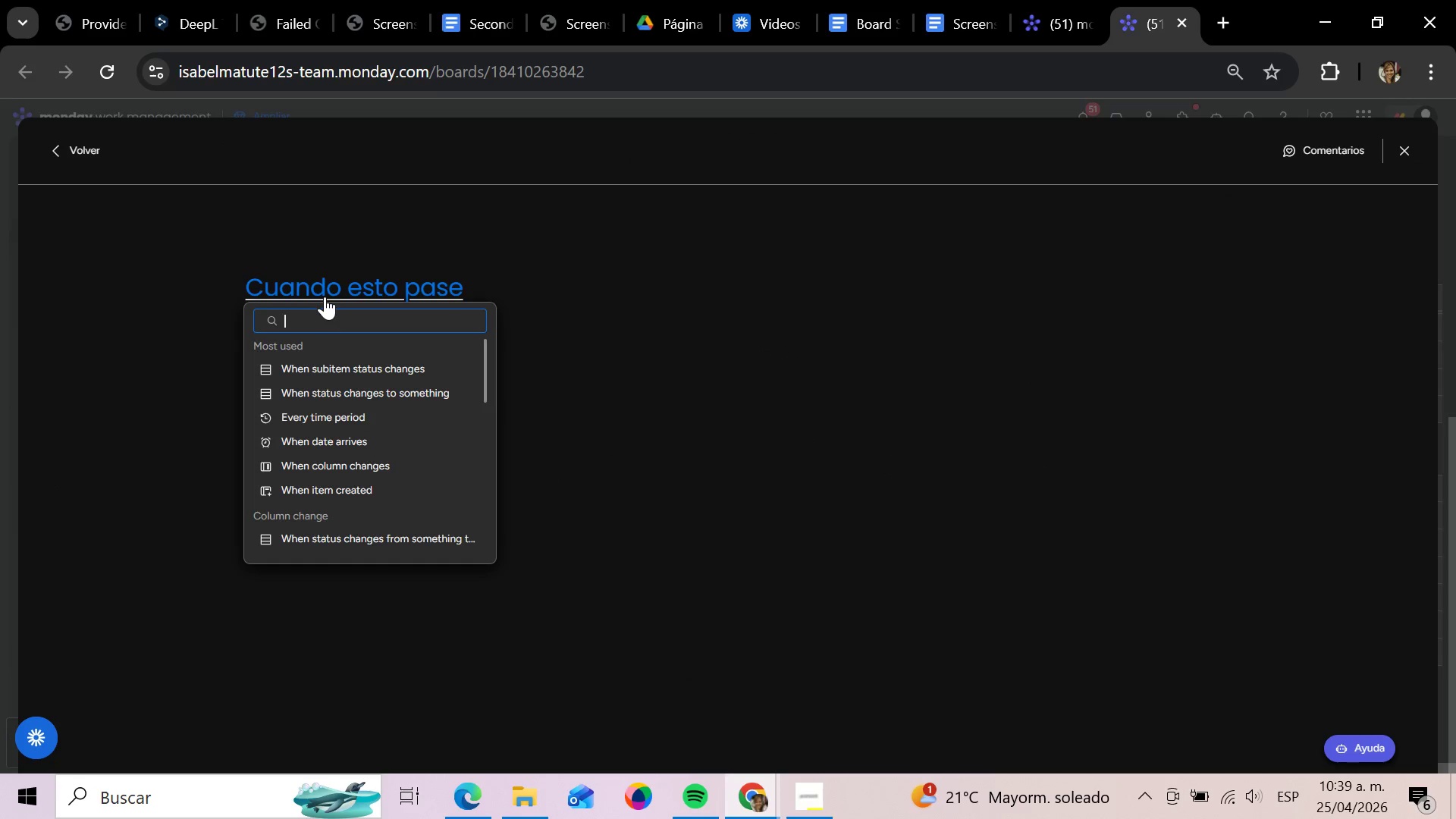 
type(When status )
 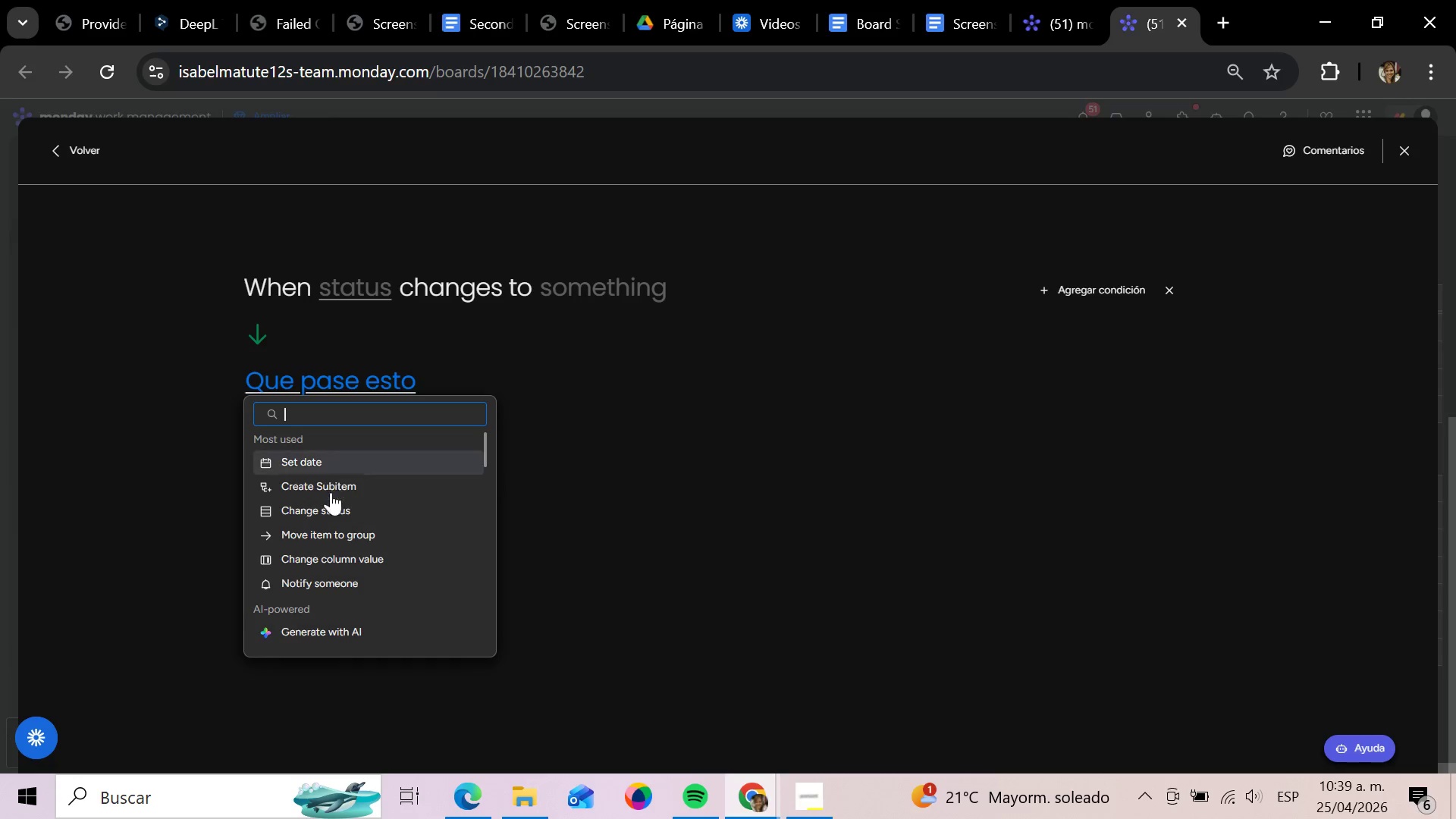 
wait(6.86)
 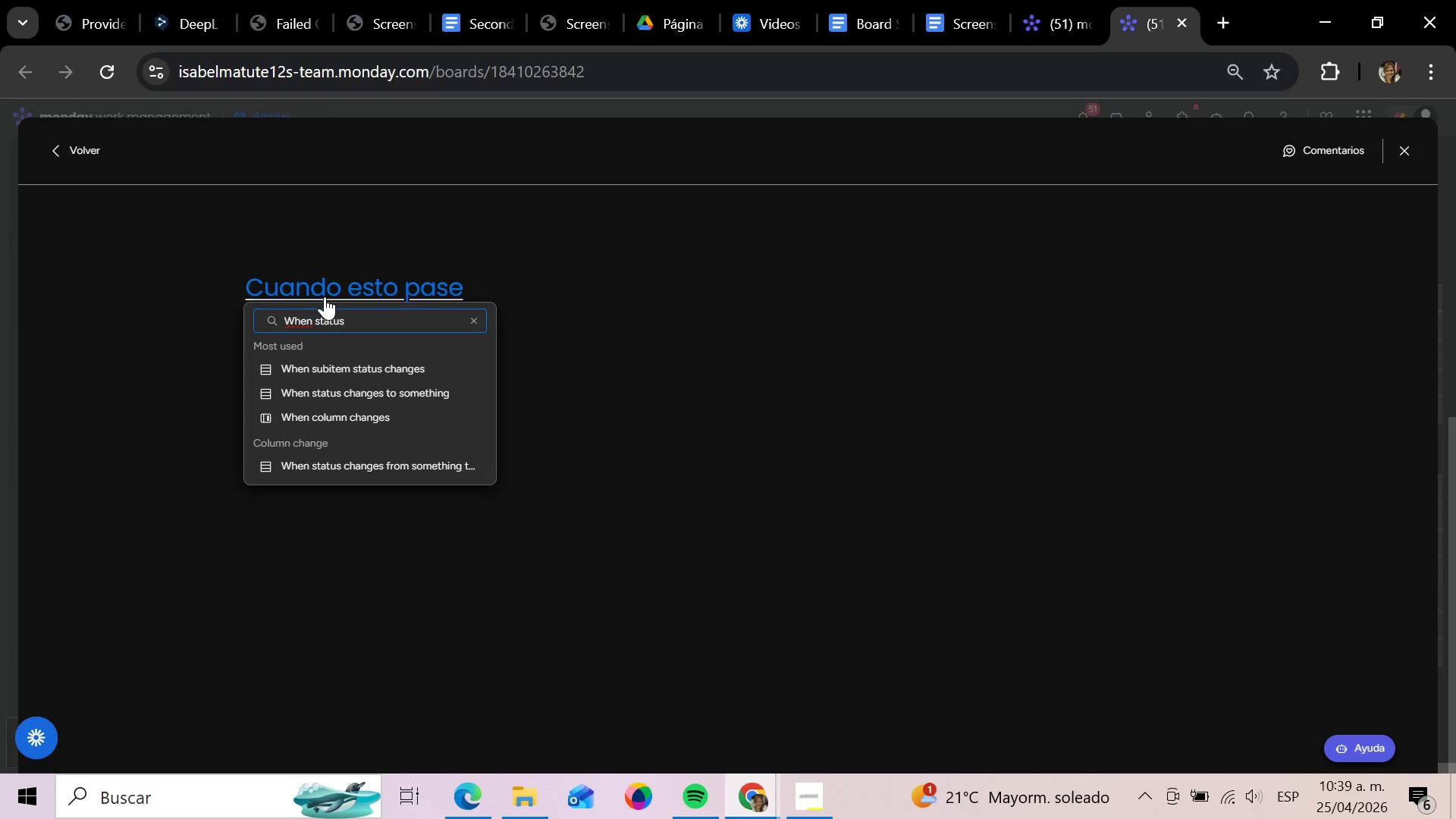 
left_click([348, 589])
 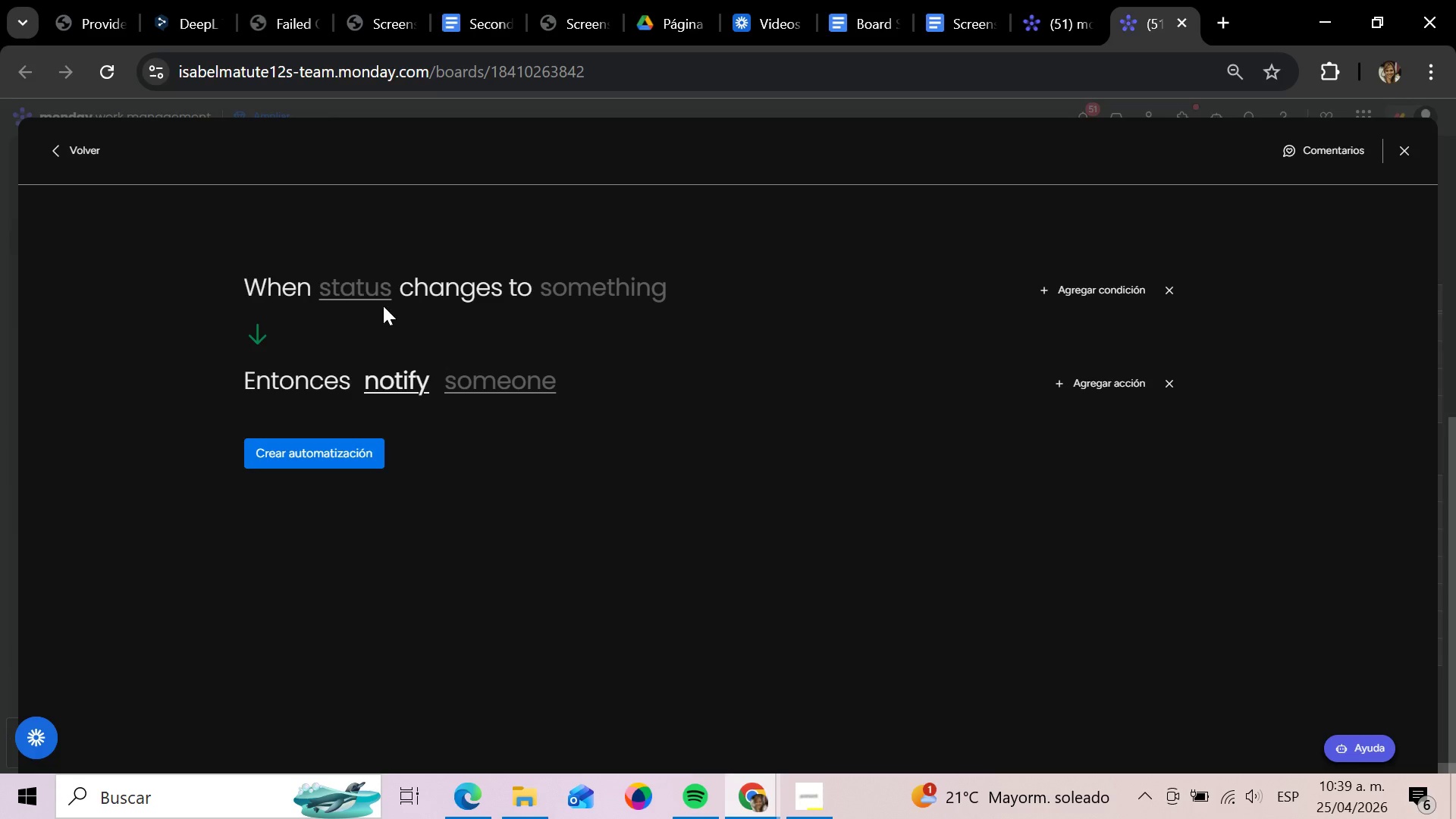 
double_click([359, 286])
 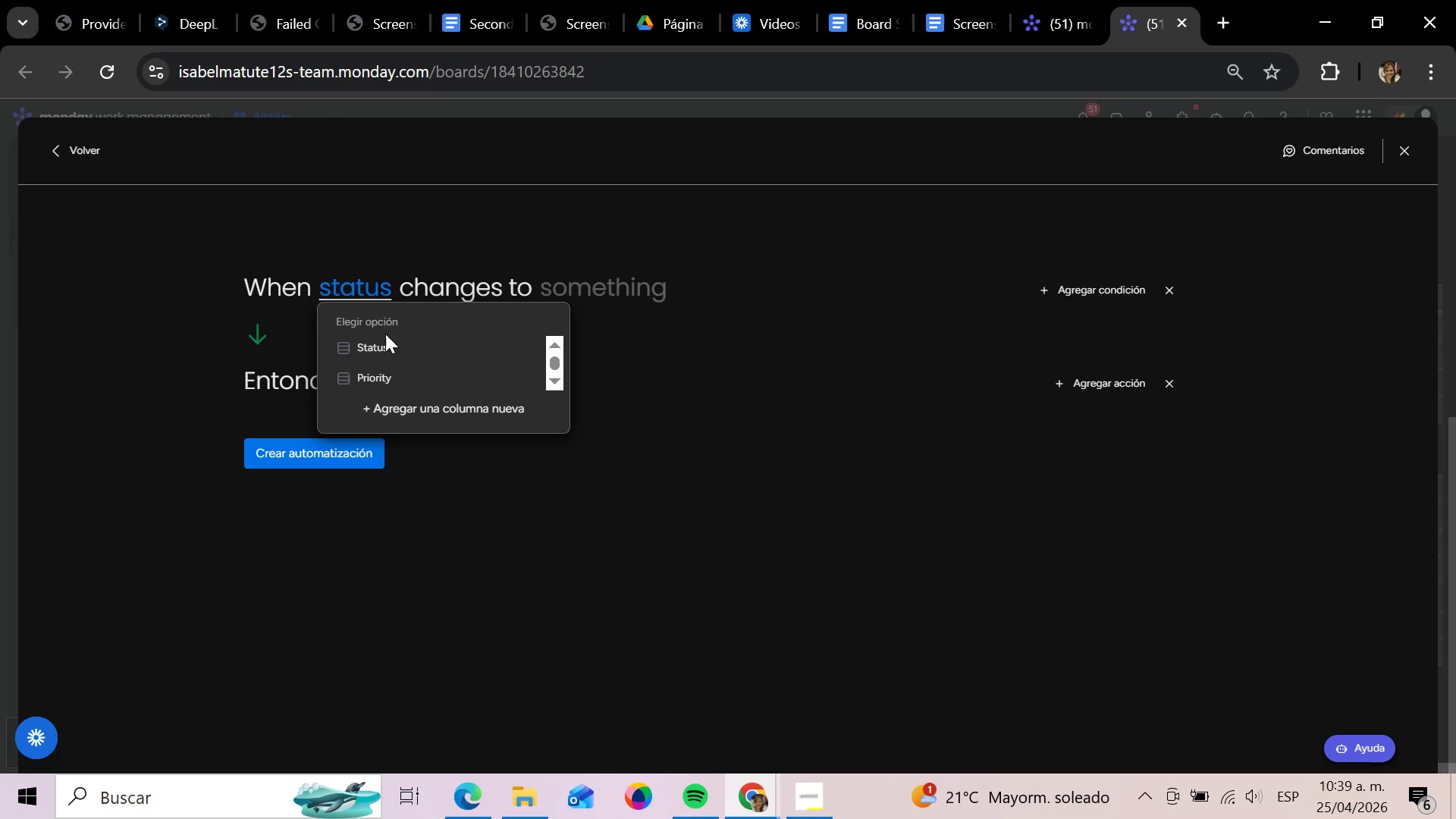 
left_click([396, 346])
 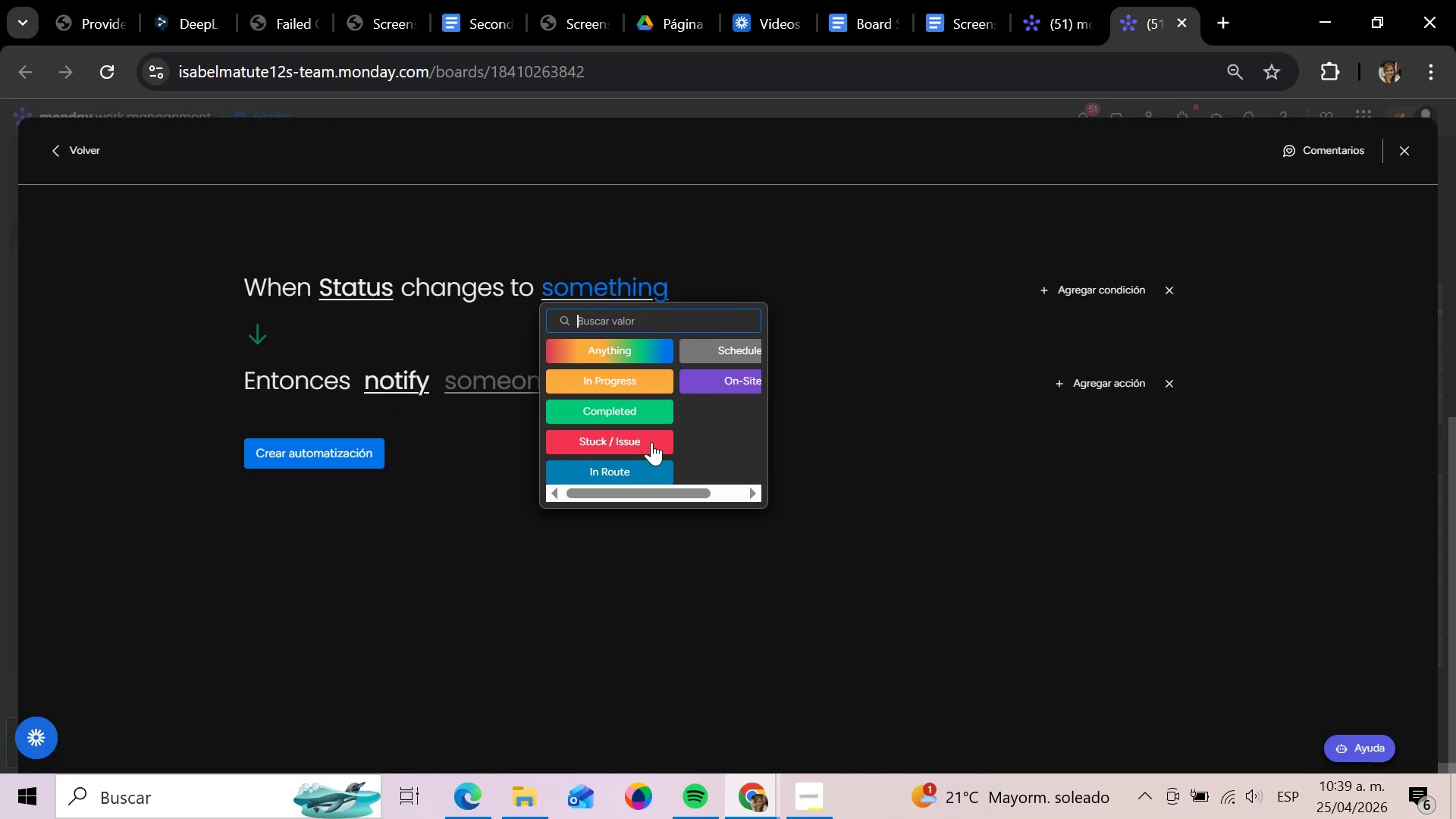 
left_click([649, 443])
 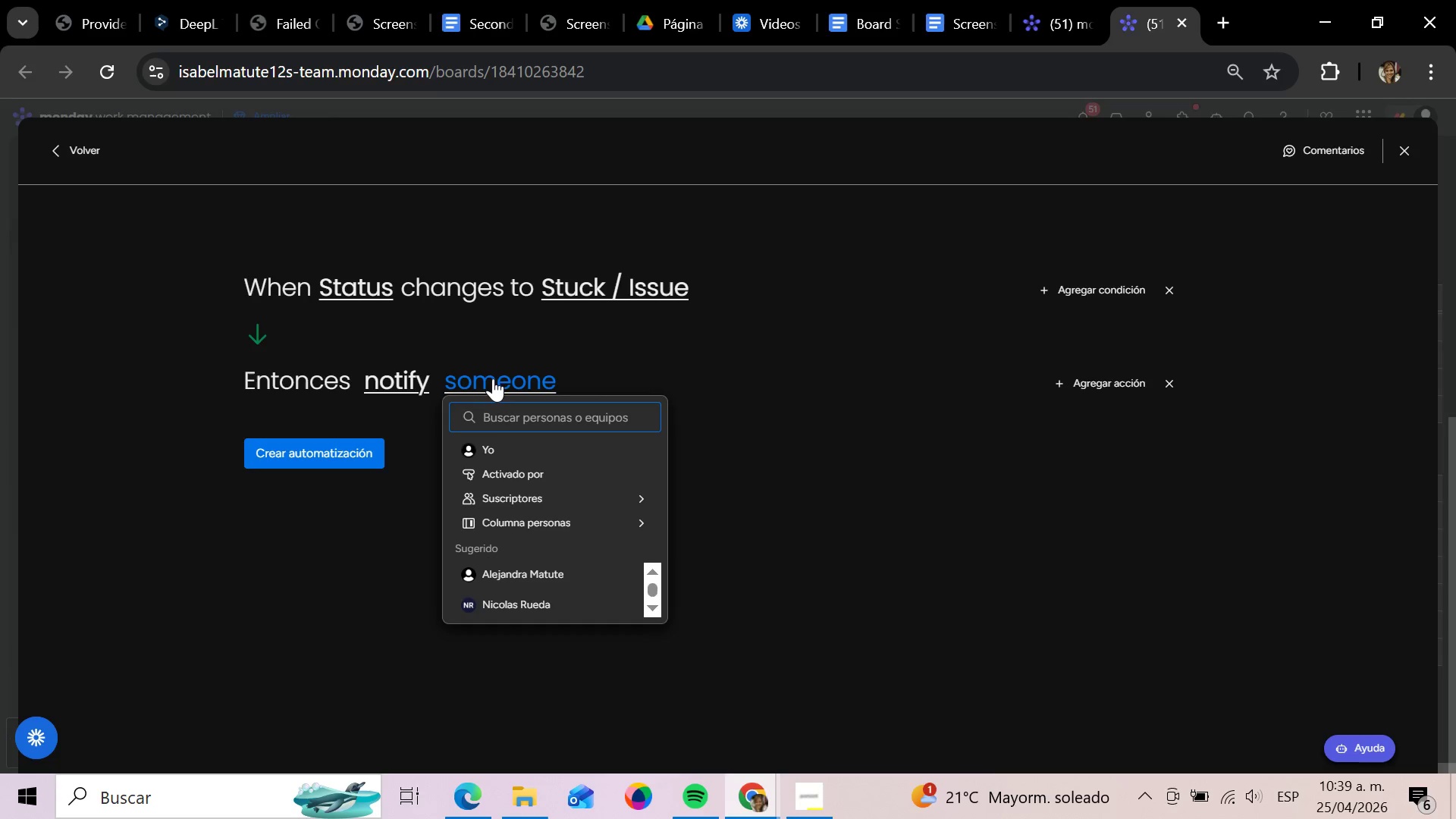 
left_click([535, 448])
 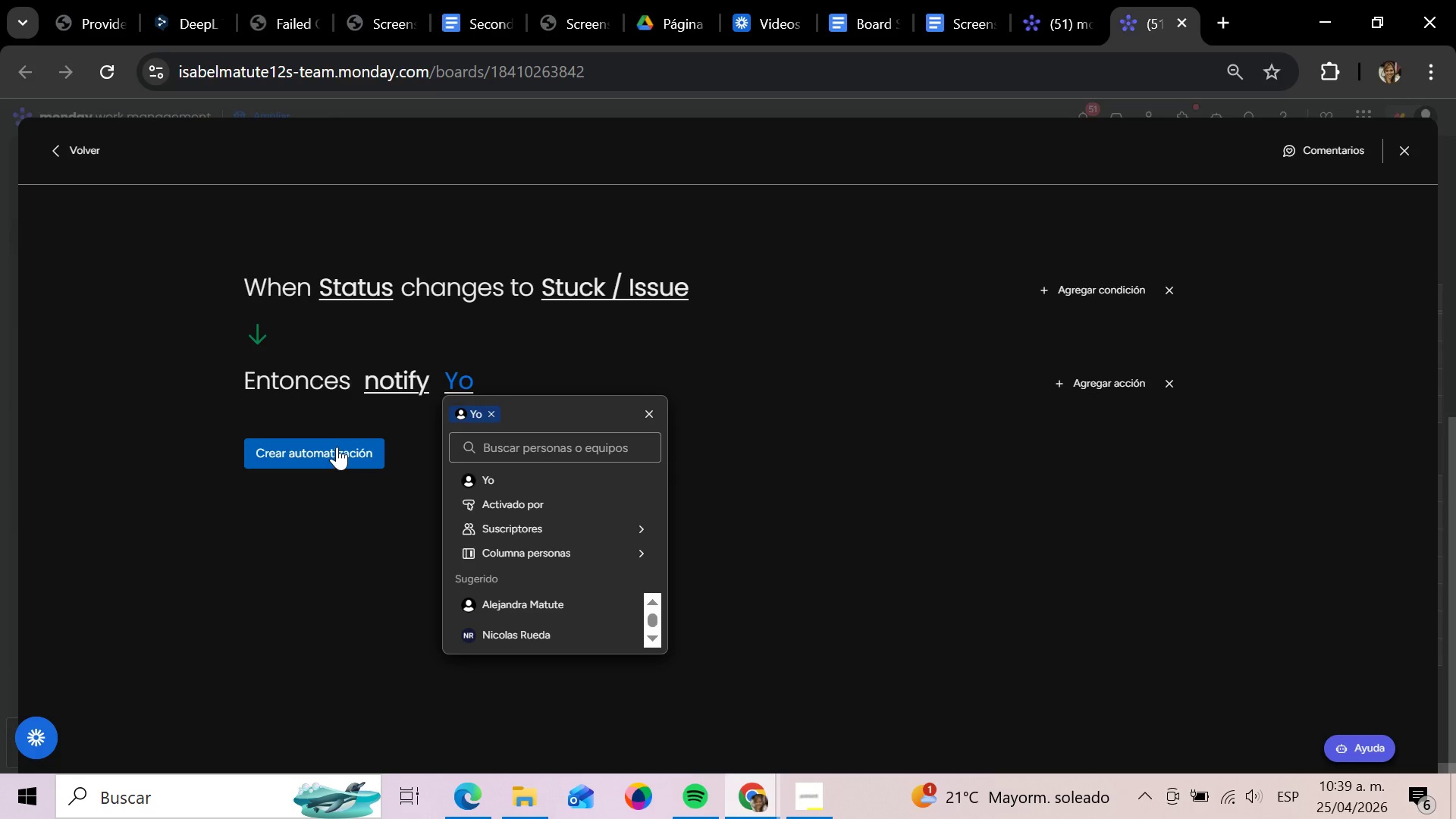 
left_click([337, 447])
 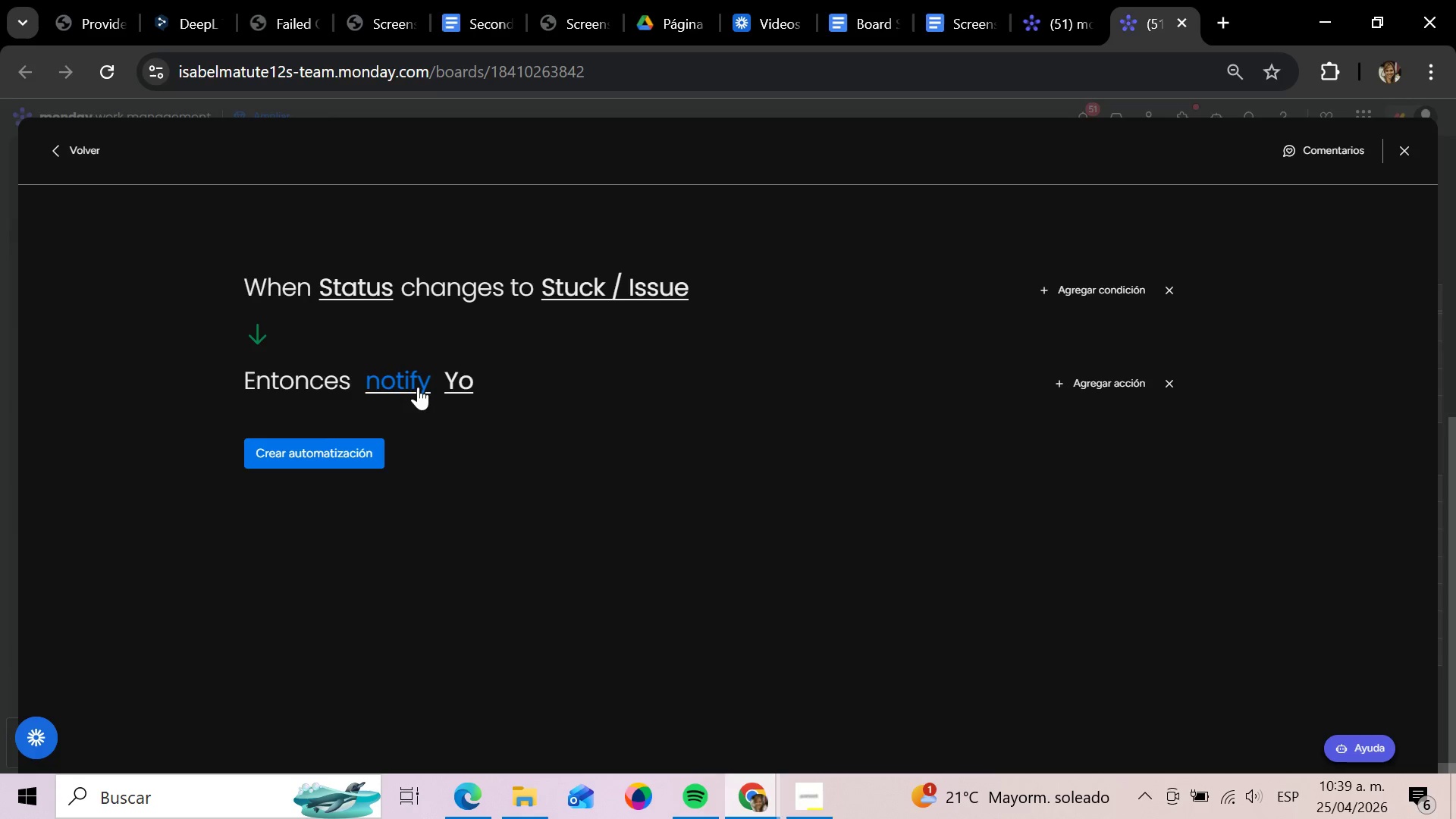 
left_click([418, 386])
 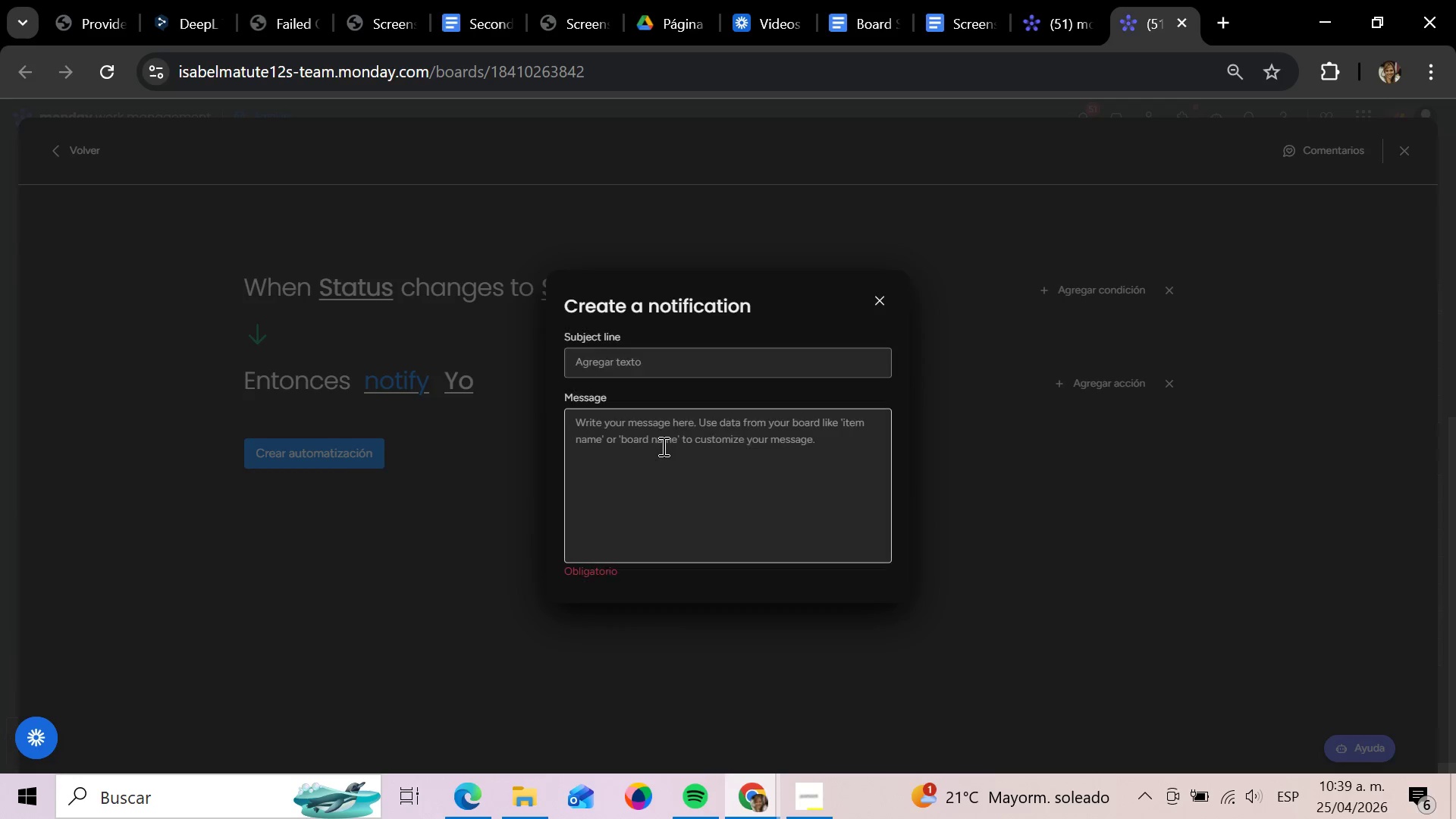 
left_click([662, 446])
 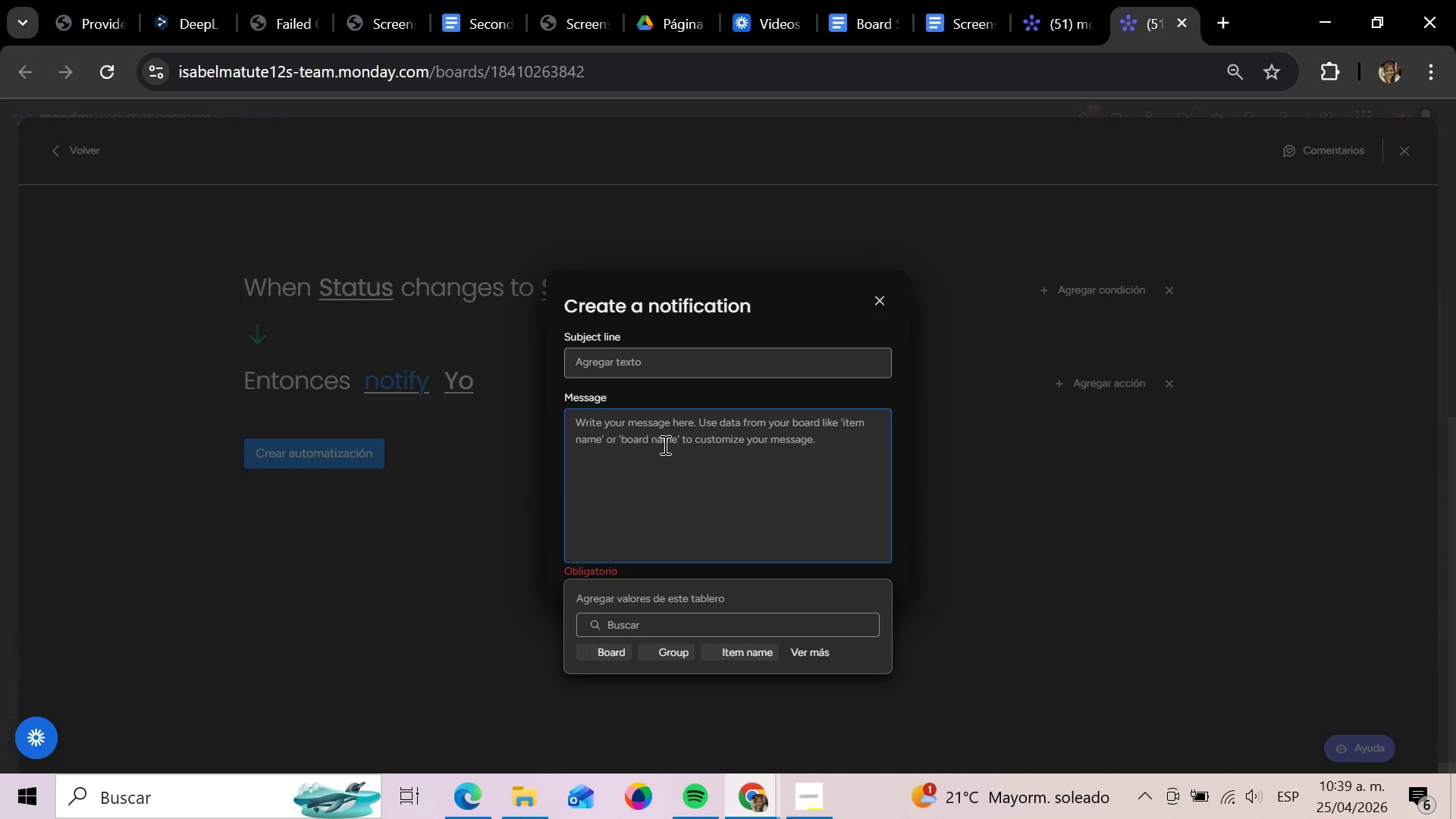 
wait(7.39)
 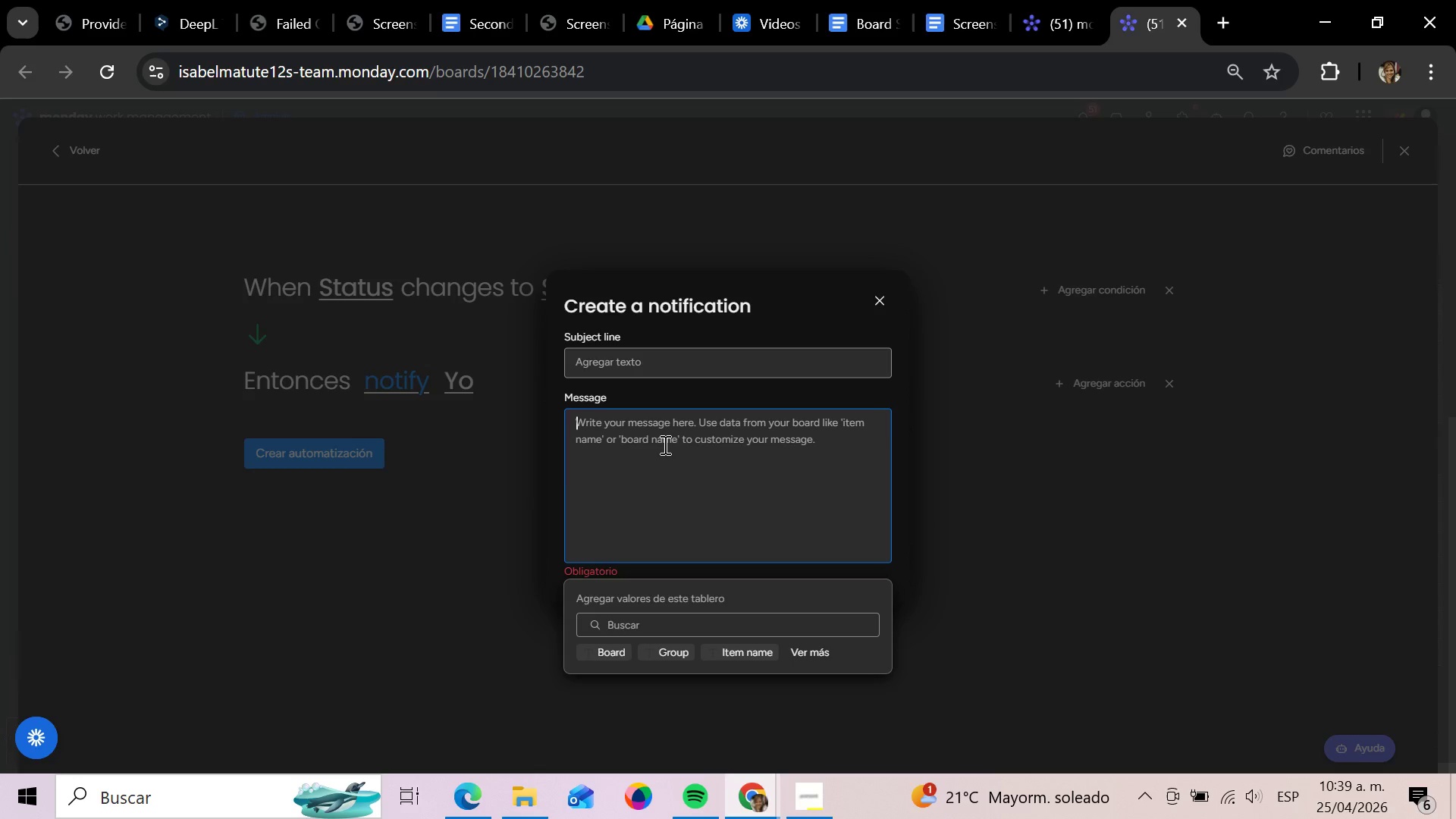 
type(Si no te)
key(Backspace)
type(ienes )
 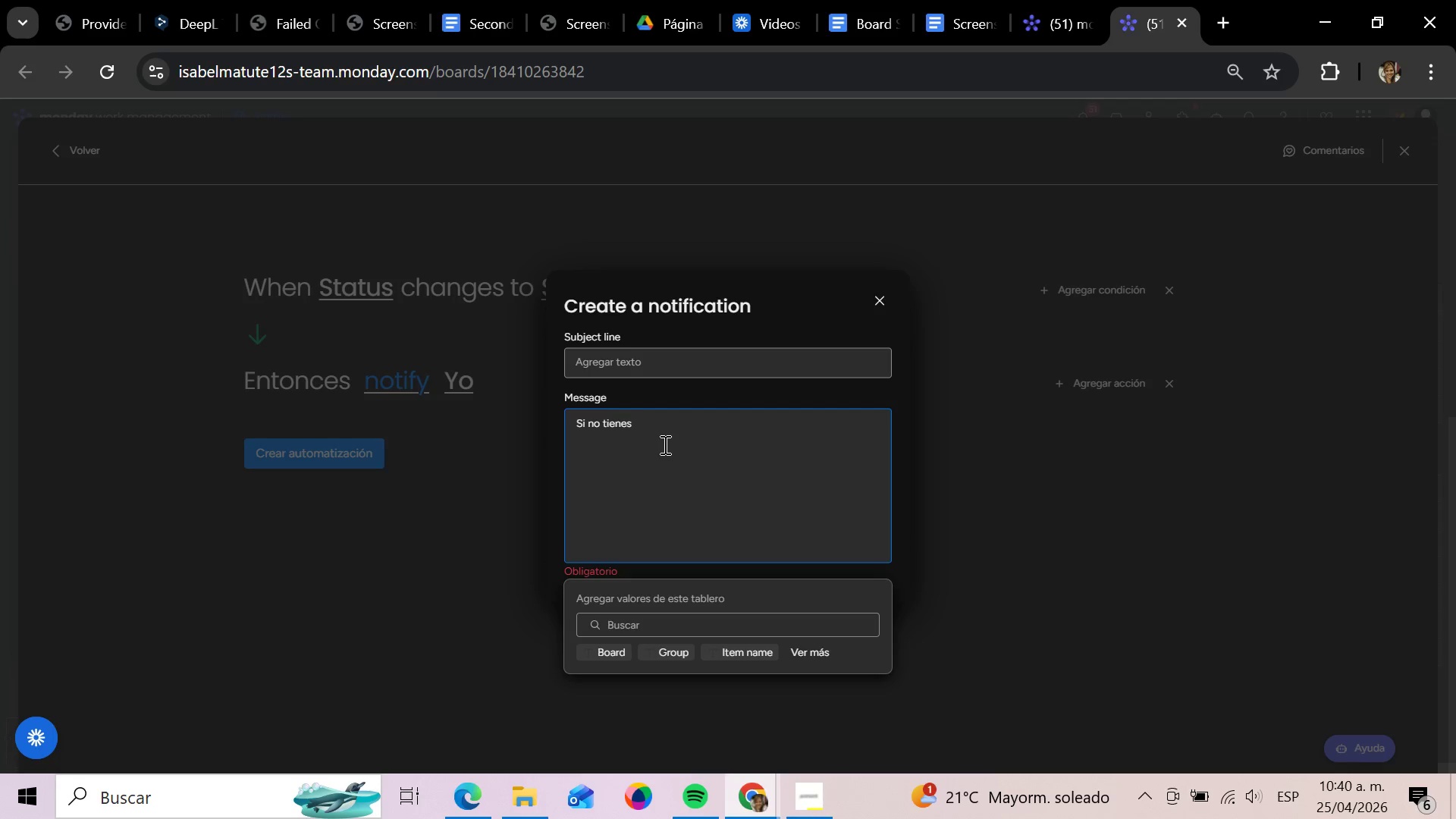 
hold_key(key=Backspace, duration=1.5)
 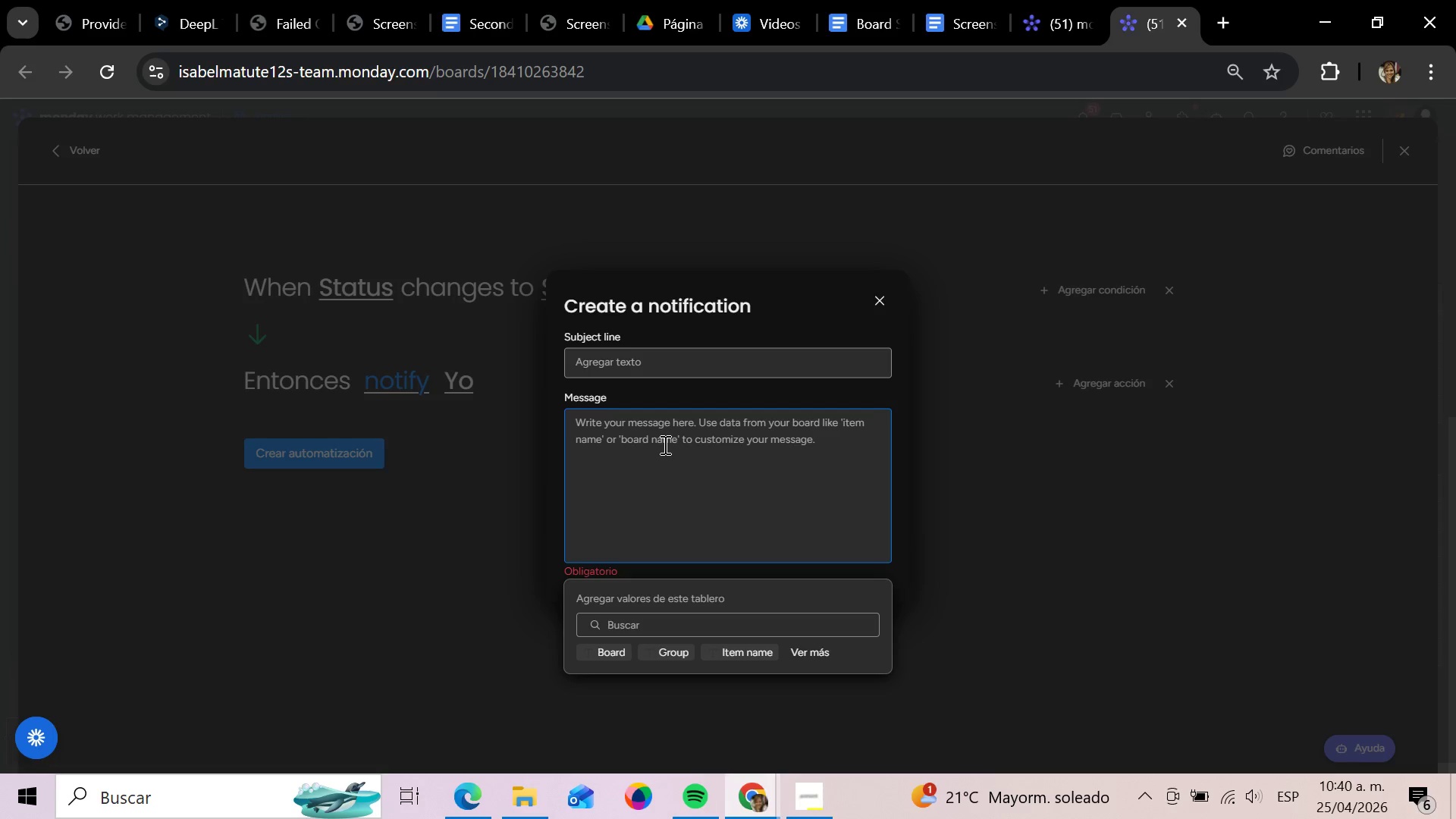 
key(Backspace)
key(Backspace)
type(fIE)
key(Backspace)
key(Backspace)
key(Backspace)
type(Field issue reported. Please revire)
key(Backspace)
key(Backspace)
type(ew the jb)
key(Backspace)
type(ob update, C)
key(Backspace)
type(check site notes, and )
 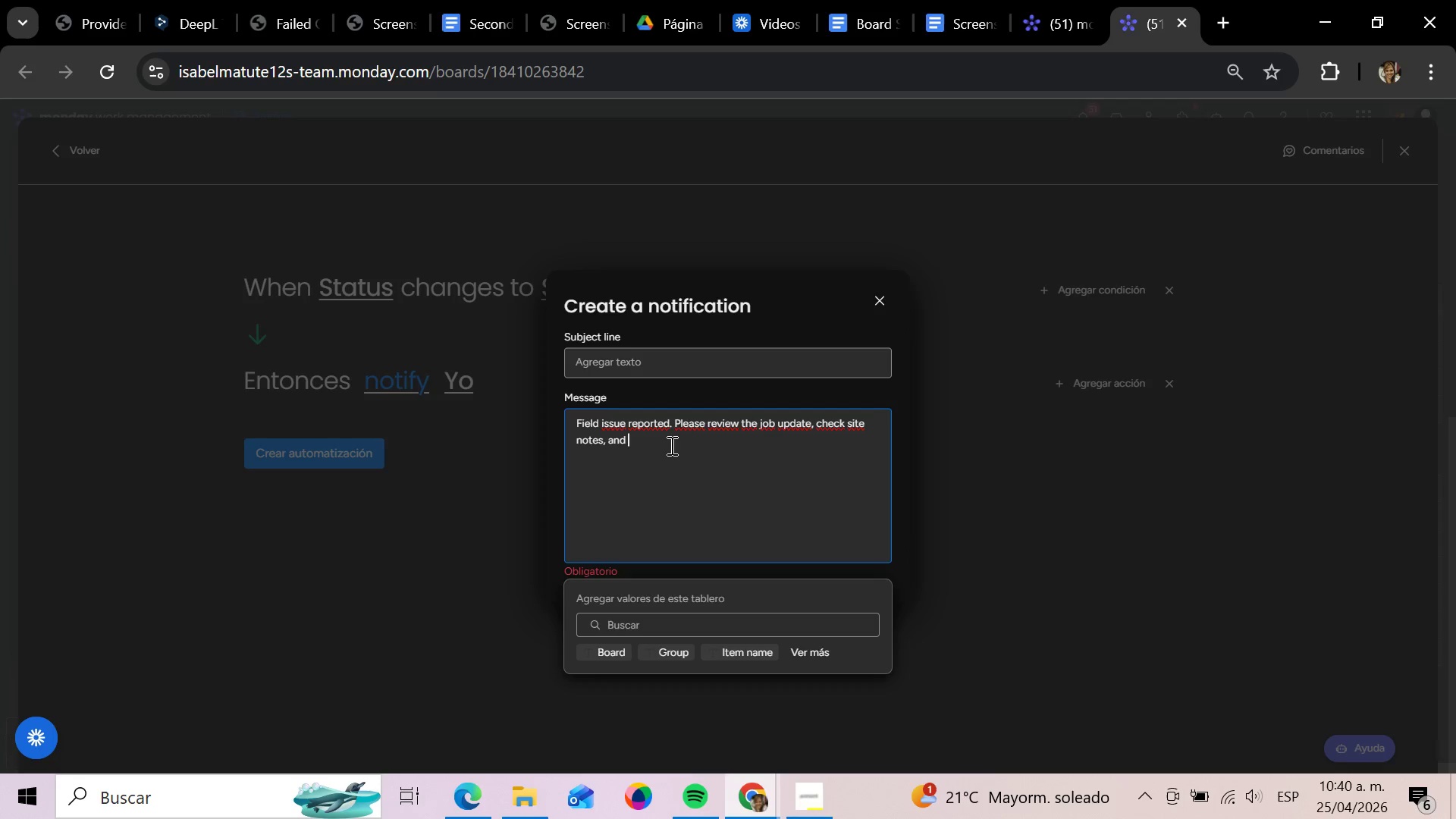 
wait(5.7)
 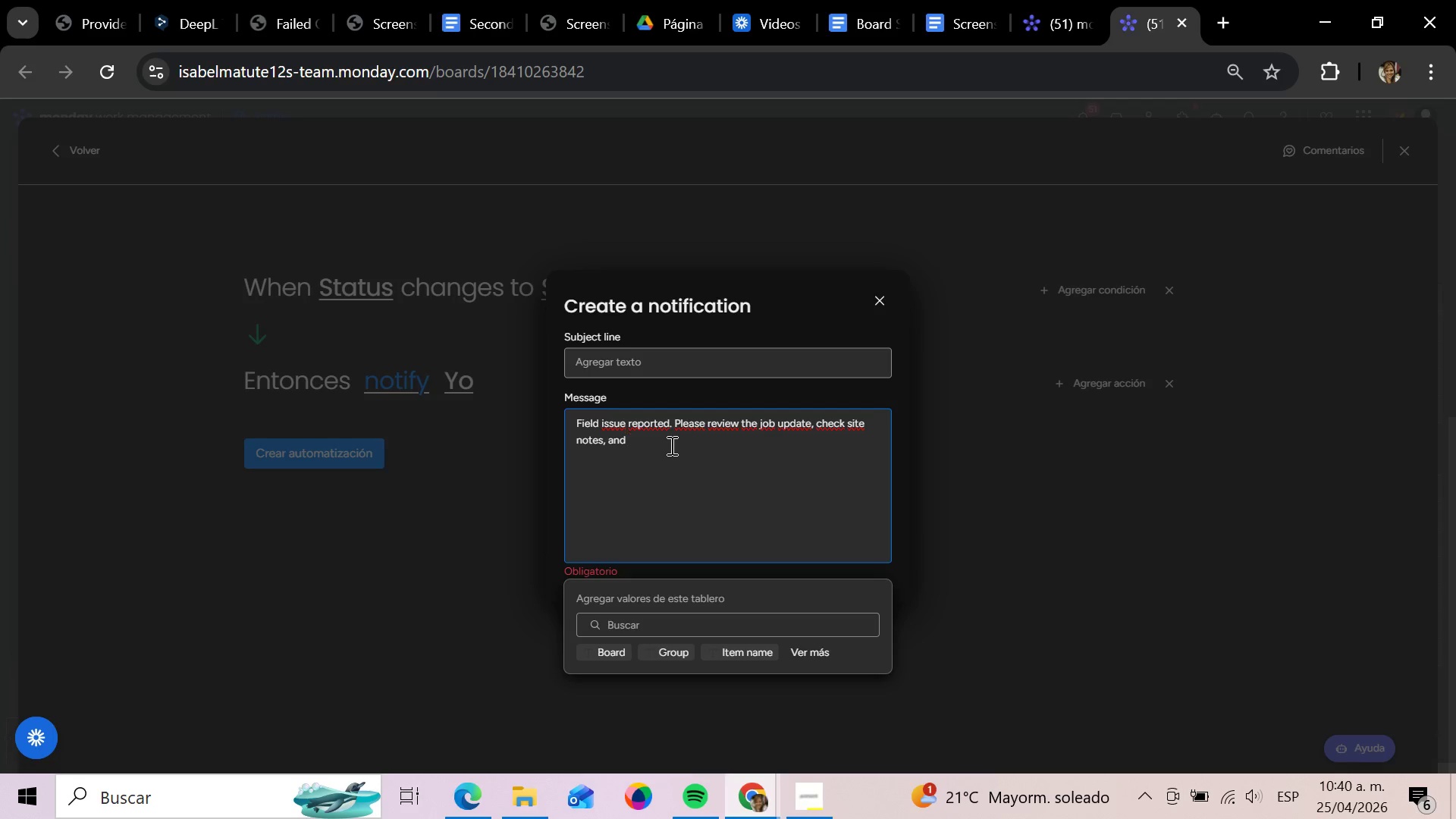 
type(respond to the crew with nes)
key(Backspace)
type(xt  steps)
 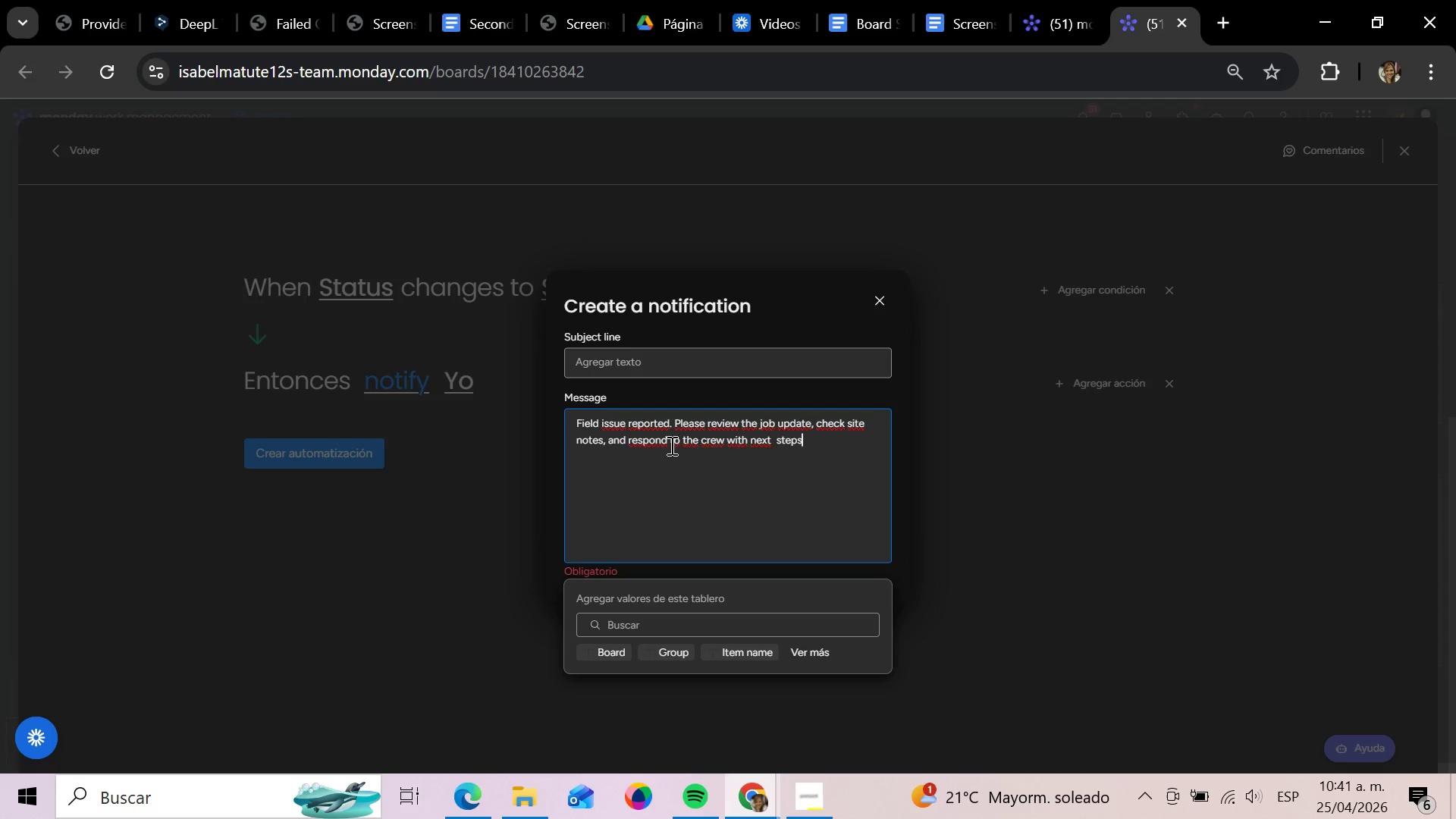 
key(Enter)
 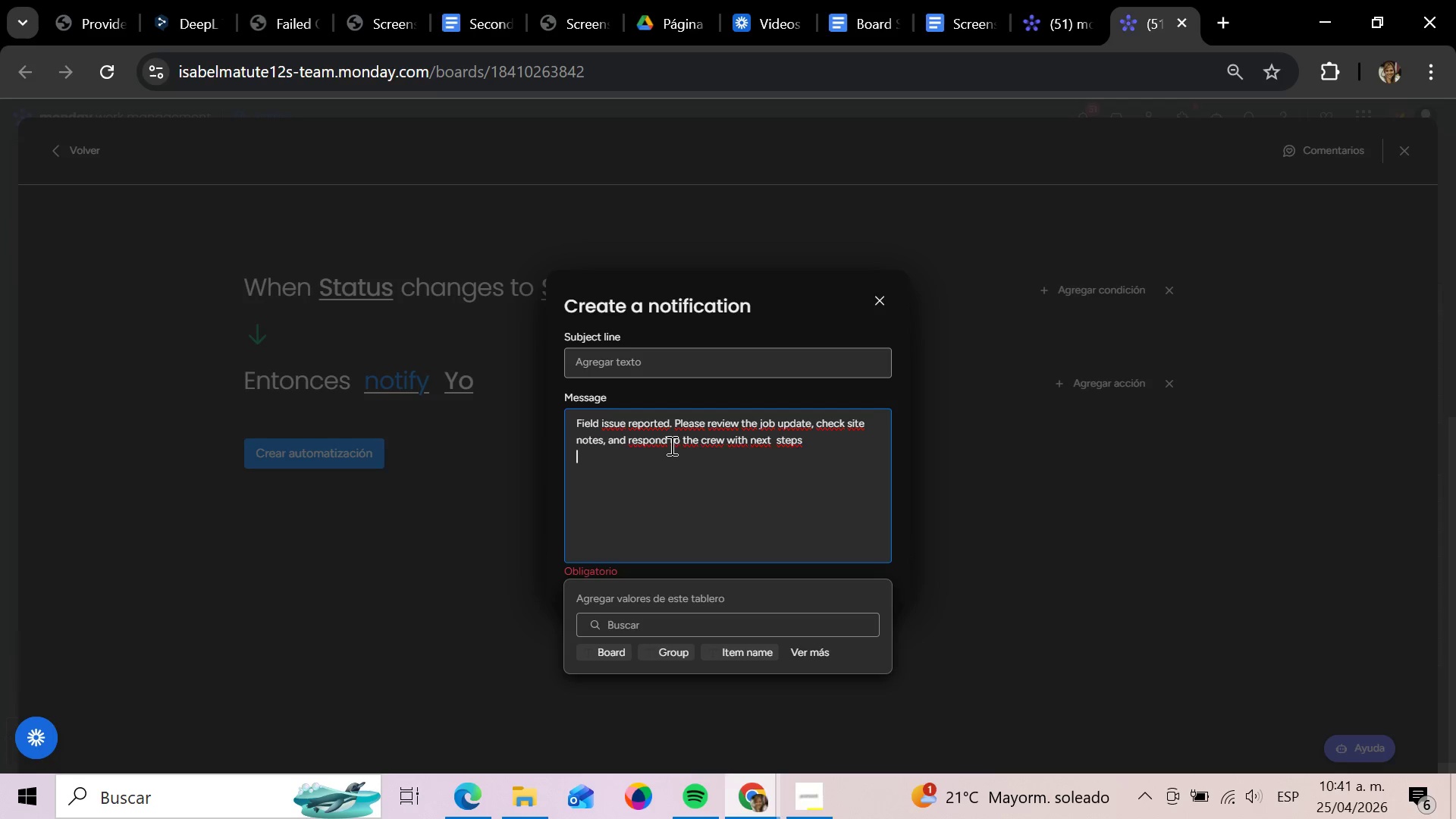 
wait(14.91)
 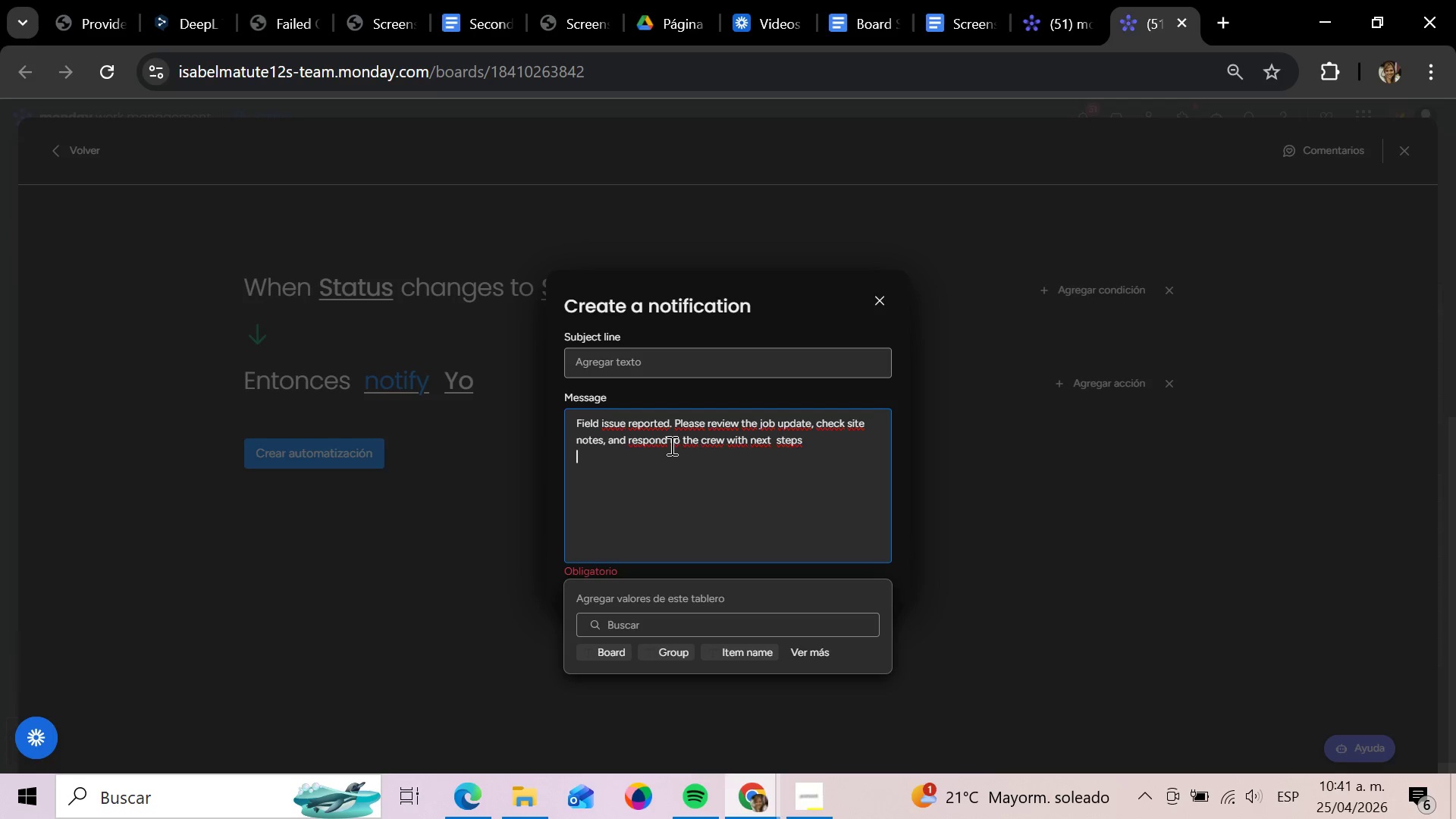 
left_click([1132, 620])
 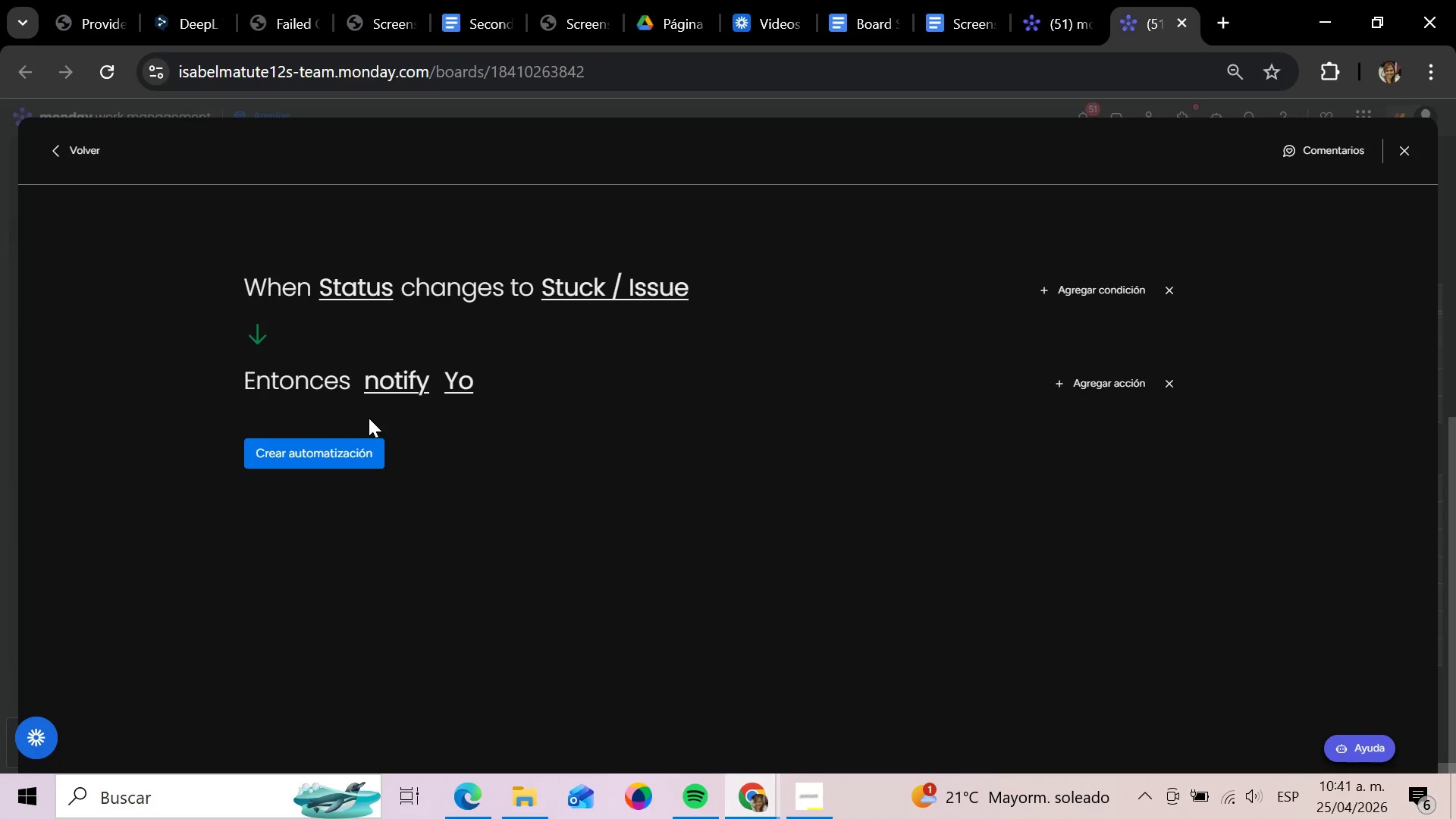 
left_click([334, 458])
 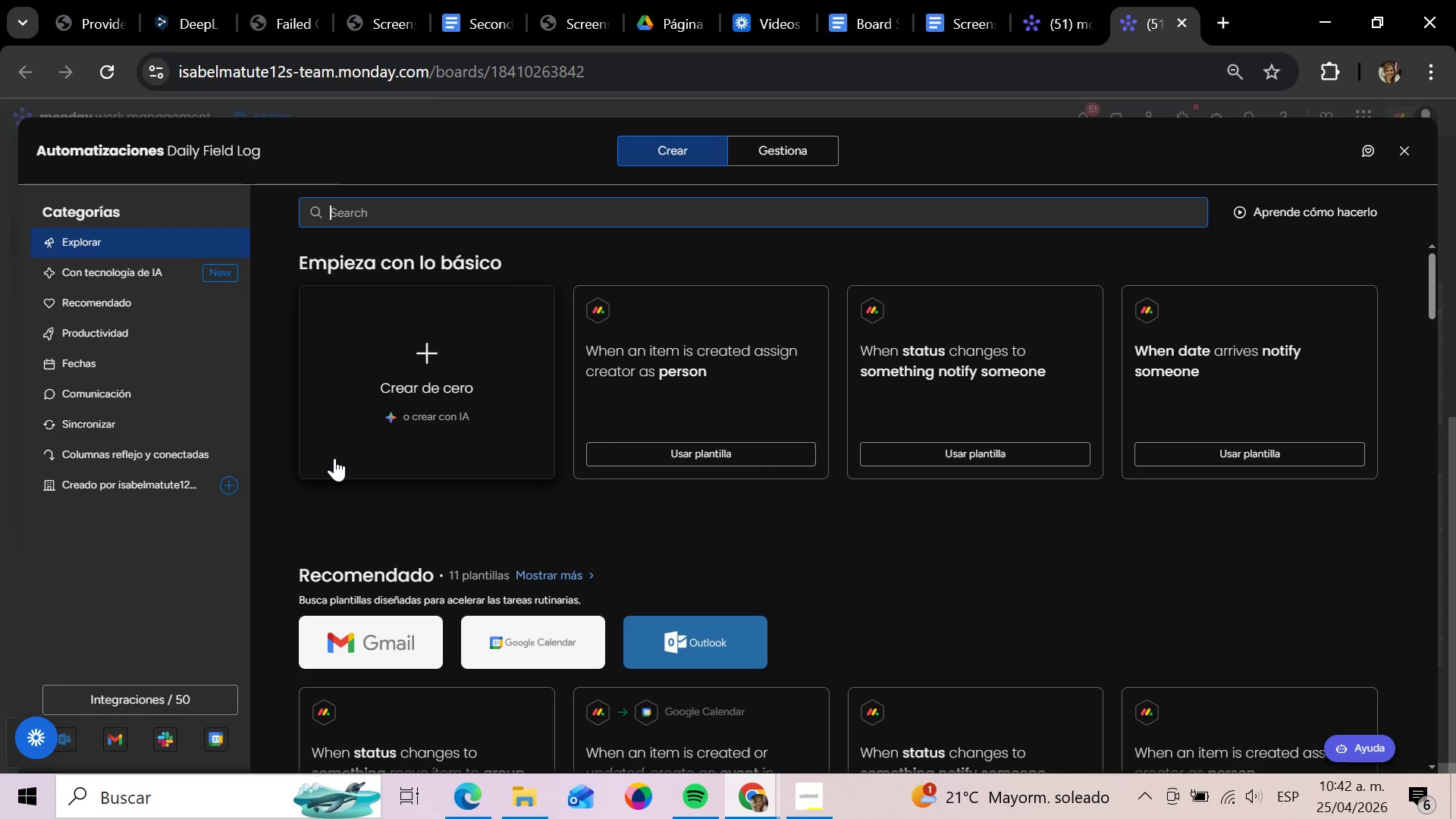 
wait(45.27)
 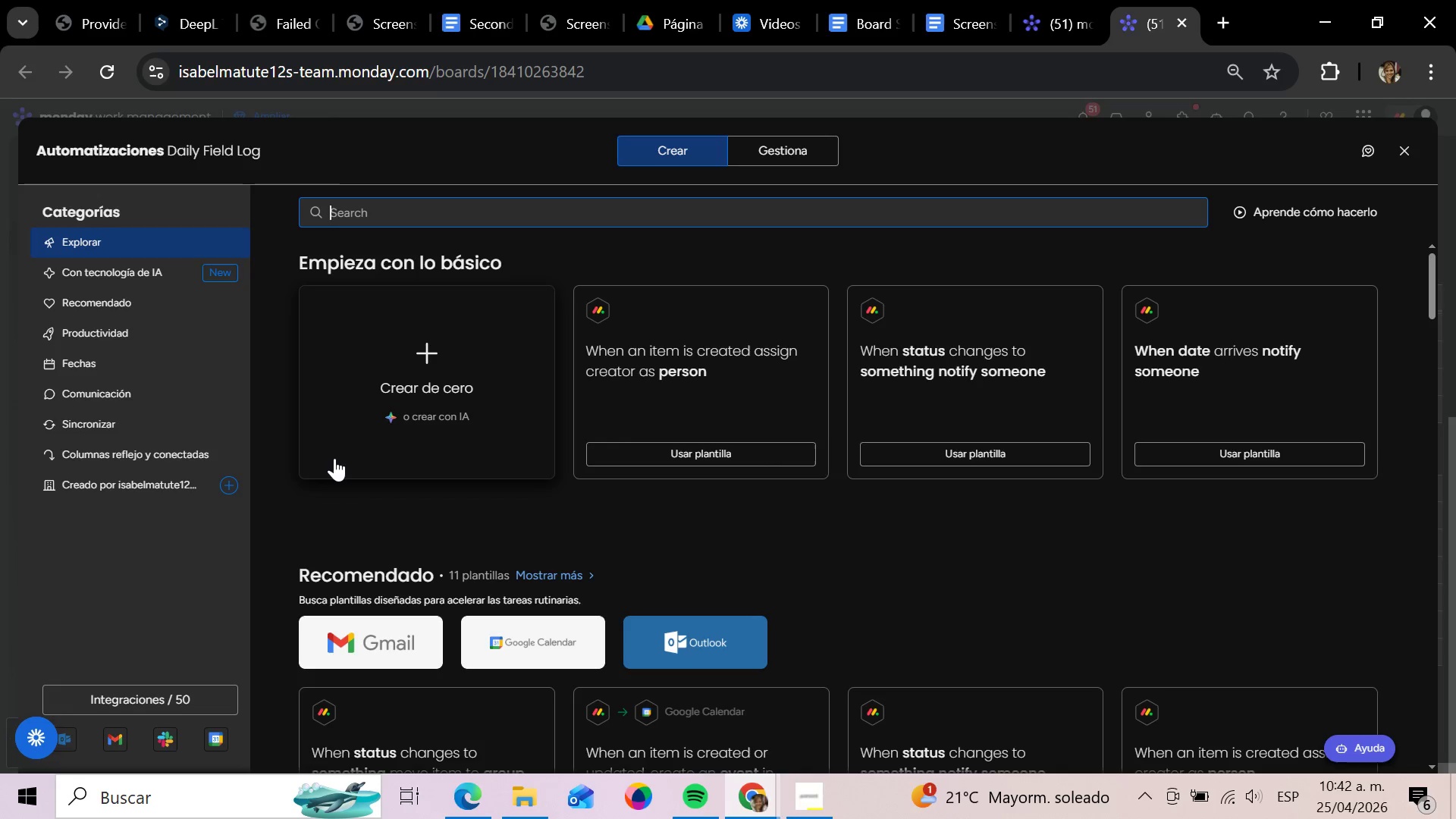 
left_click([1404, 146])
 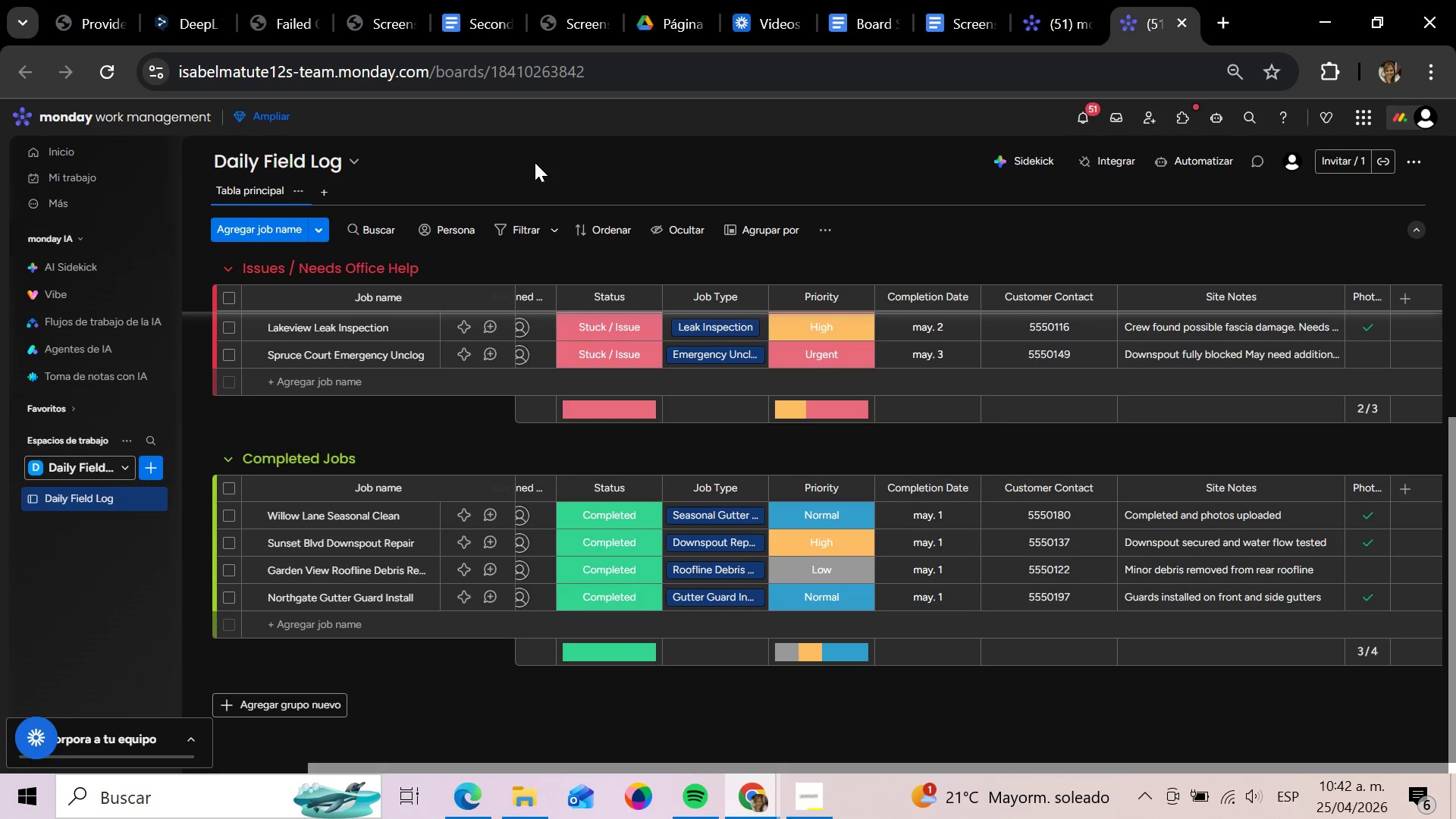 
wait(14.73)
 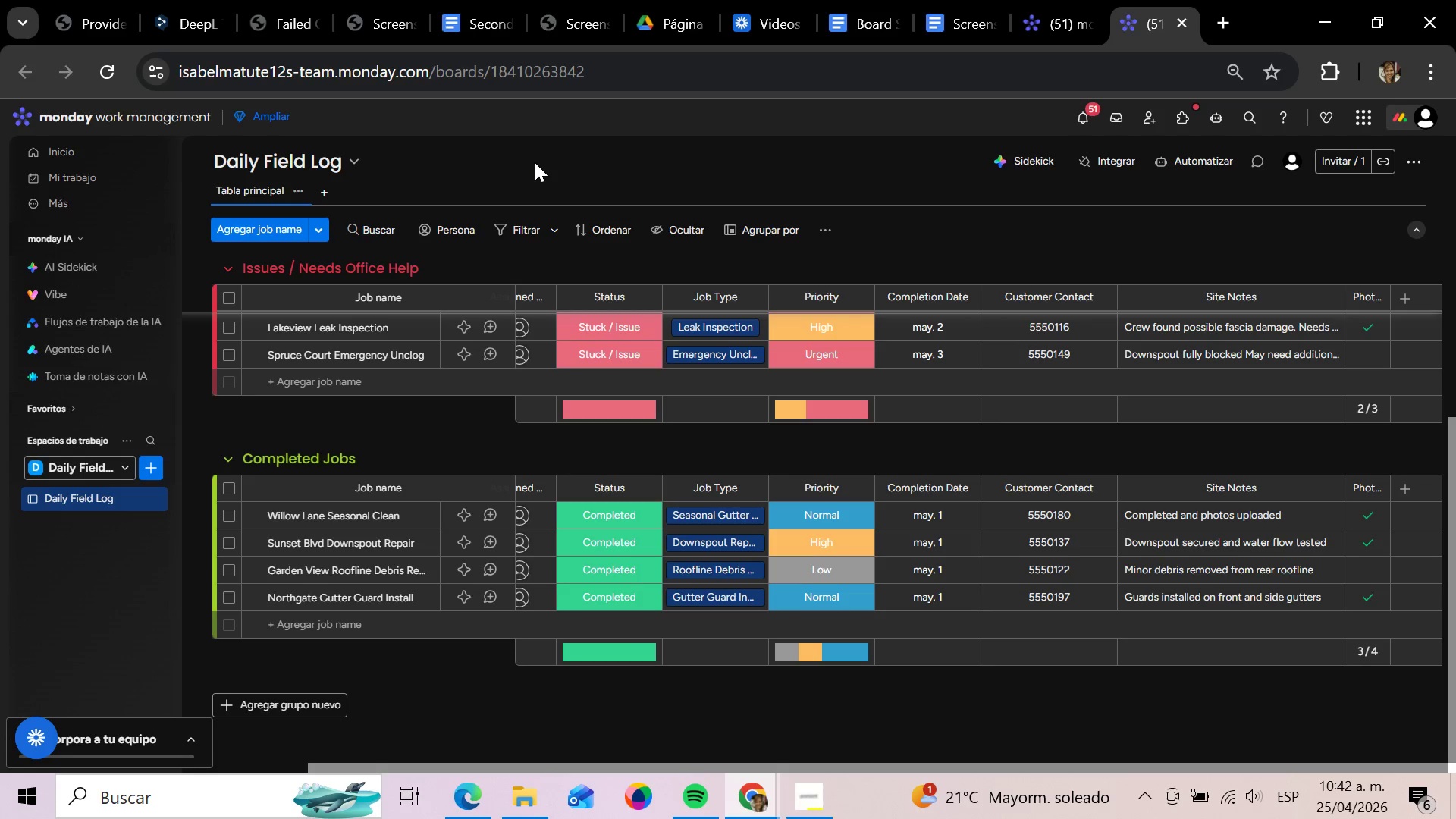 
left_click([327, 188])
 